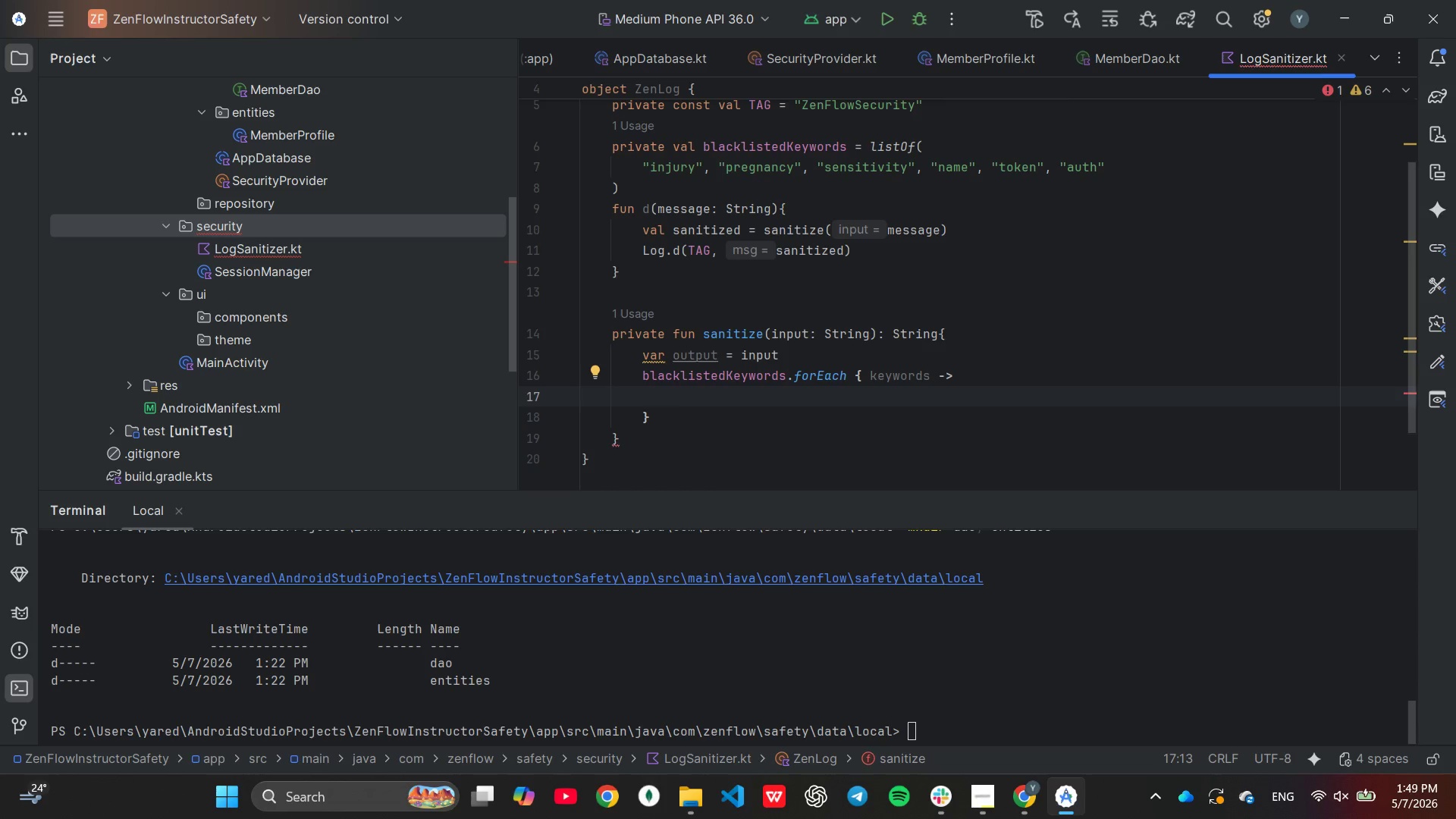 
wait(14.05)
 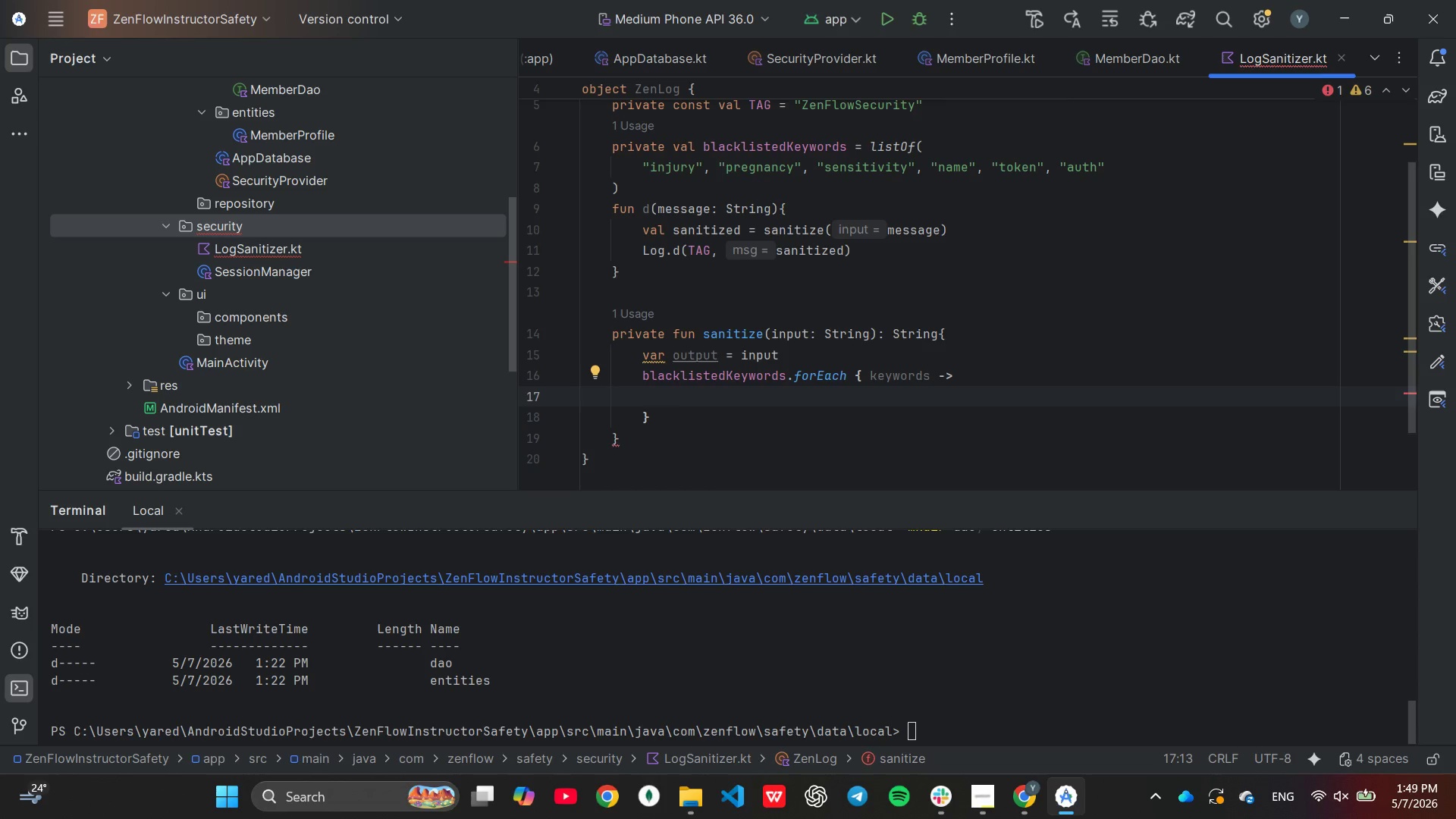 
type(if)
 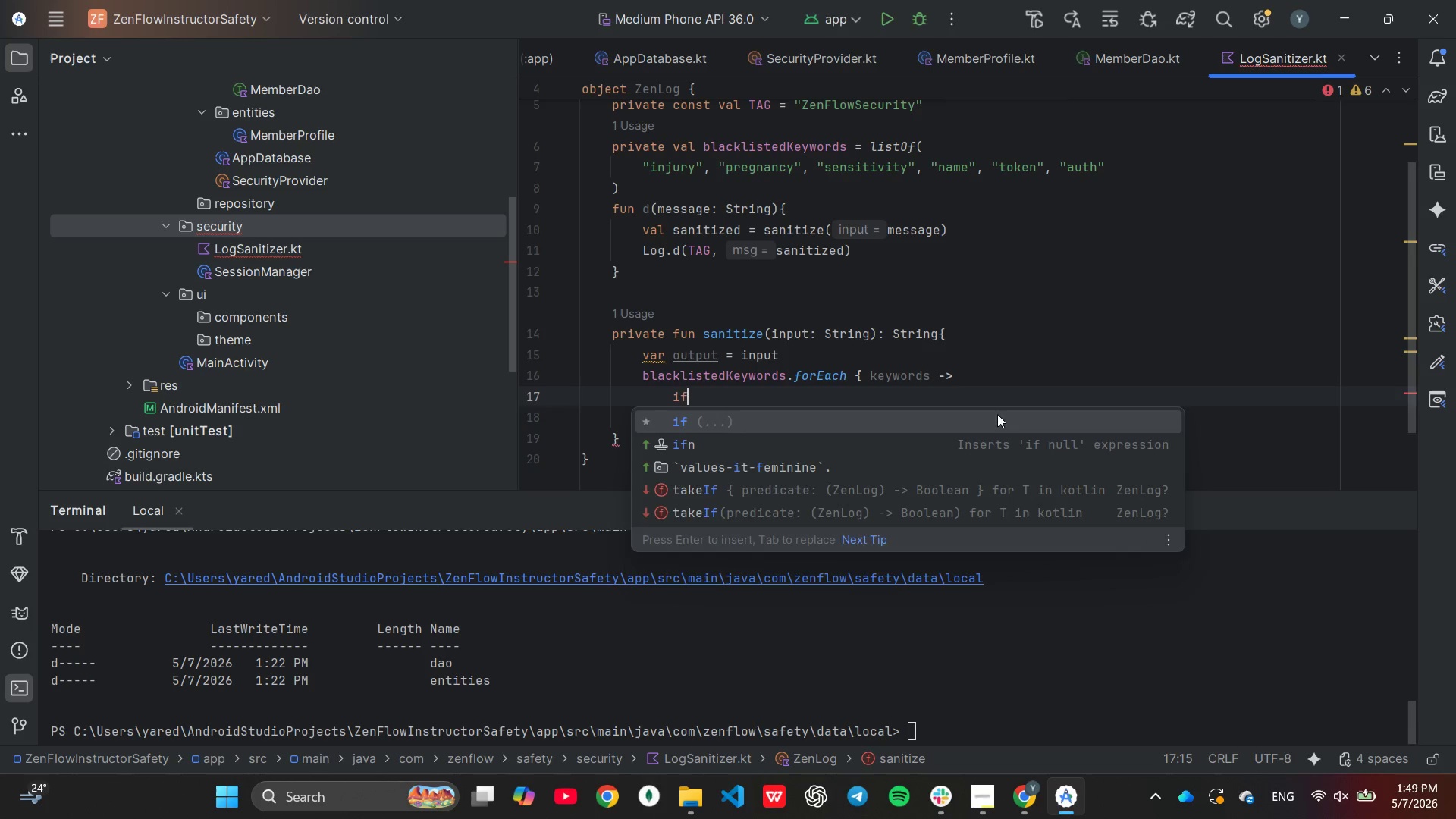 
key(Enter)
 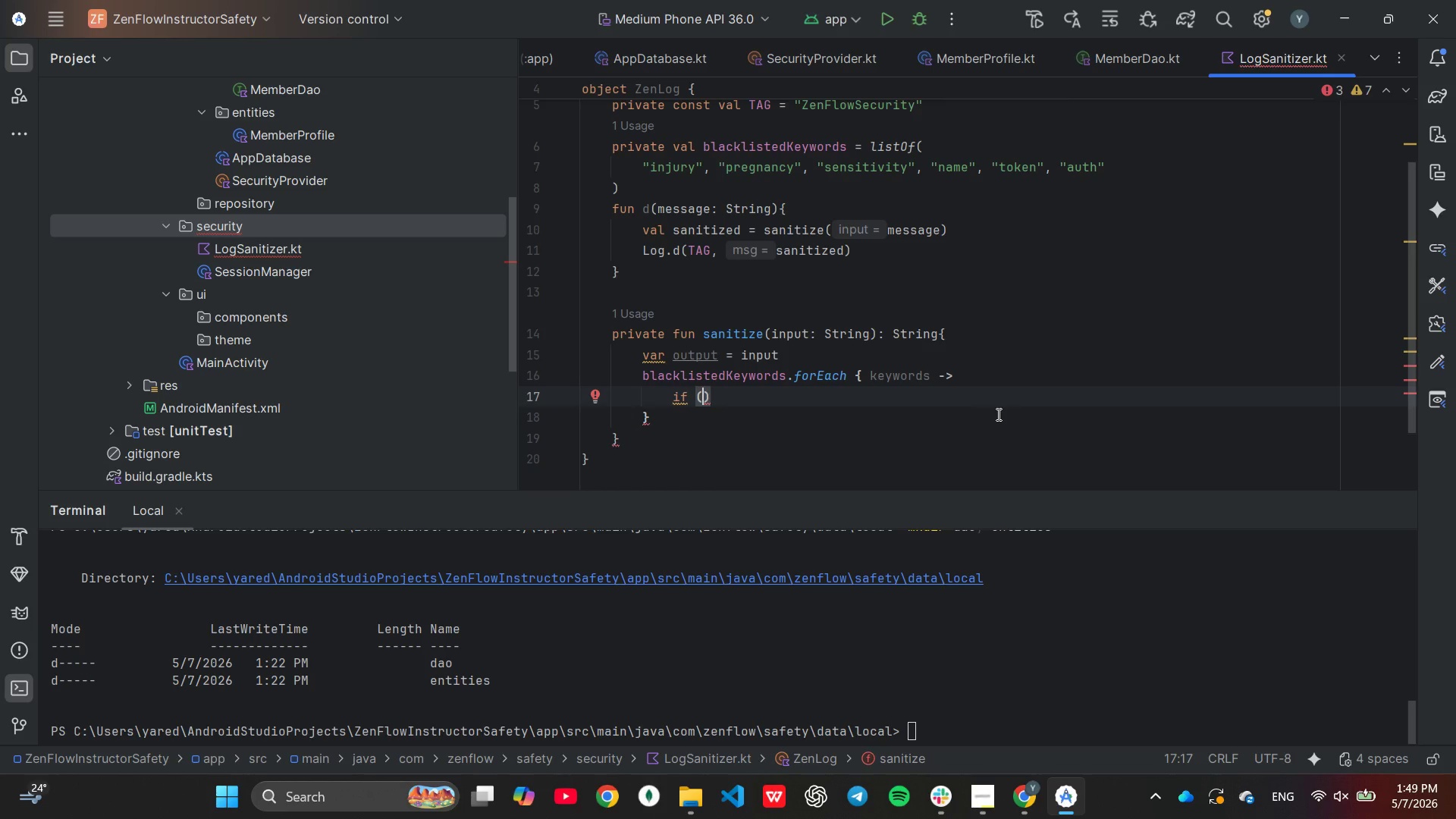 
type(out)
 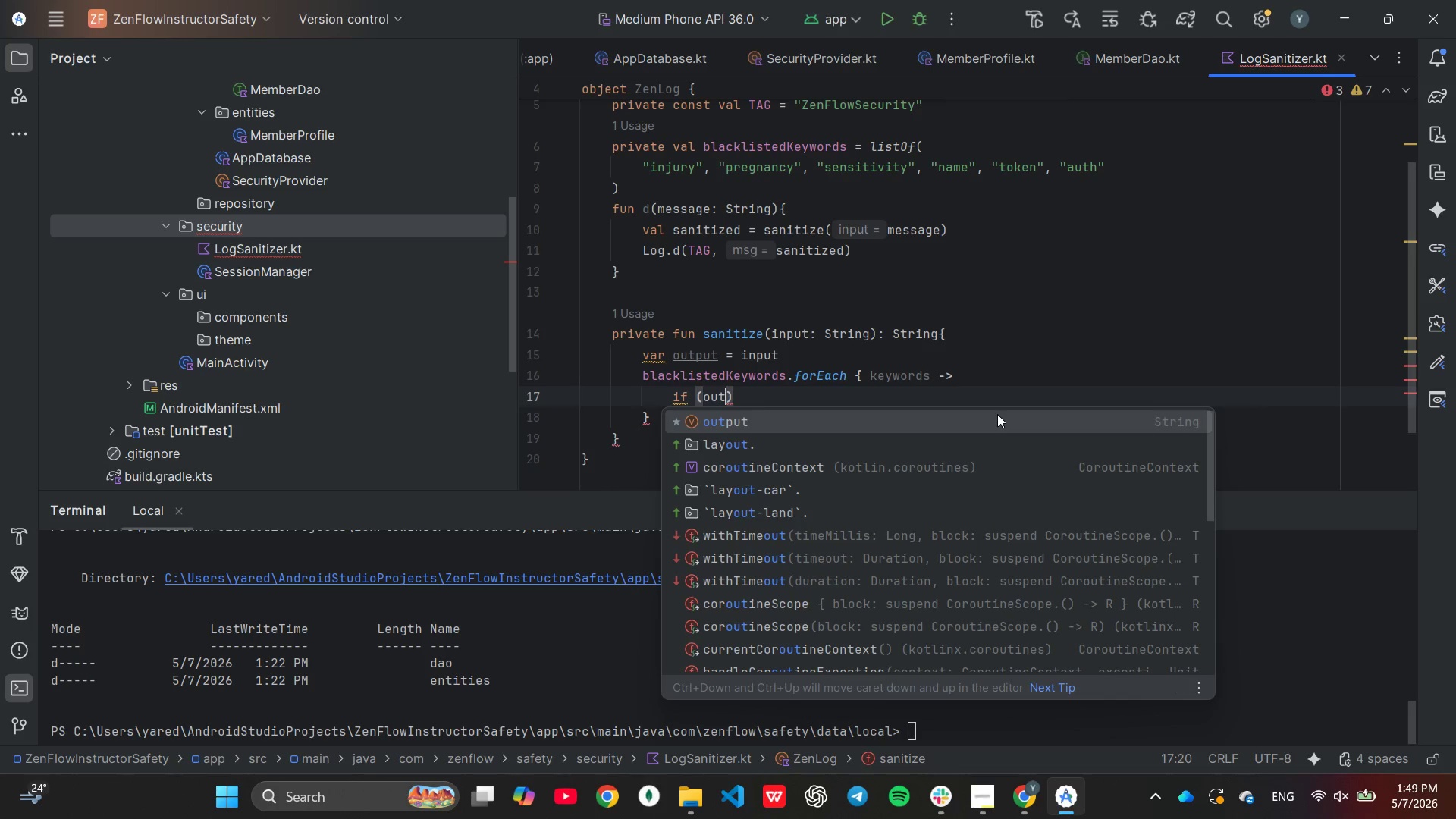 
key(Enter)
 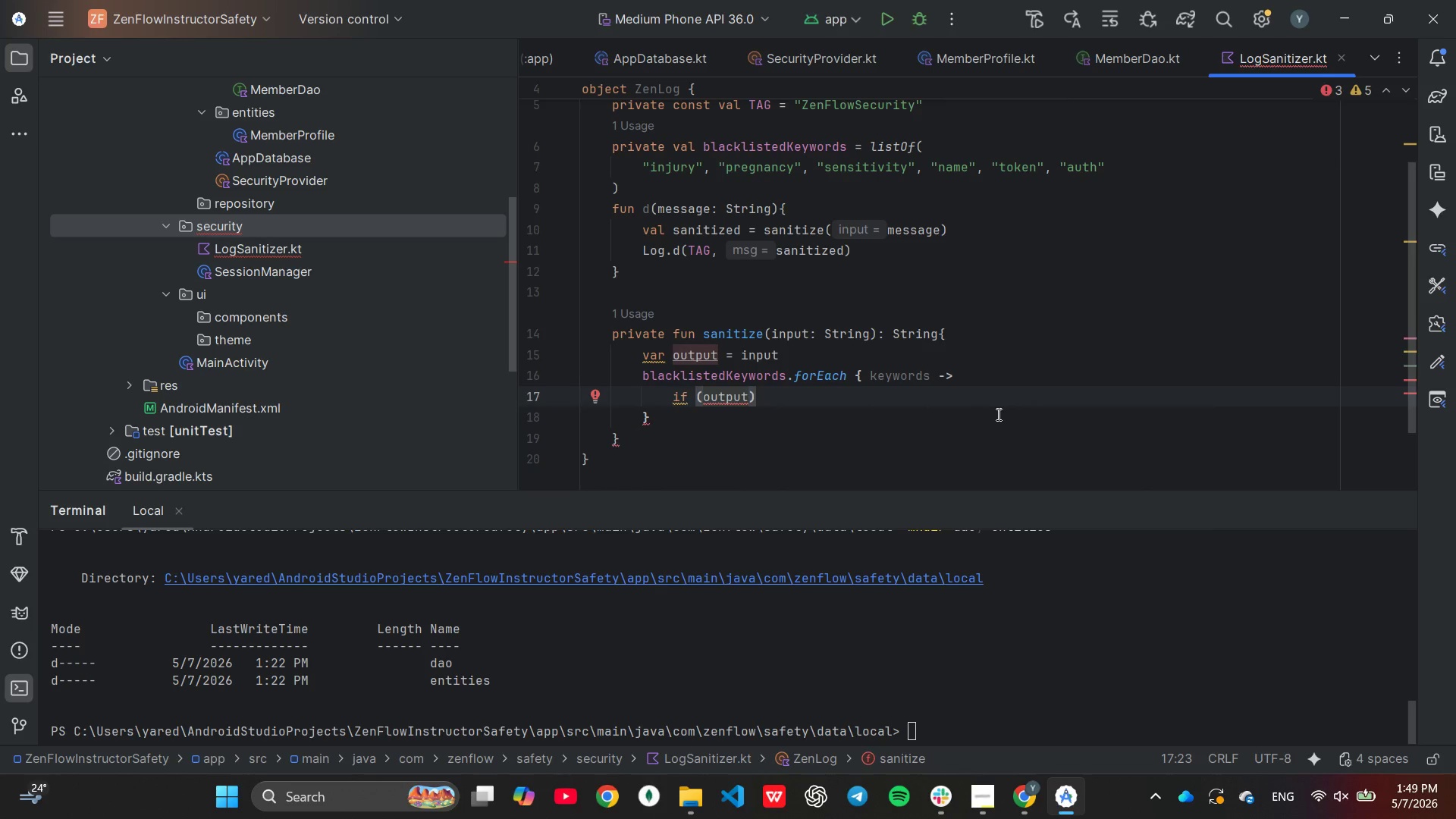 
type(.con)
 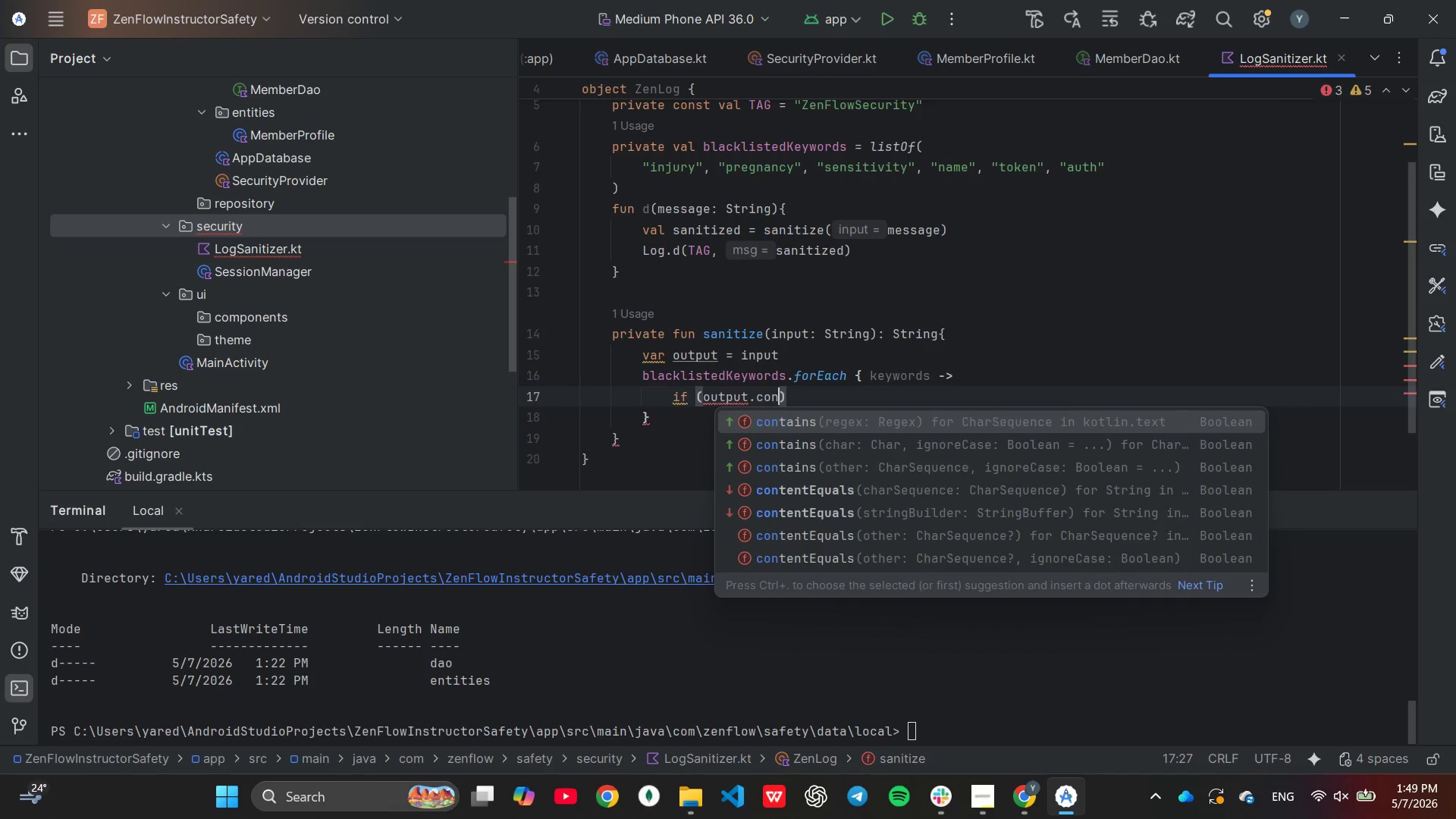 
key(Enter)
 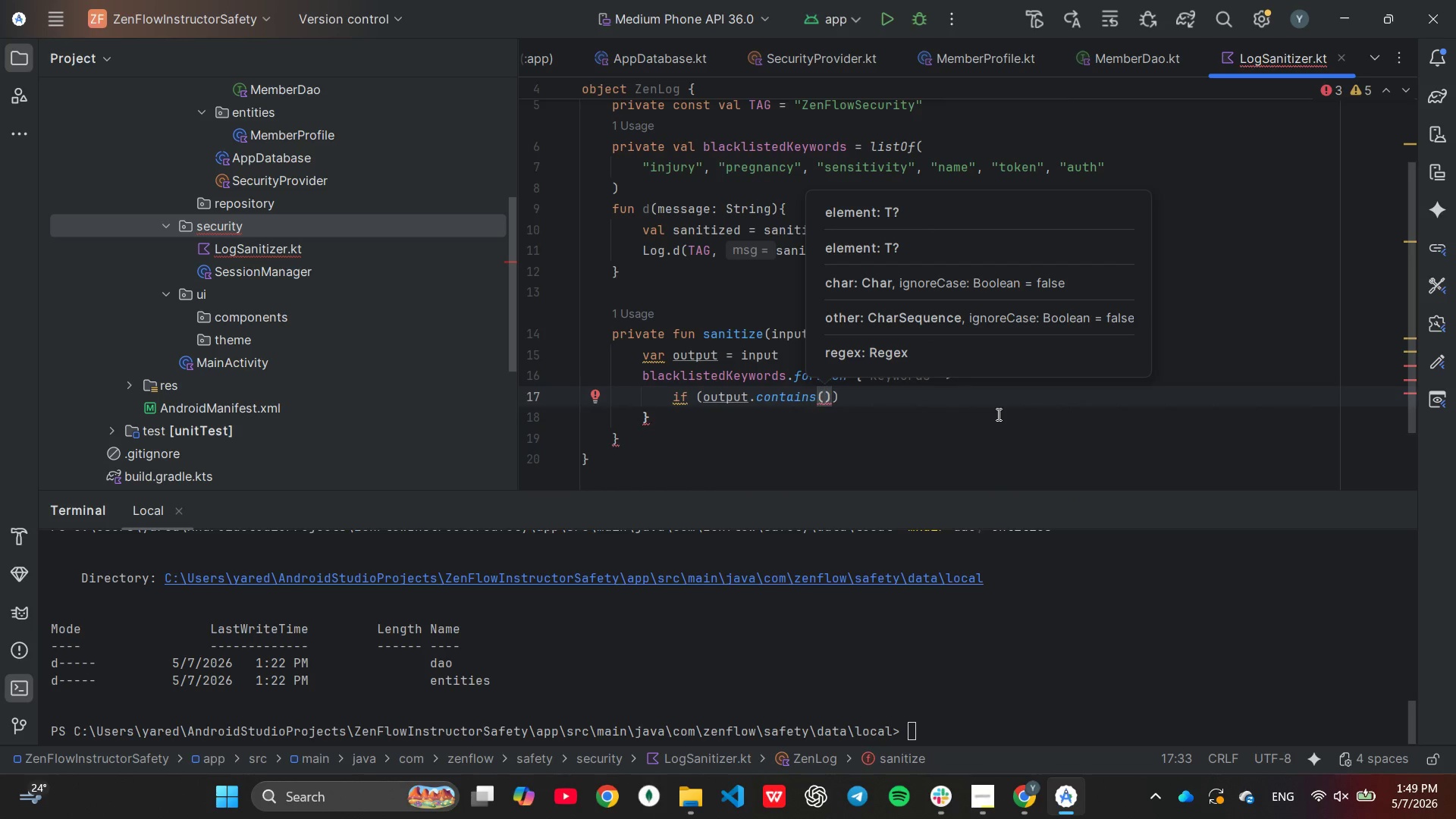 
type(ke)
 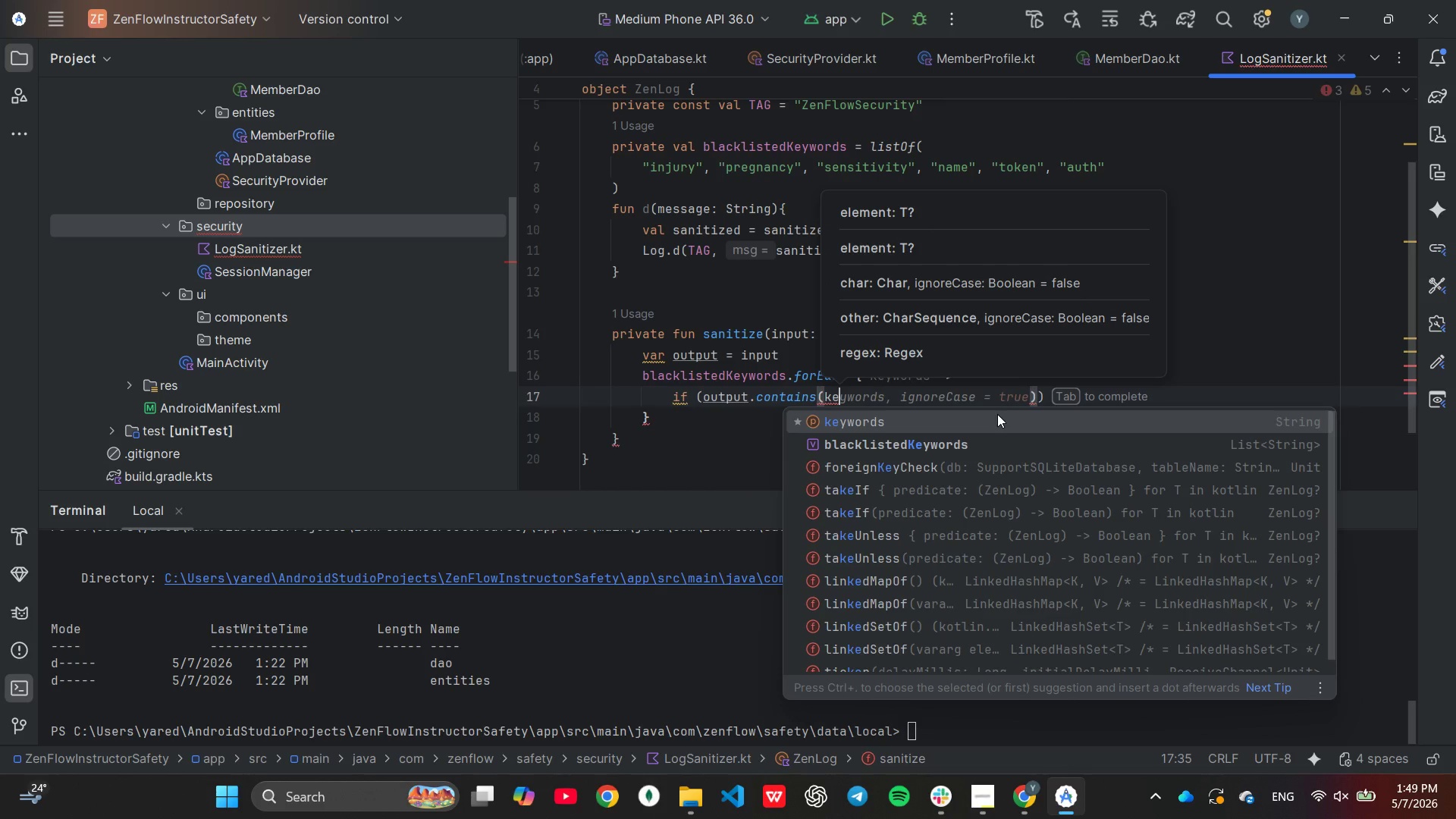 
key(Enter)
 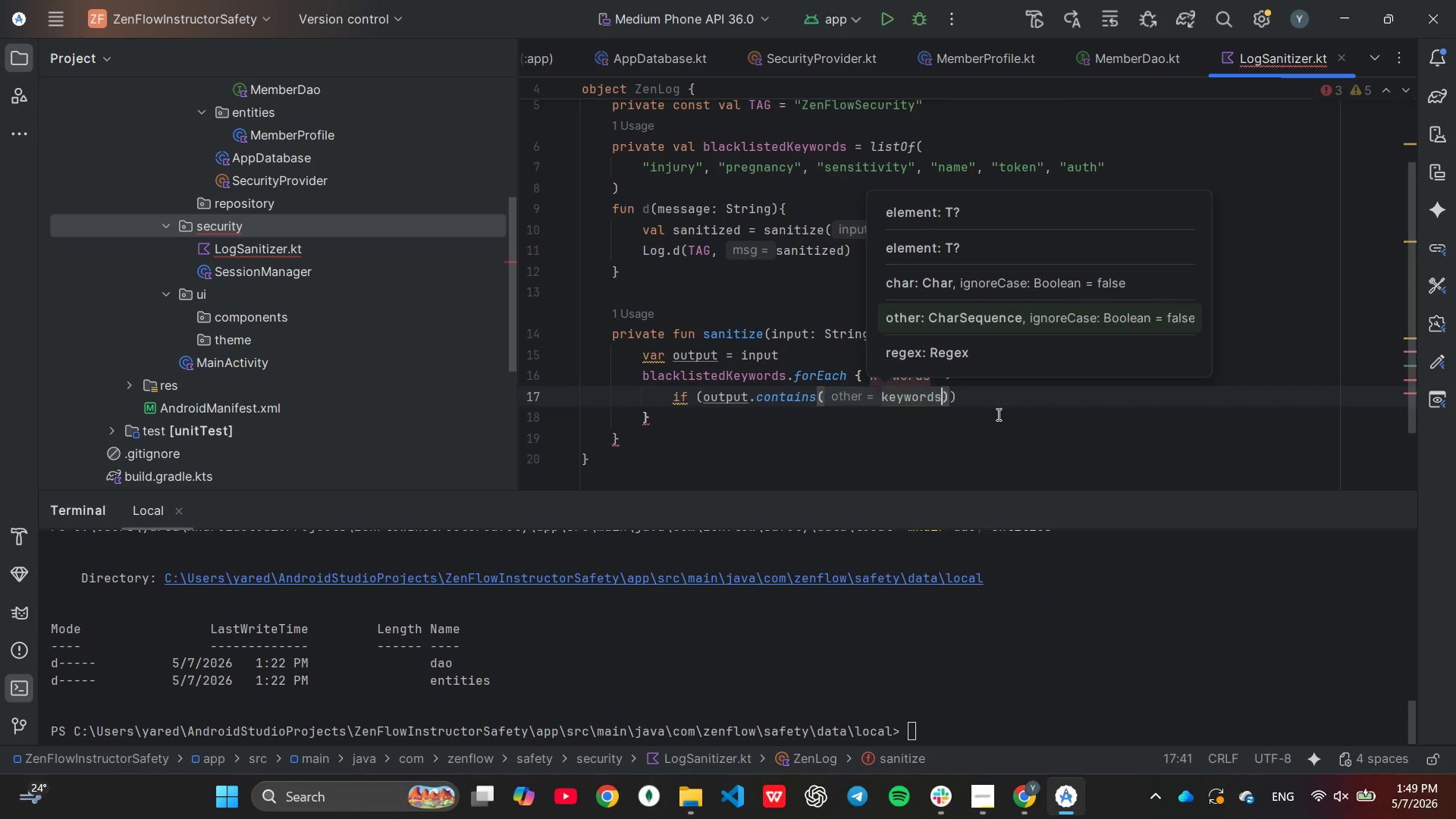 
key(Backspace)
 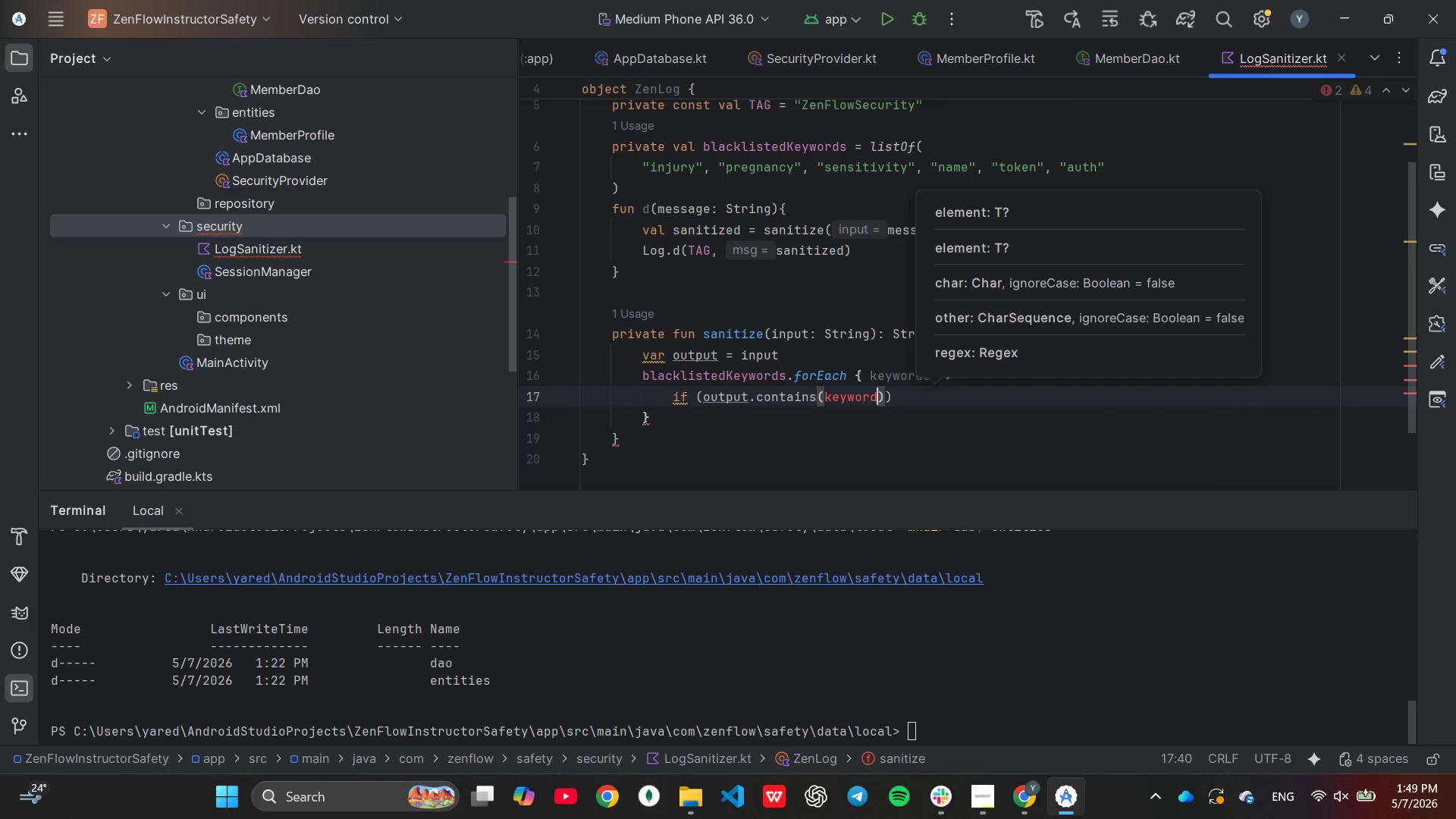 
key(Comma)
 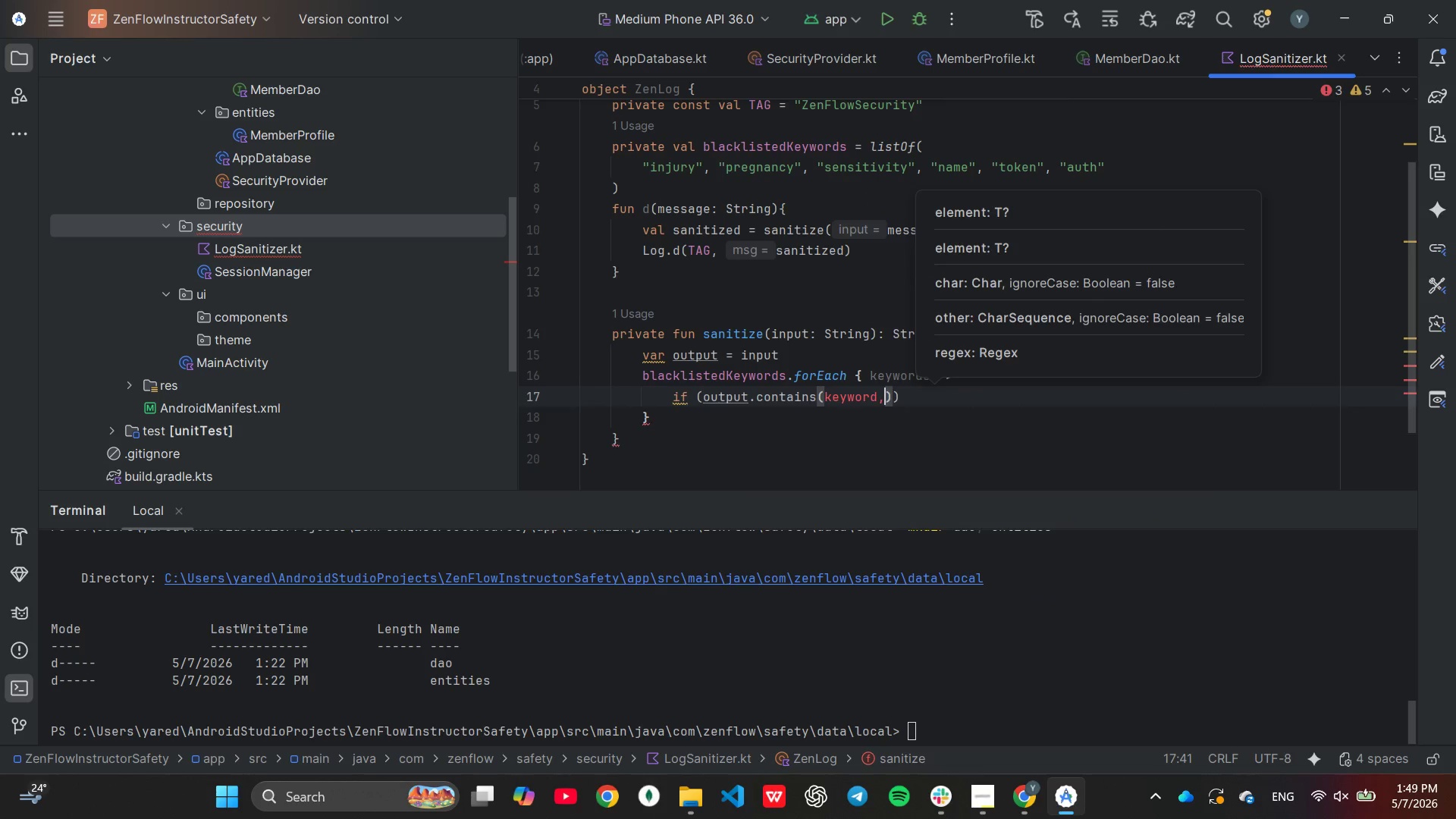 
key(Space)
 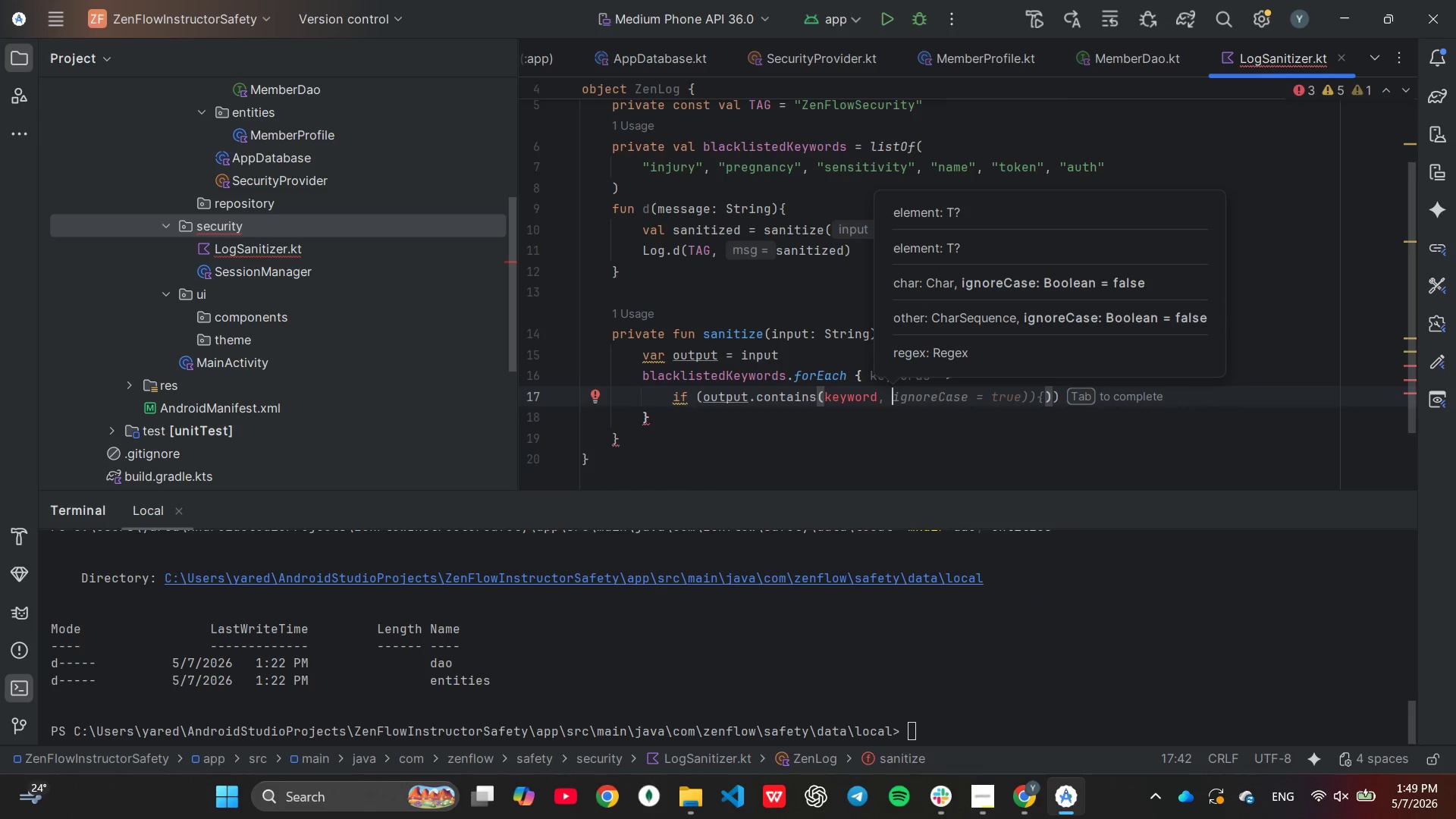 
key(Tab)
 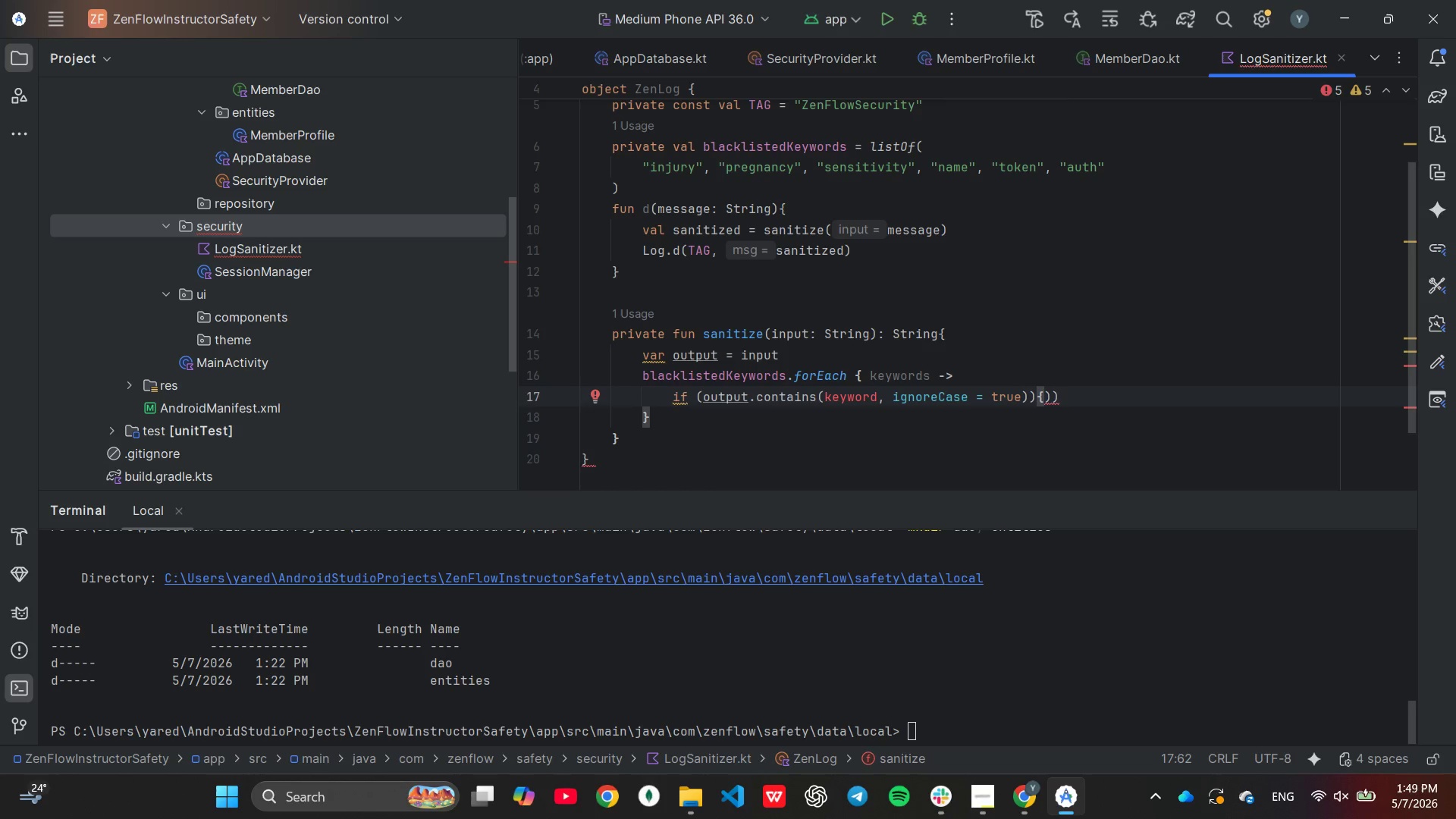 
key(ArrowRight)
 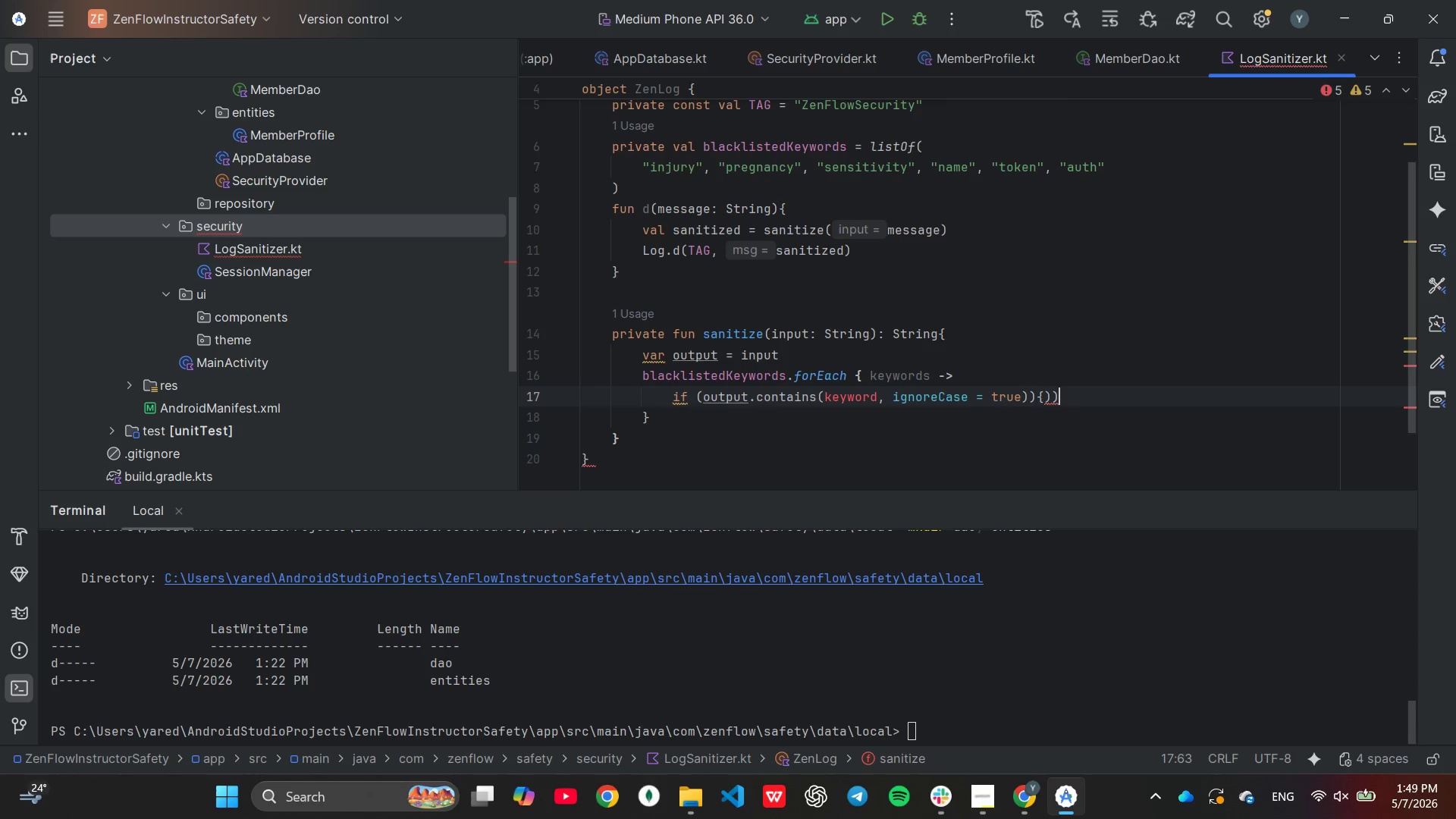 
key(ArrowRight)
 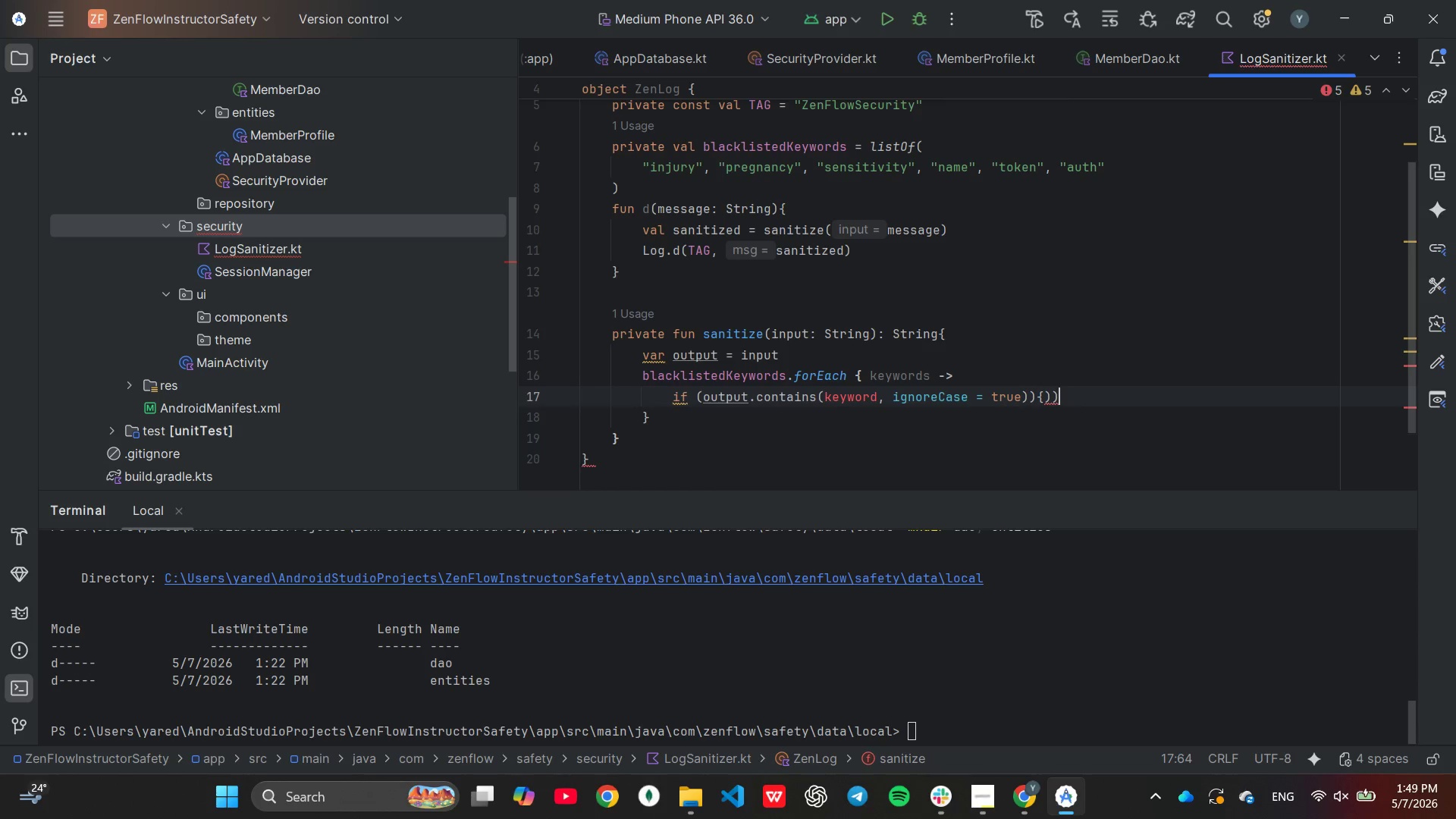 
key(Backspace)
 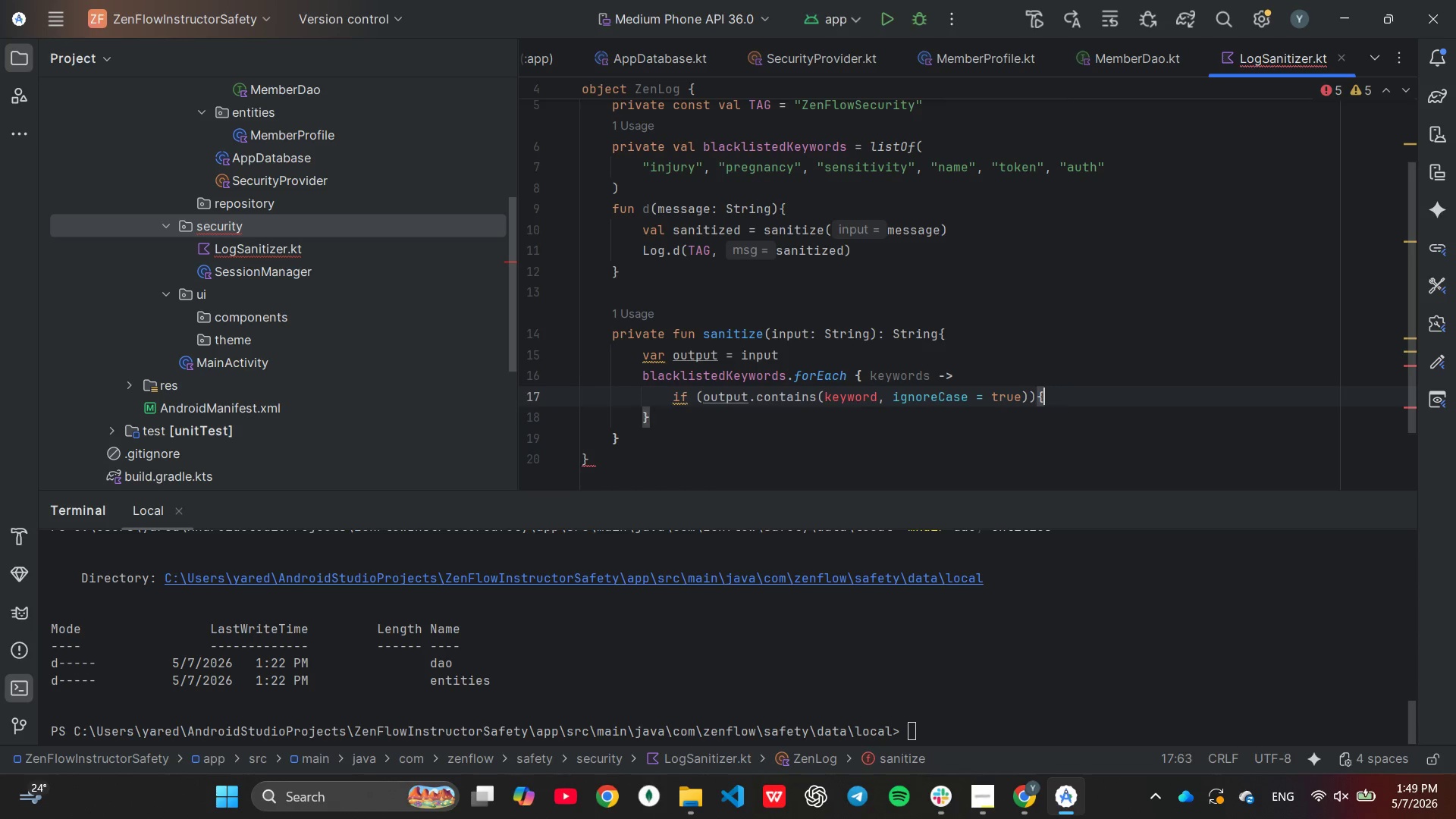 
key(Backspace)
 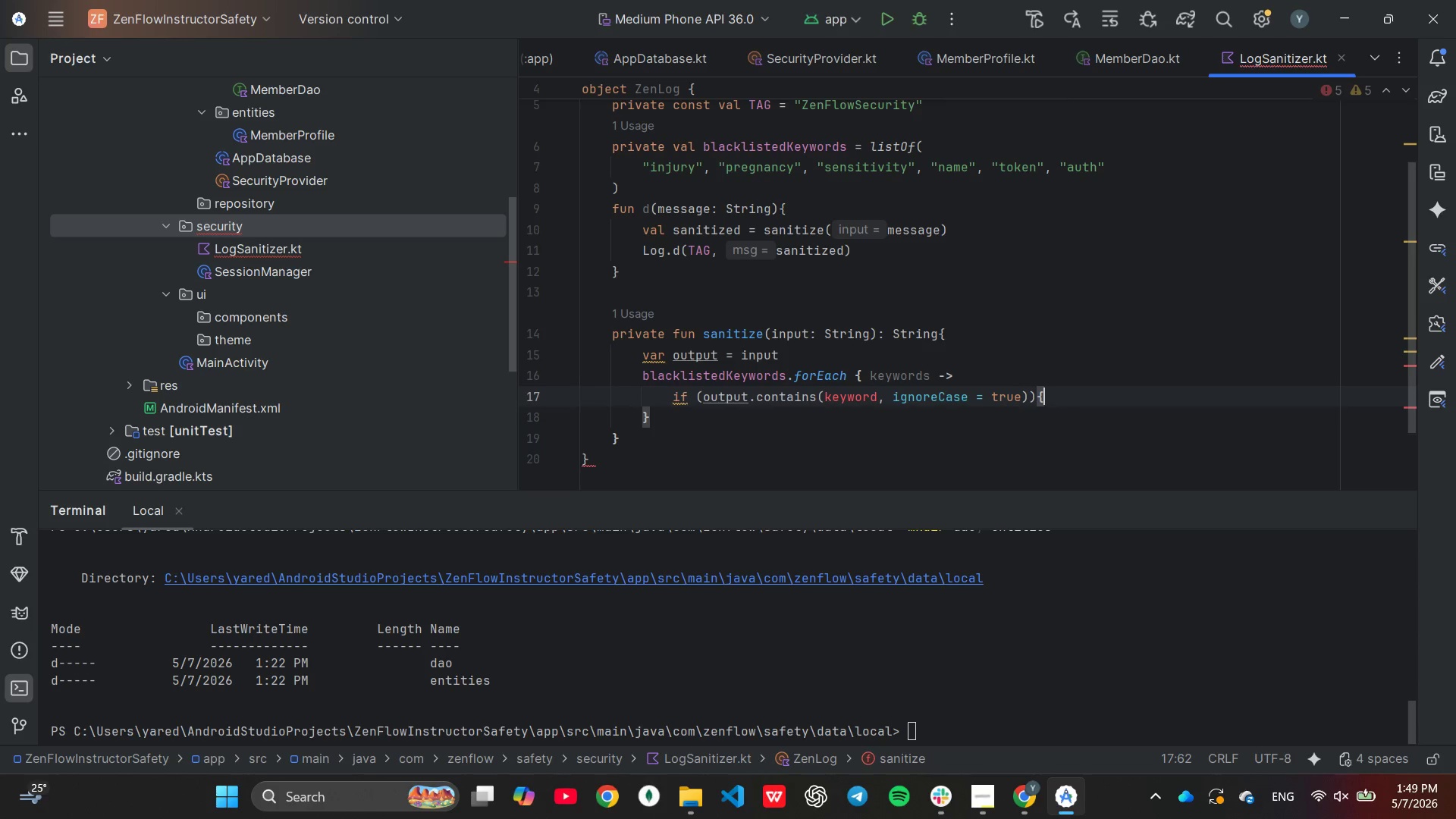 
key(Enter)
 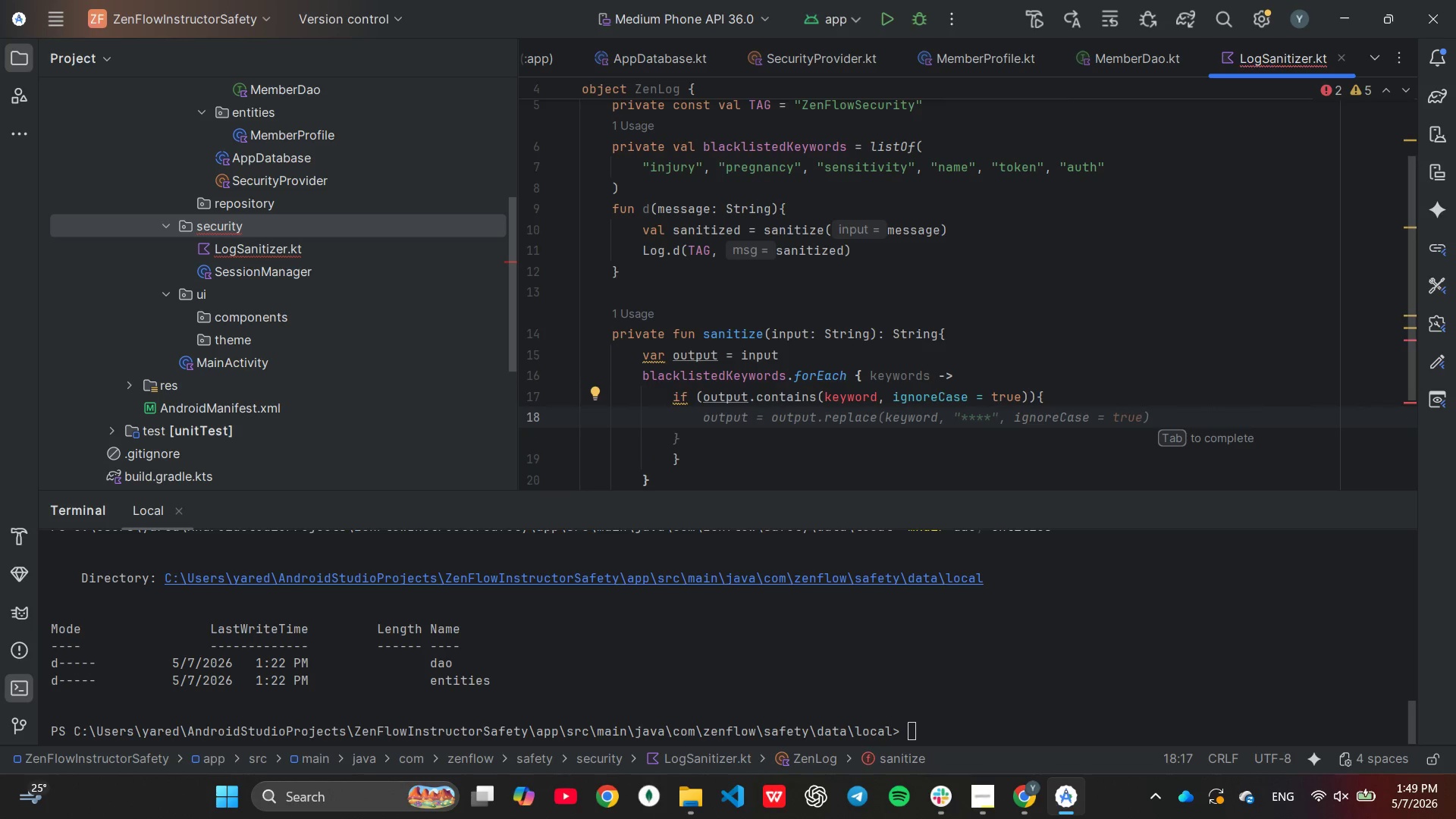 
key(ArrowUp)
 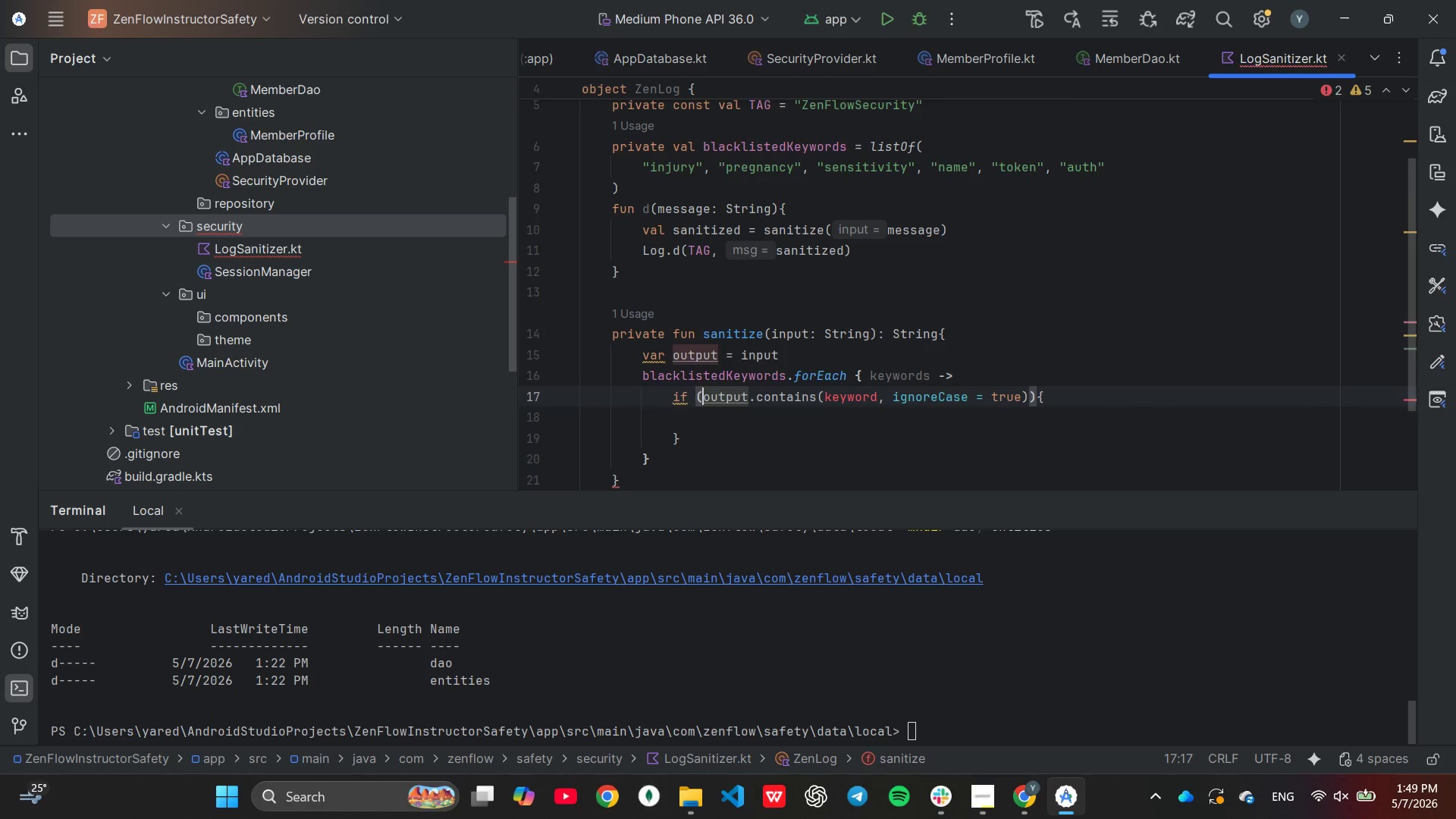 
key(ArrowUp)
 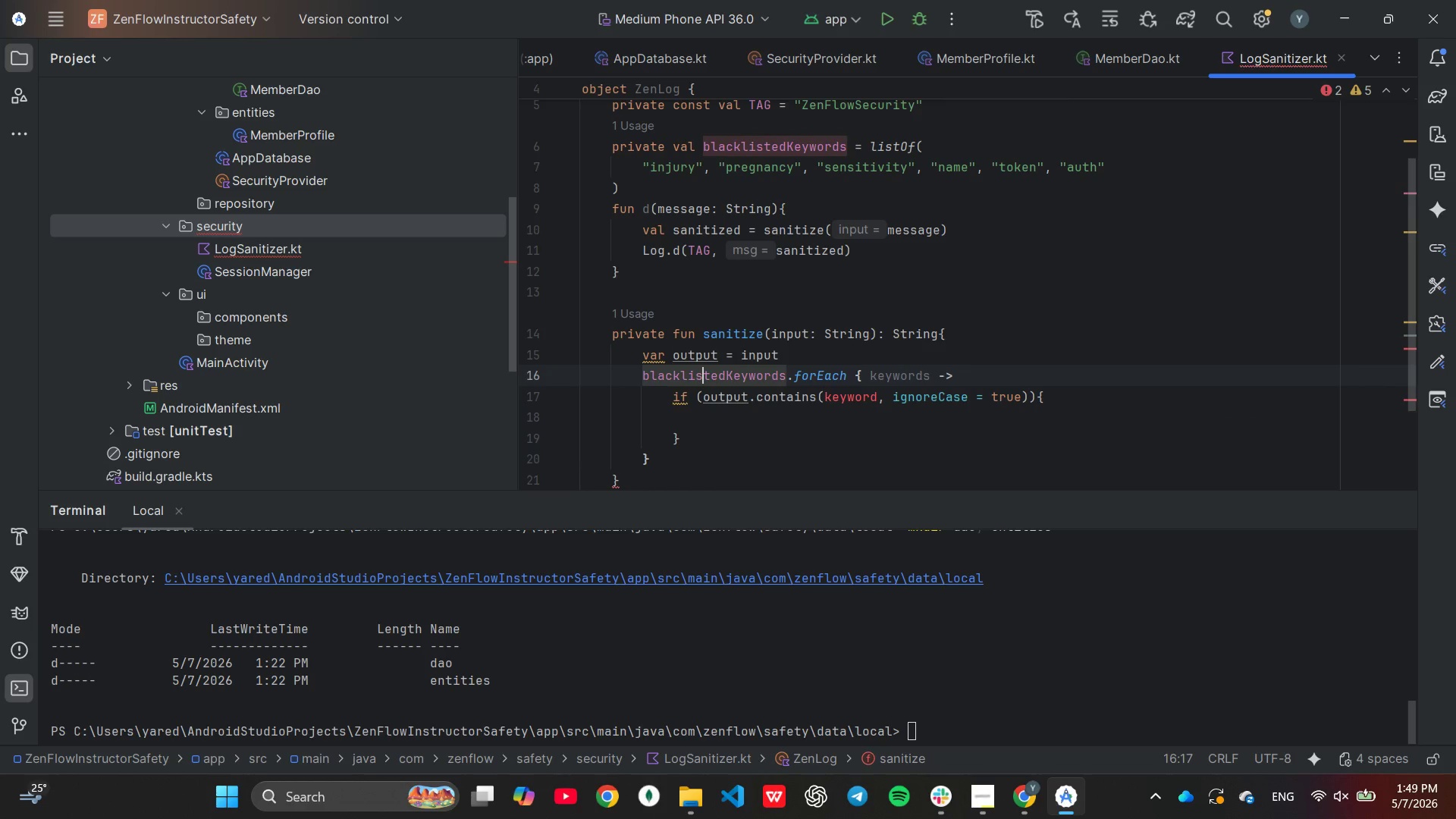 
key(End)
 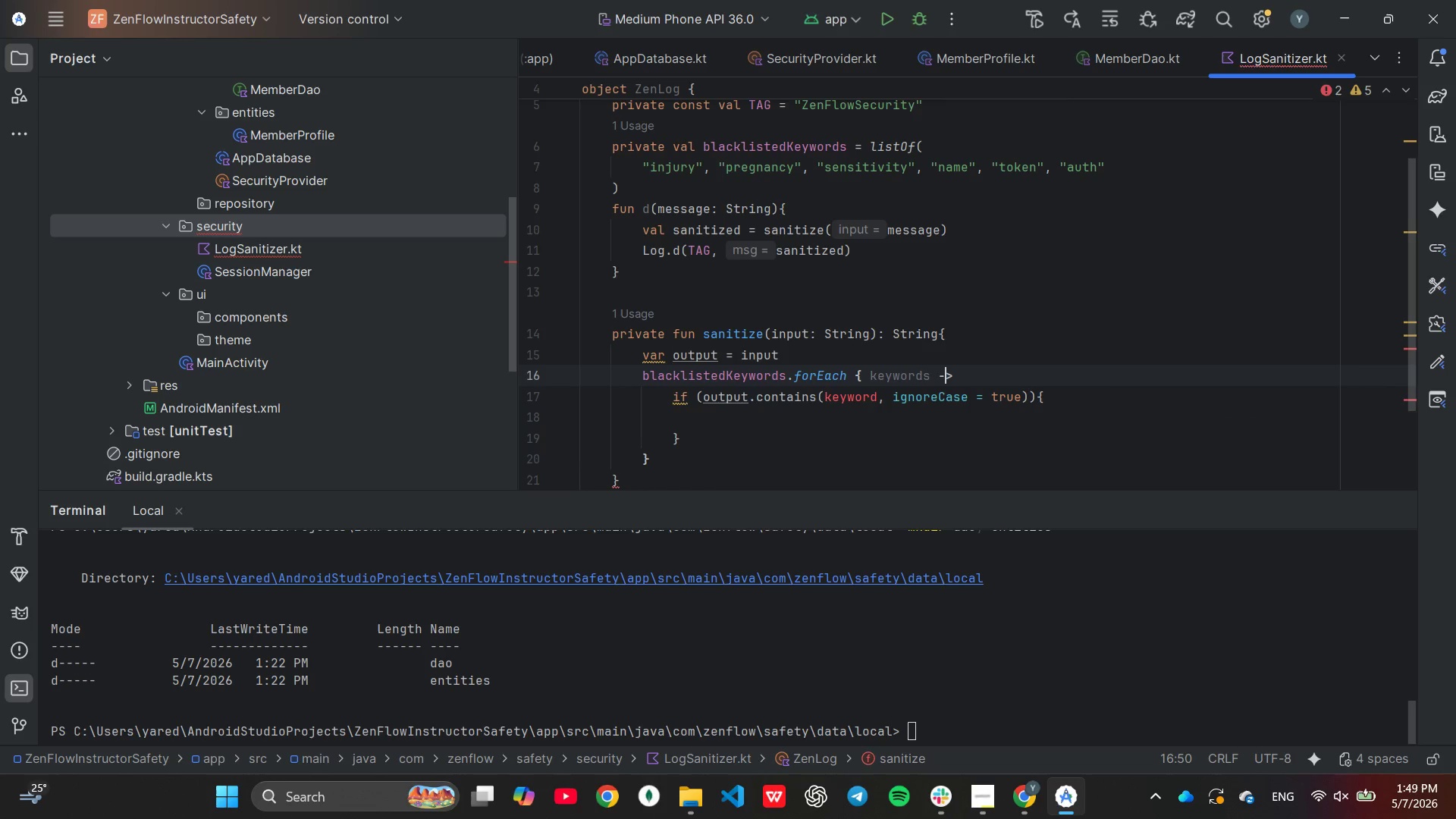 
key(ArrowLeft)
 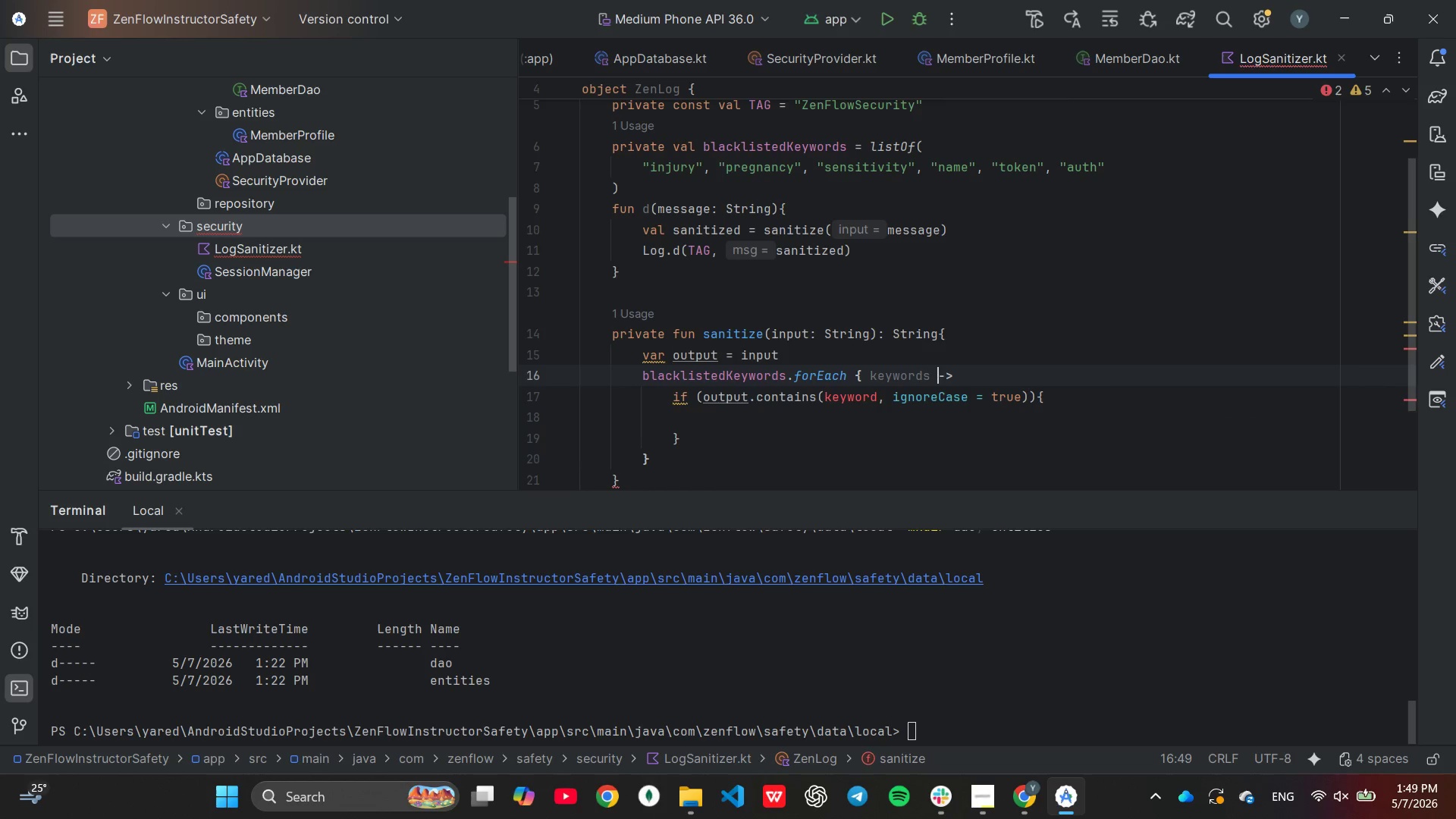 
key(ArrowLeft)
 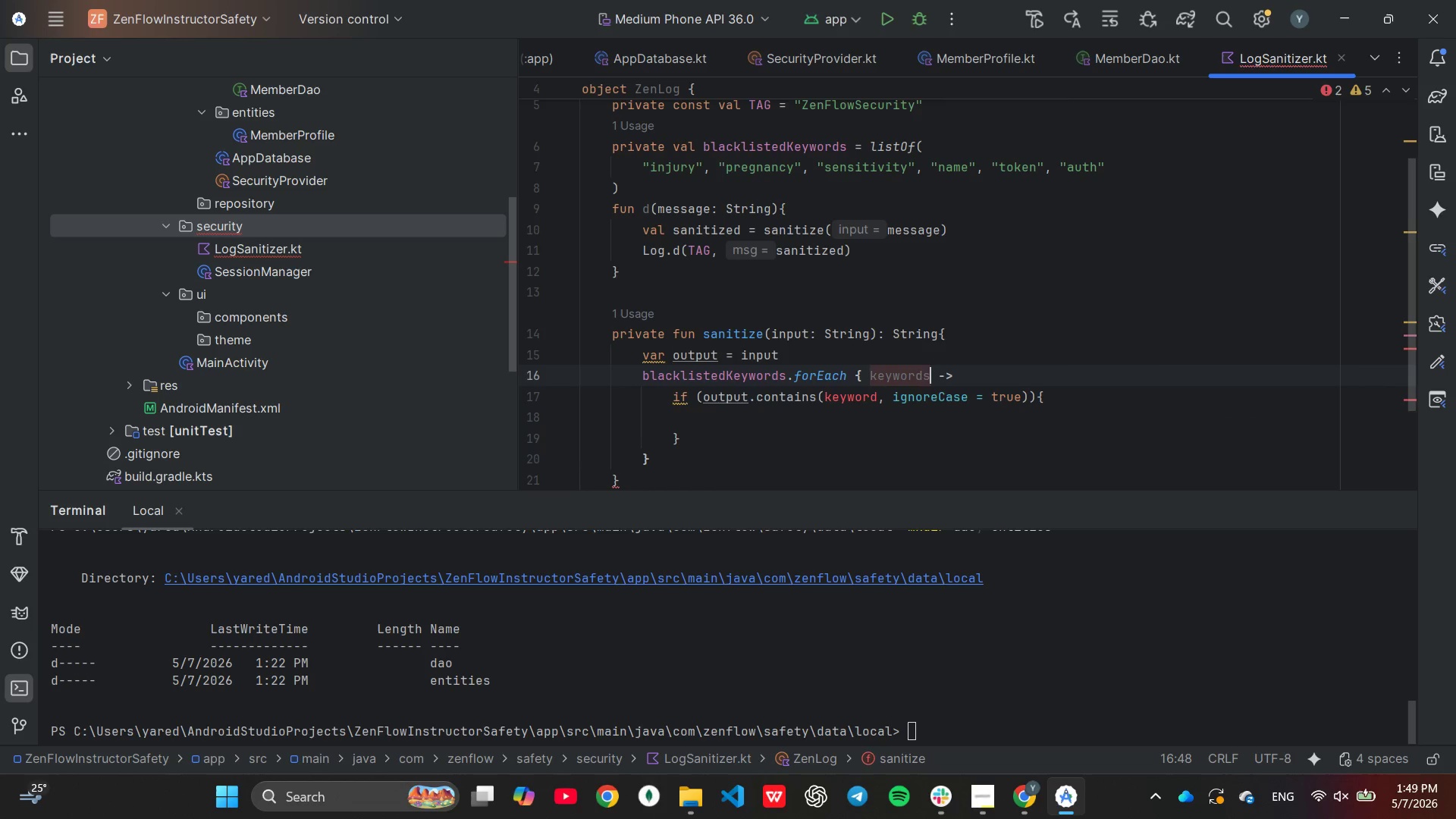 
key(ArrowLeft)
 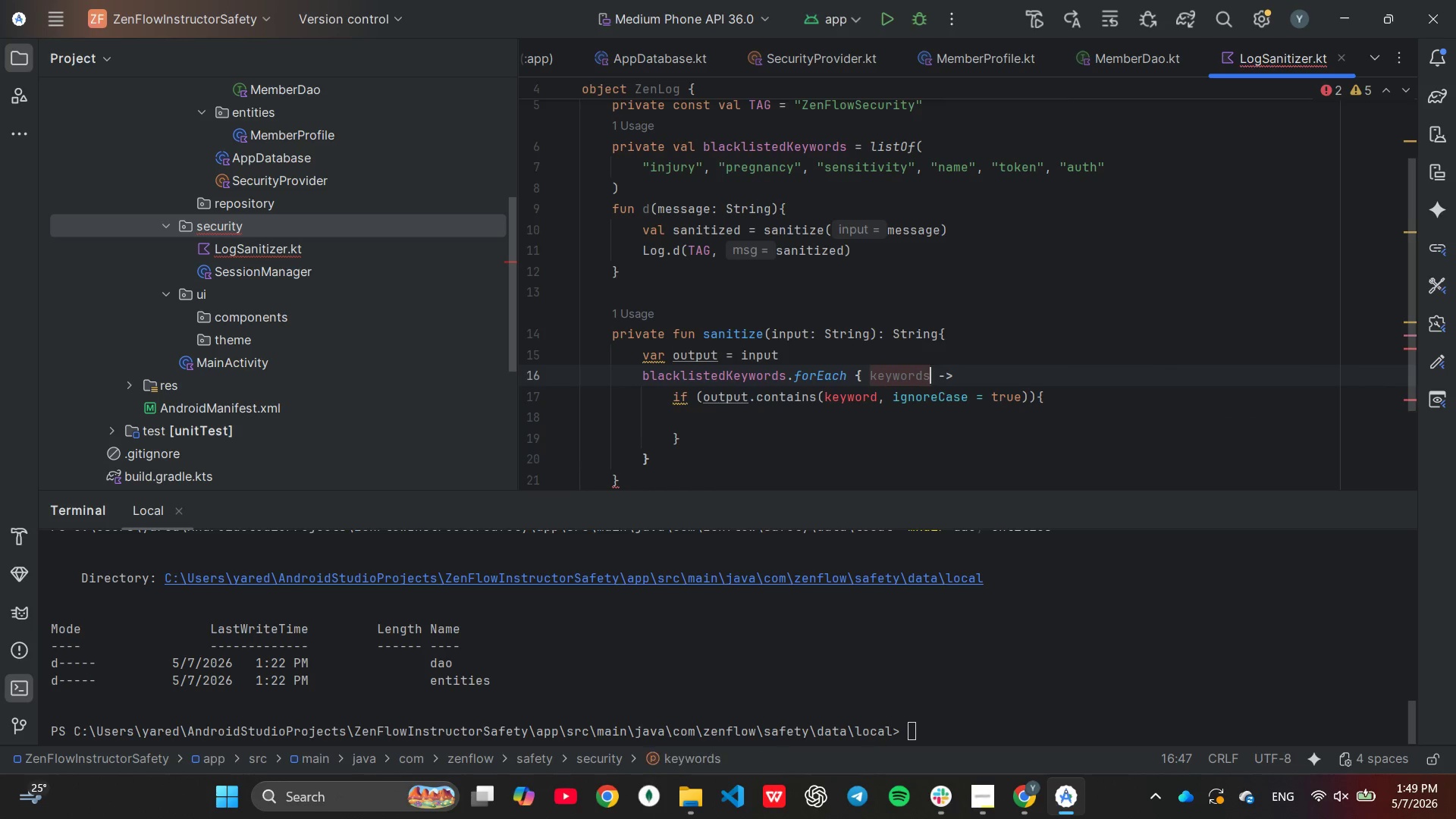 
key(Backspace)
 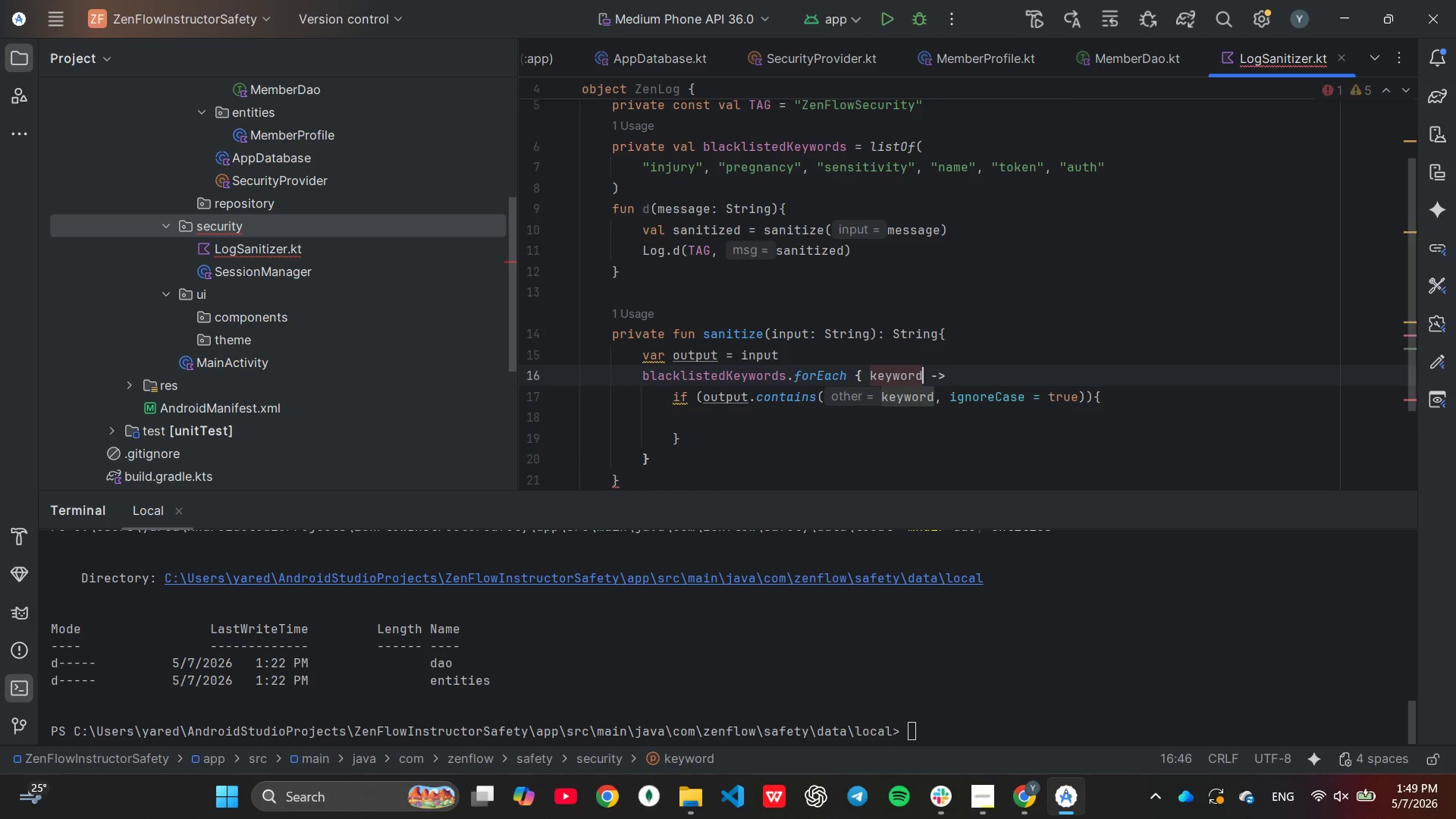 
key(ArrowDown)
 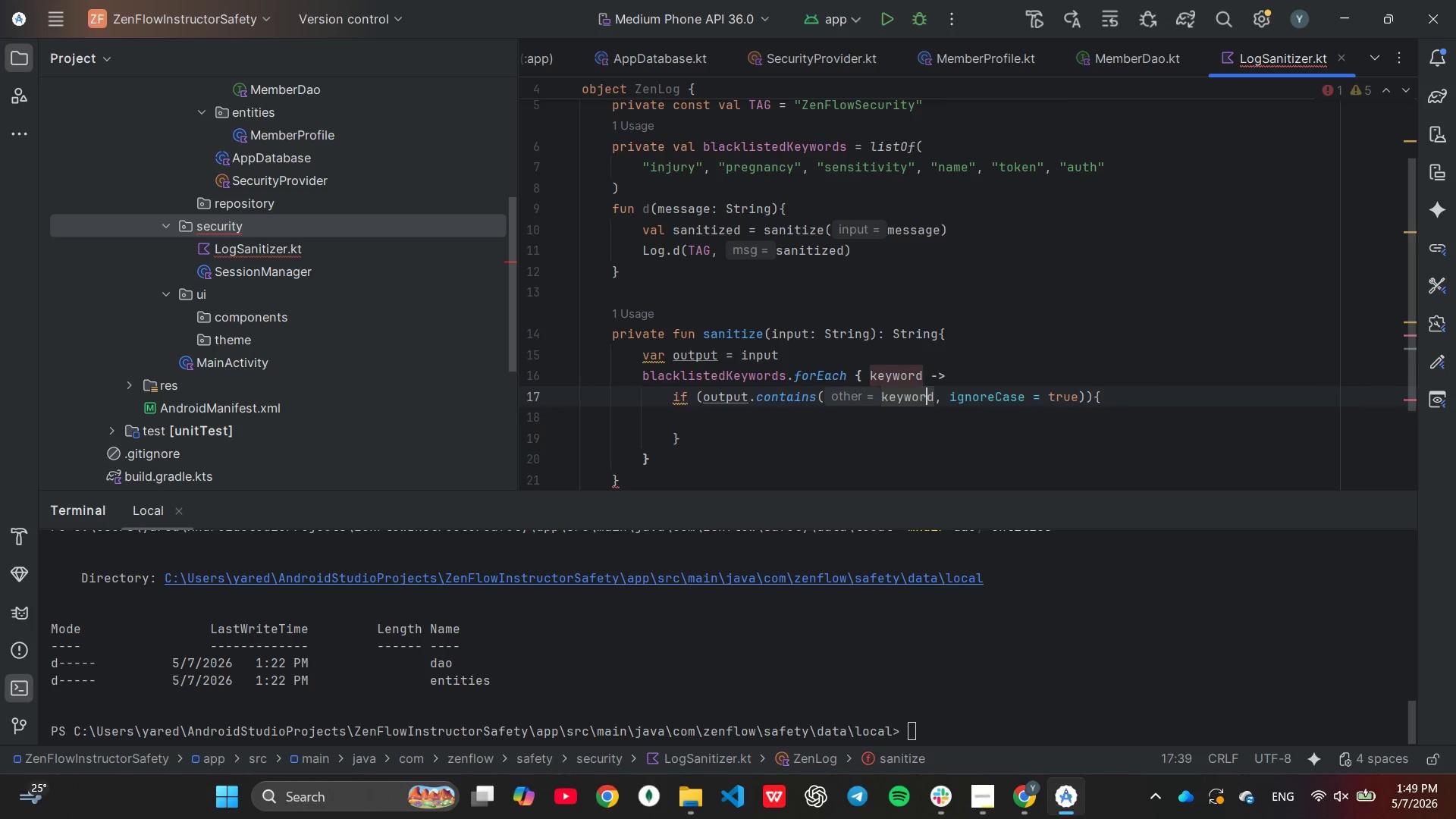 
key(ArrowDown)
 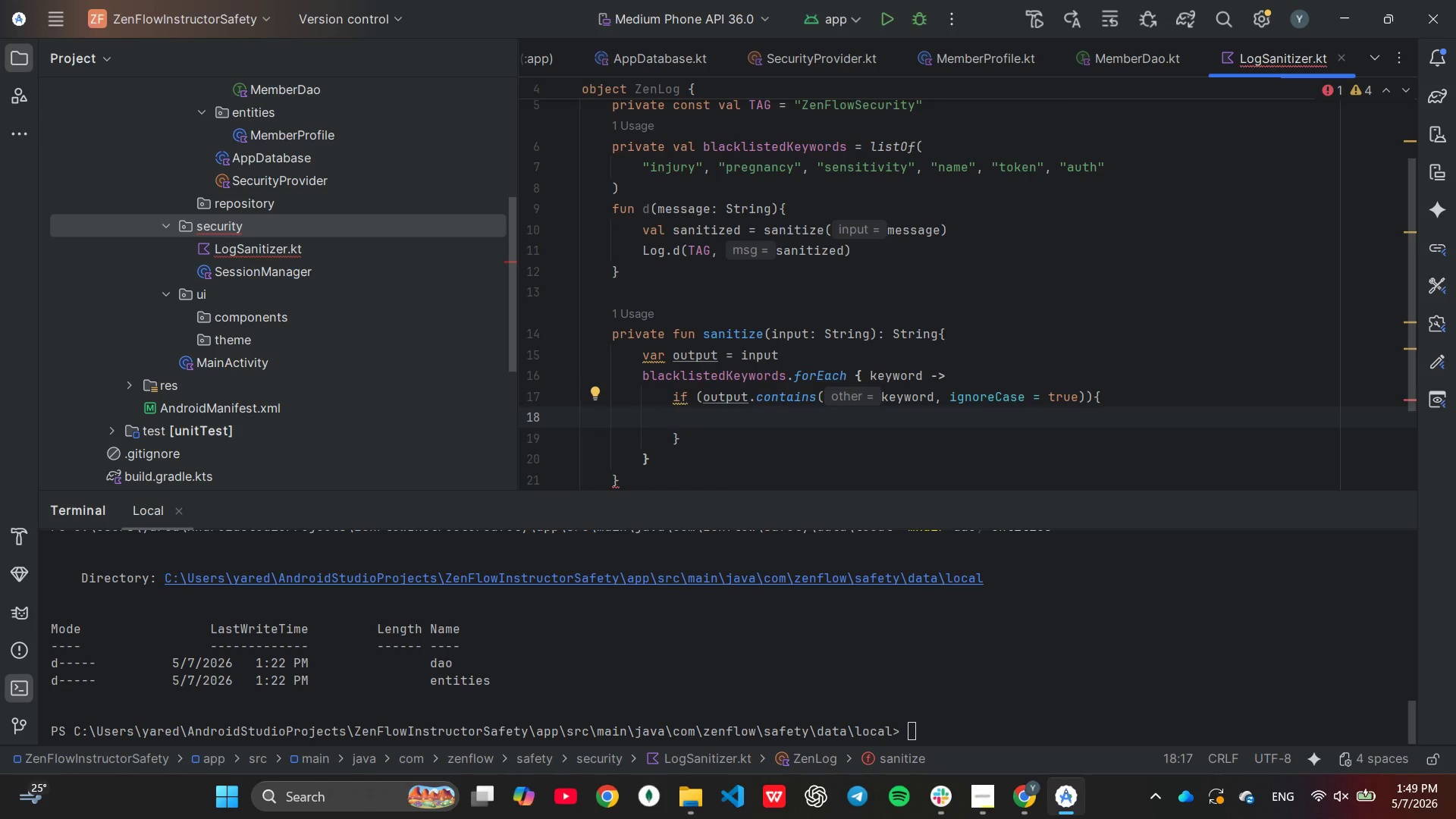 
type(ou)
 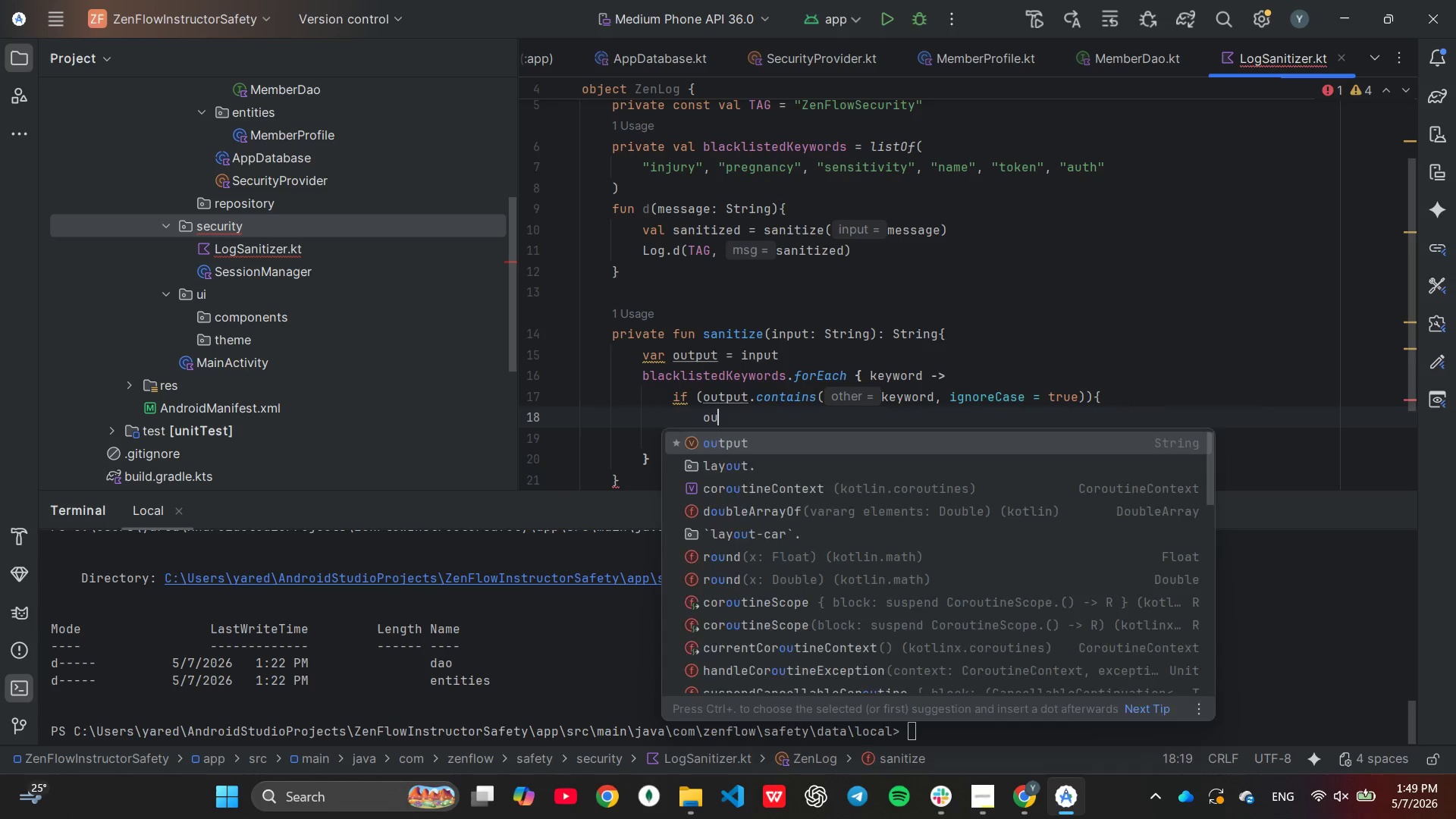 
key(Enter)
 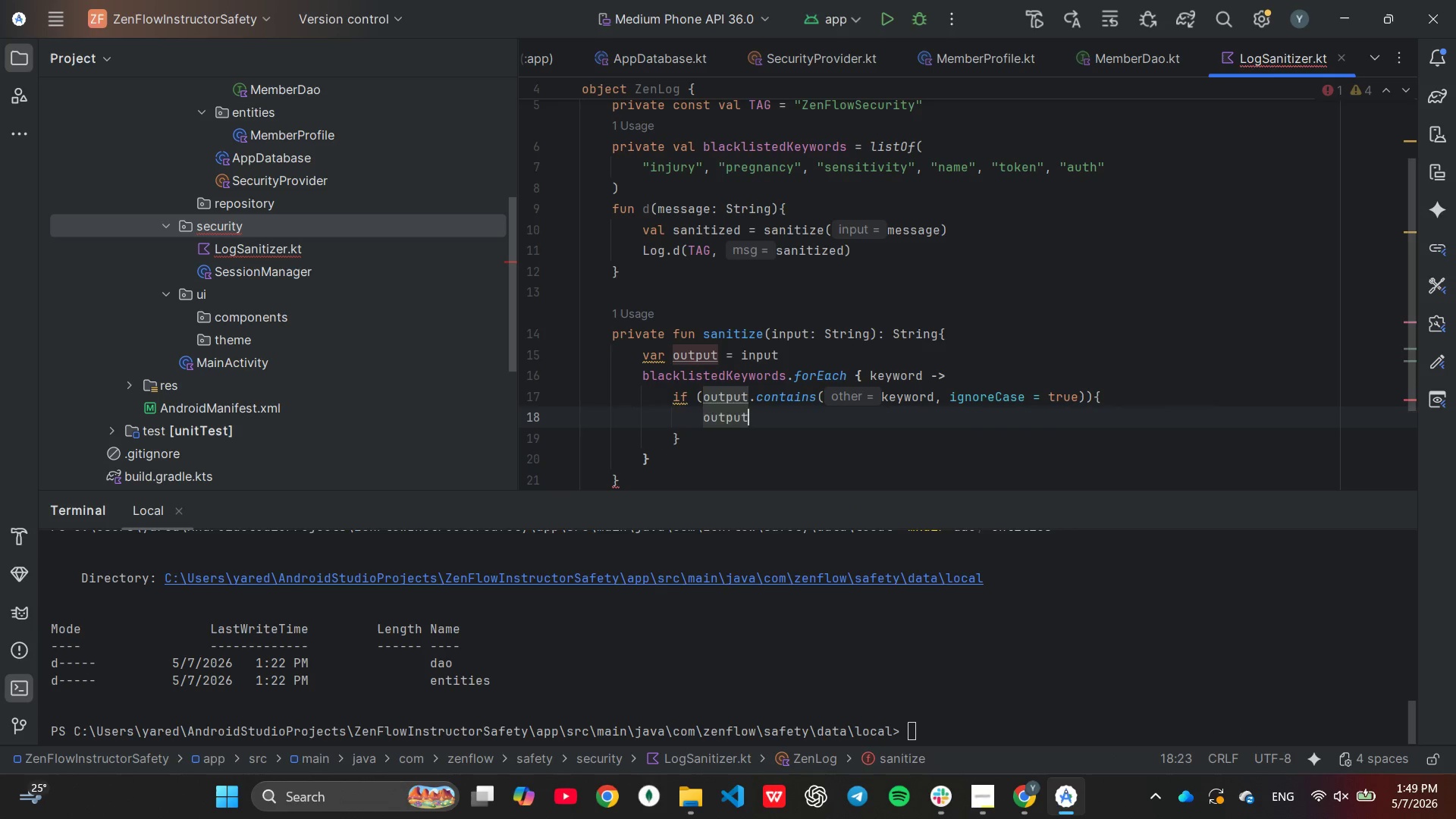 
key(Space)
 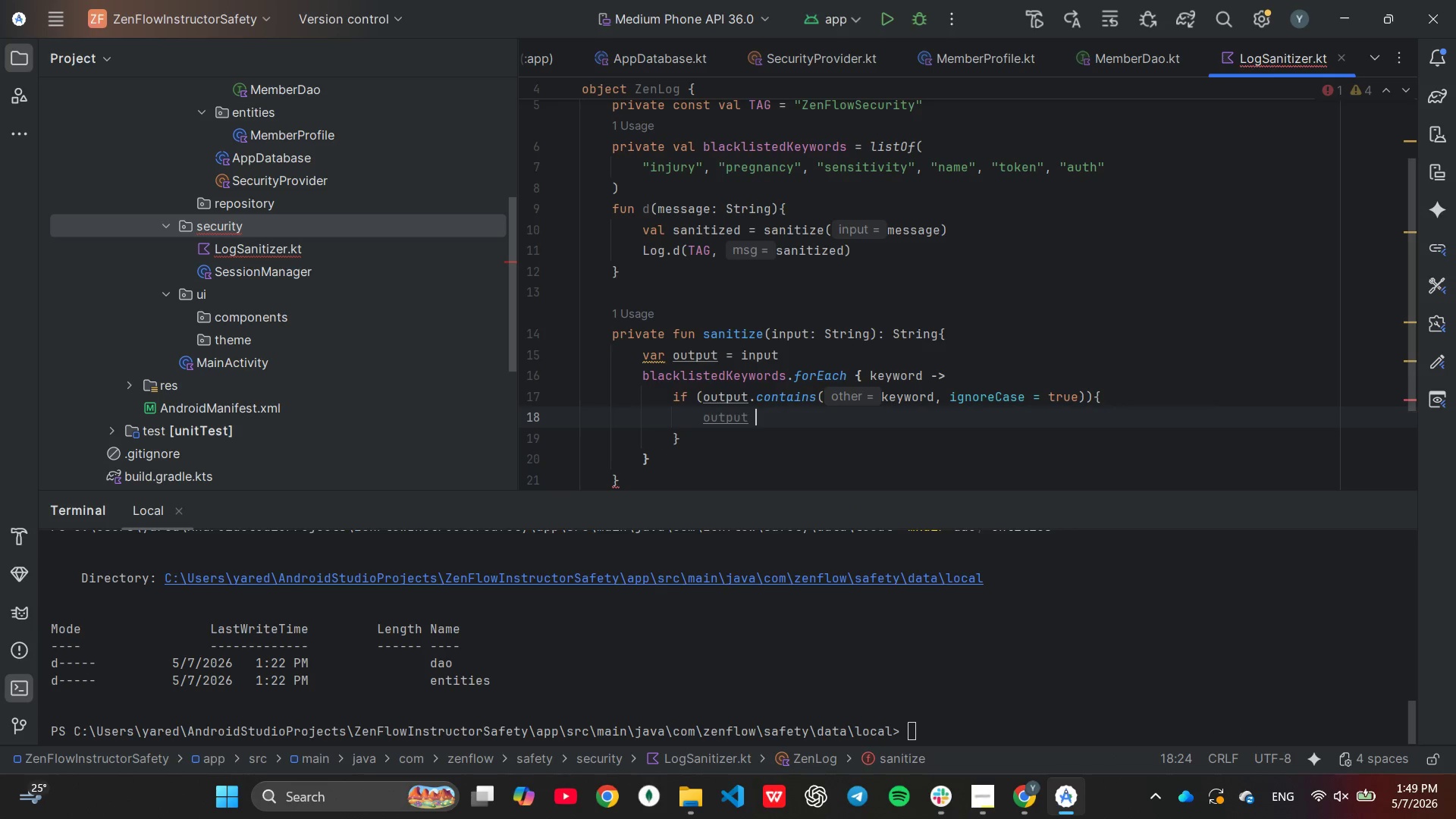 
key(Equal)
 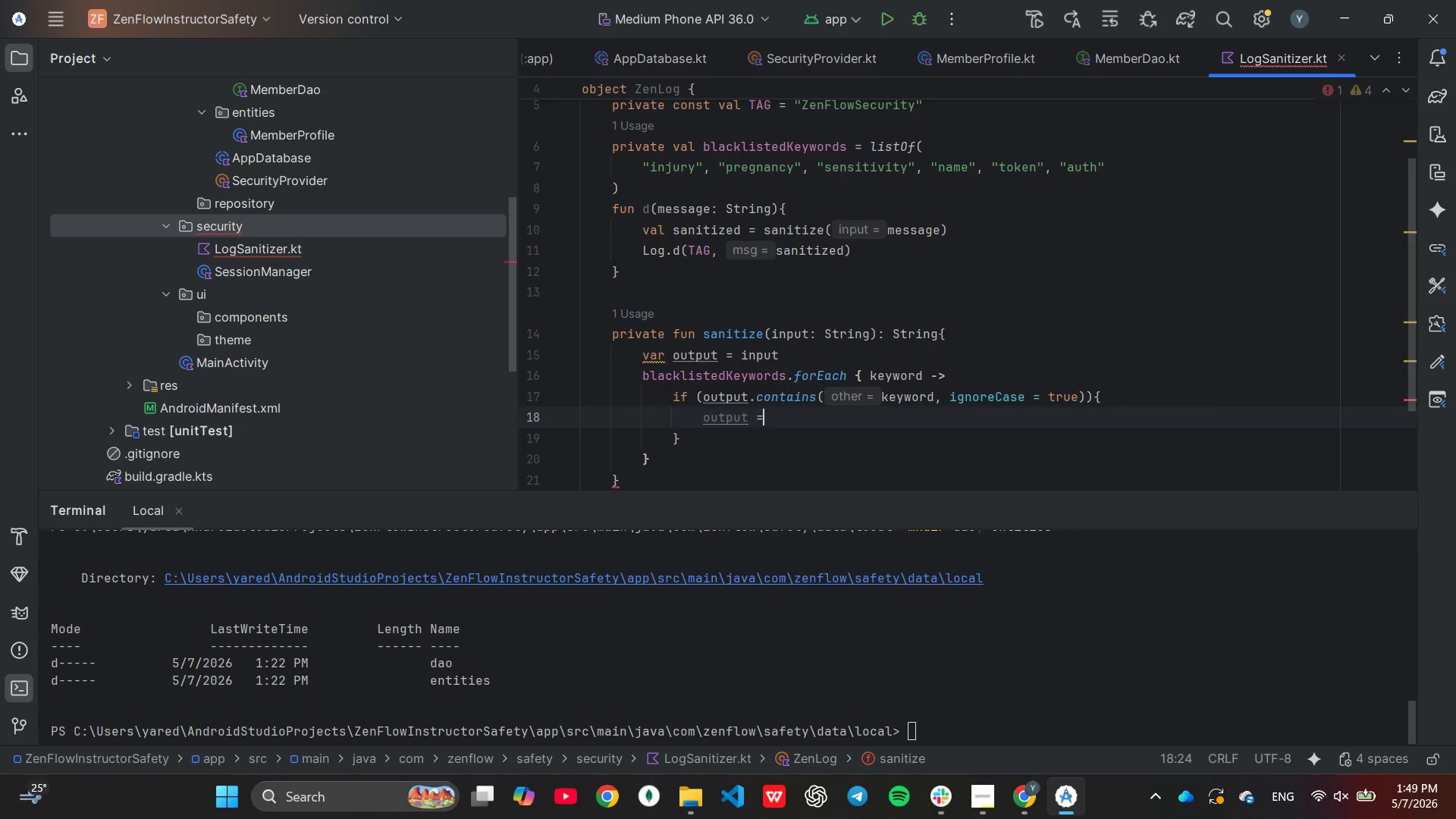 
key(Space)
 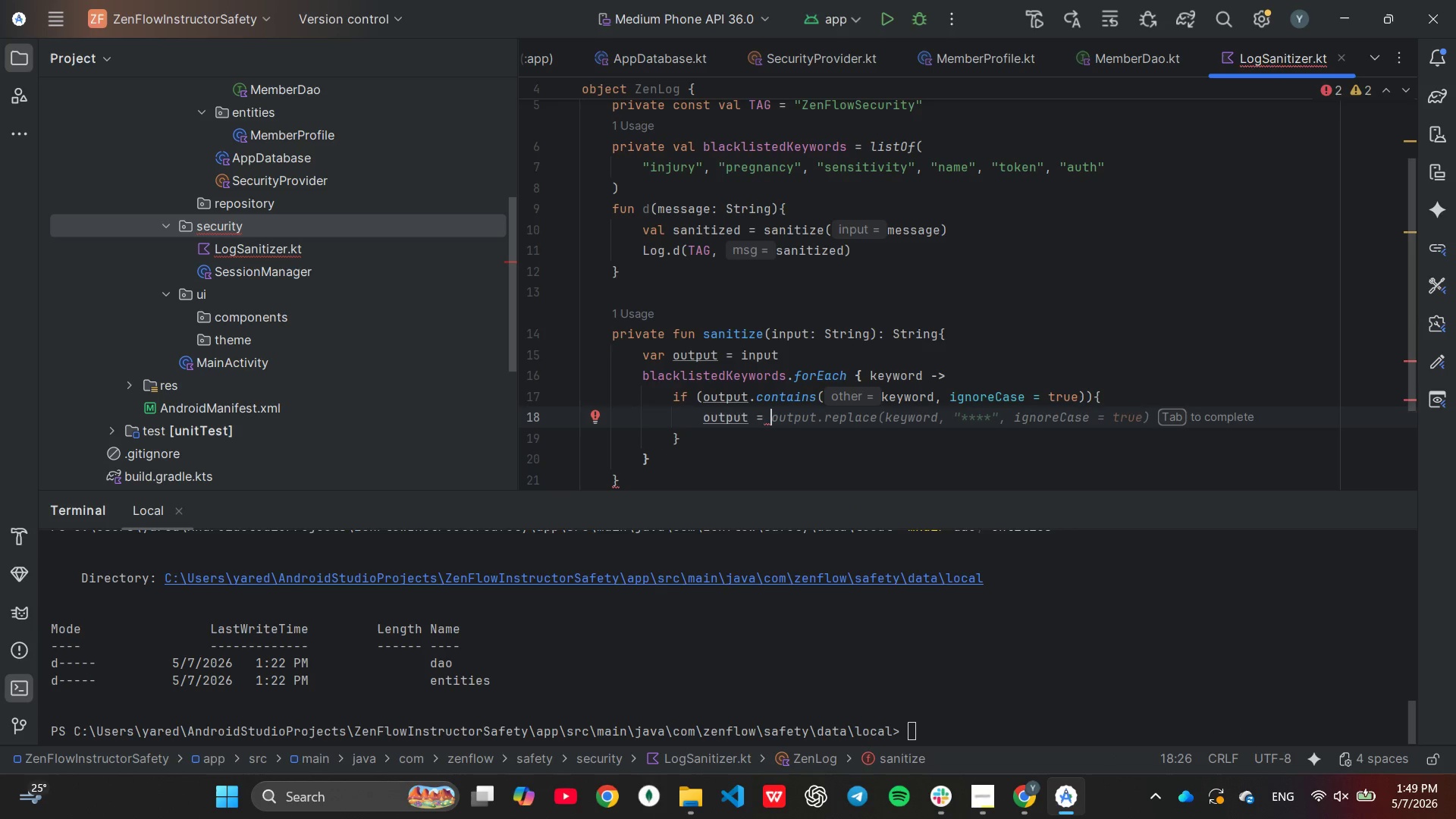 
key(Tab)
 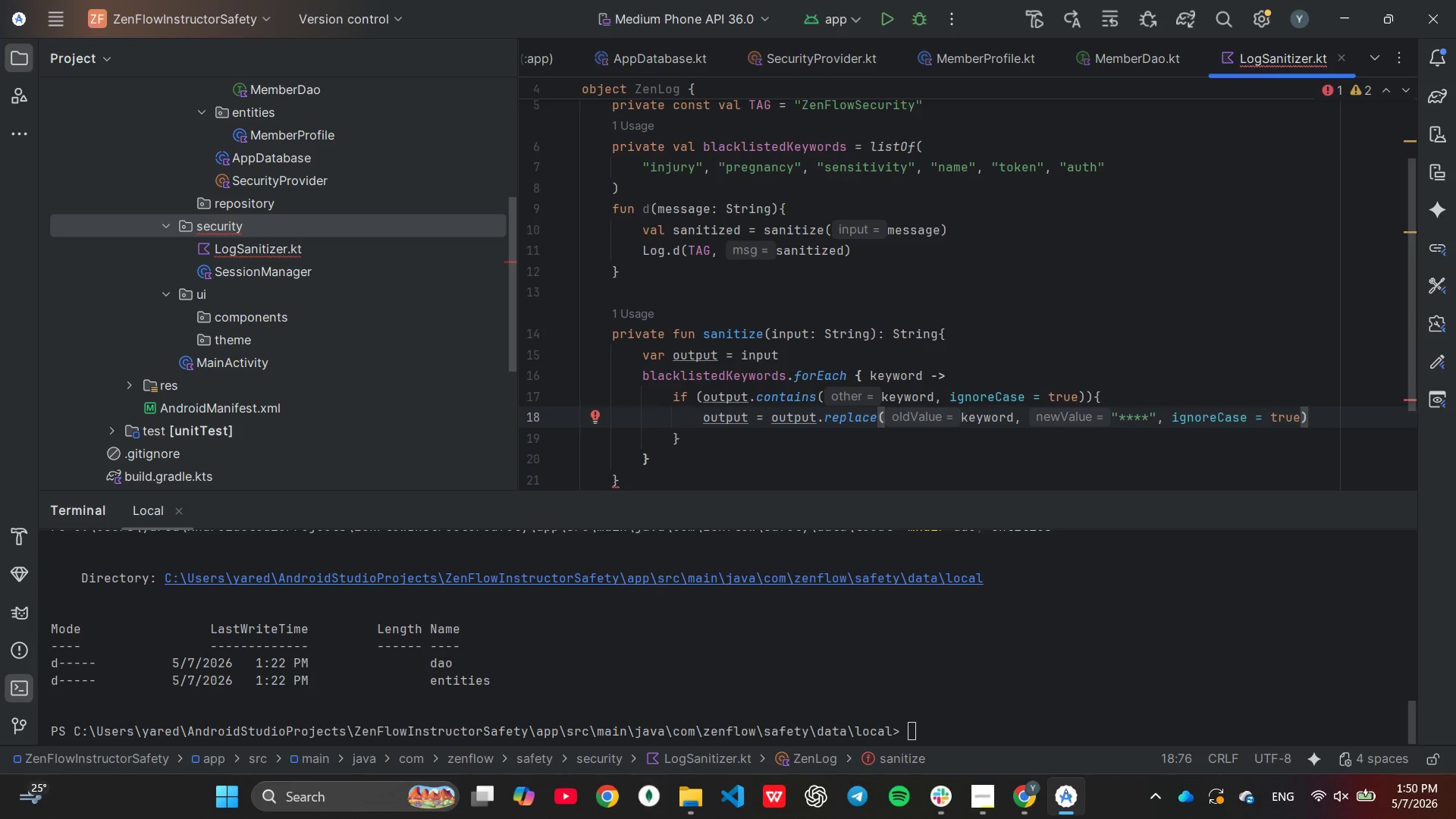 
hold_key(key=ArrowLeft, duration=0.73)
 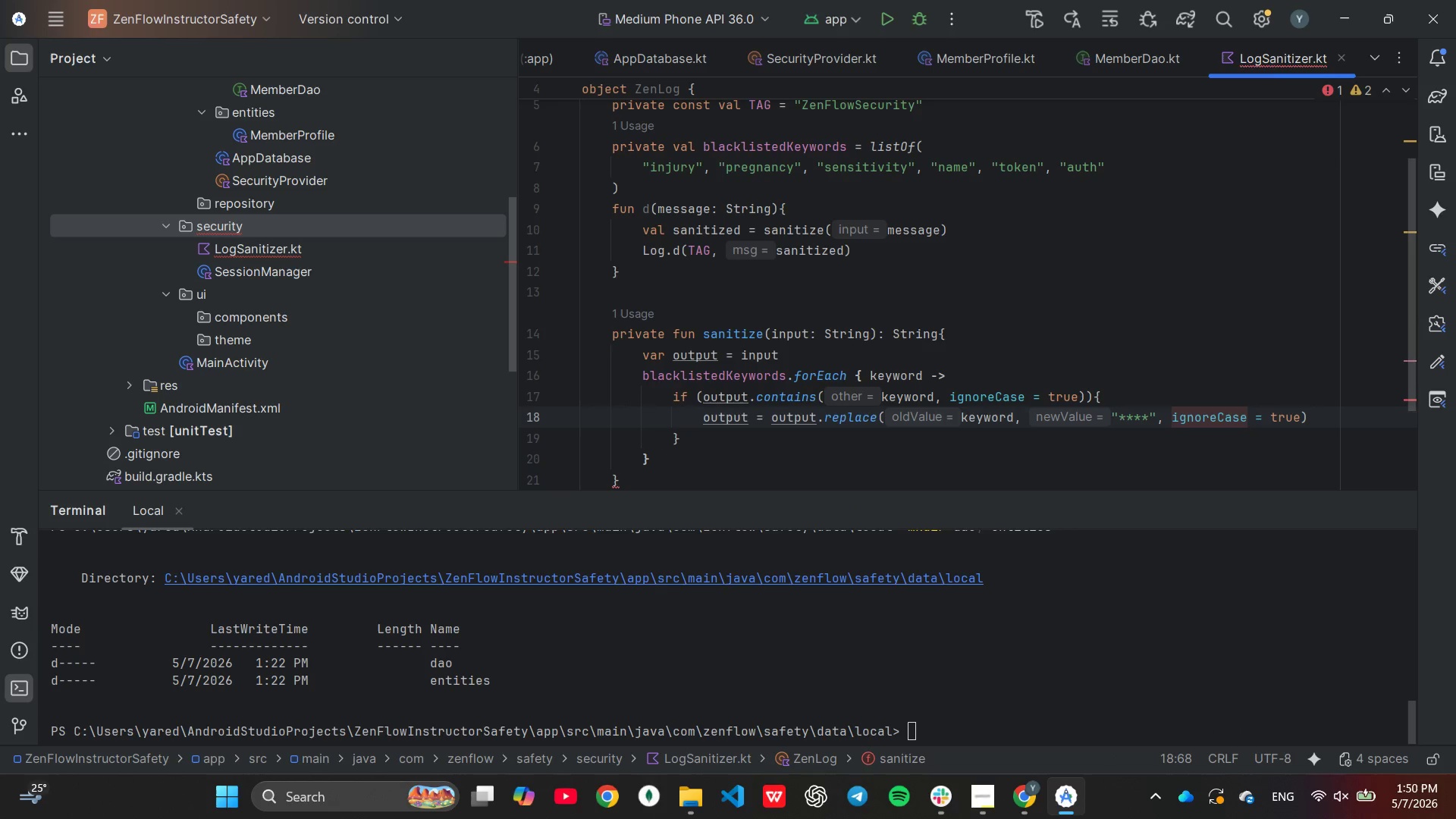 
hold_key(key=ArrowLeft, duration=0.8)
 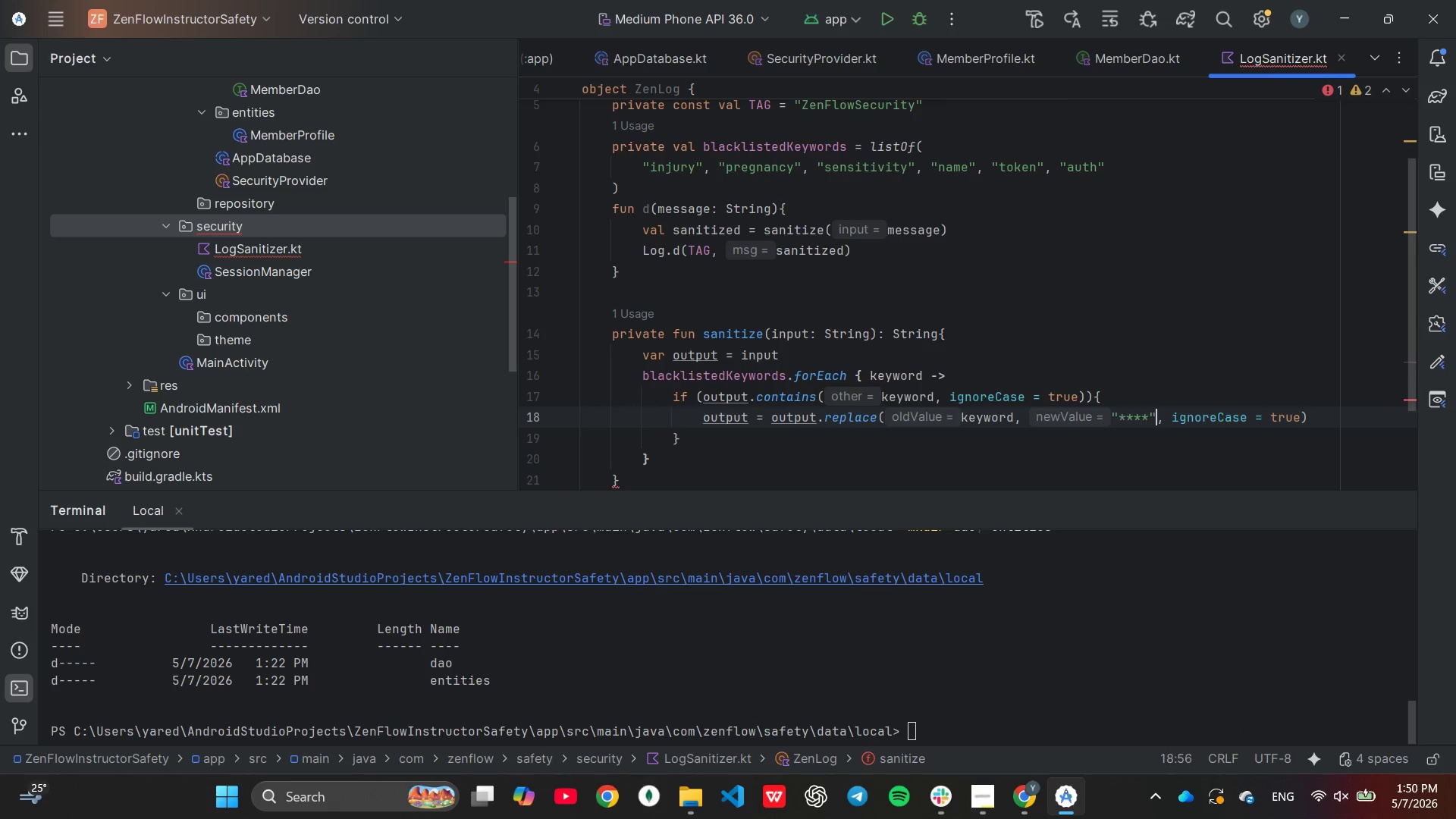 
hold_key(key=ArrowLeft, duration=0.42)
 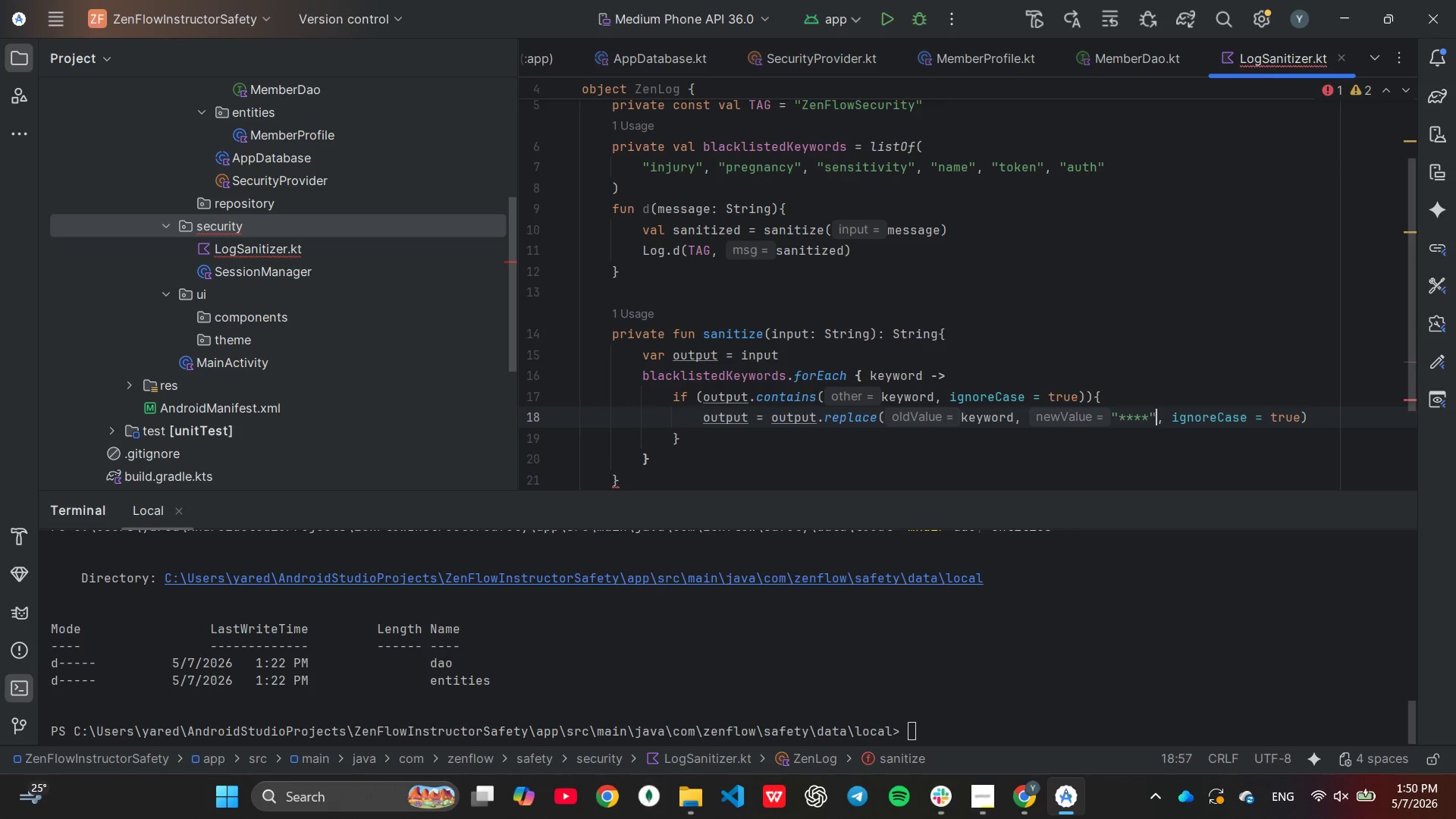 
key(ArrowLeft)
 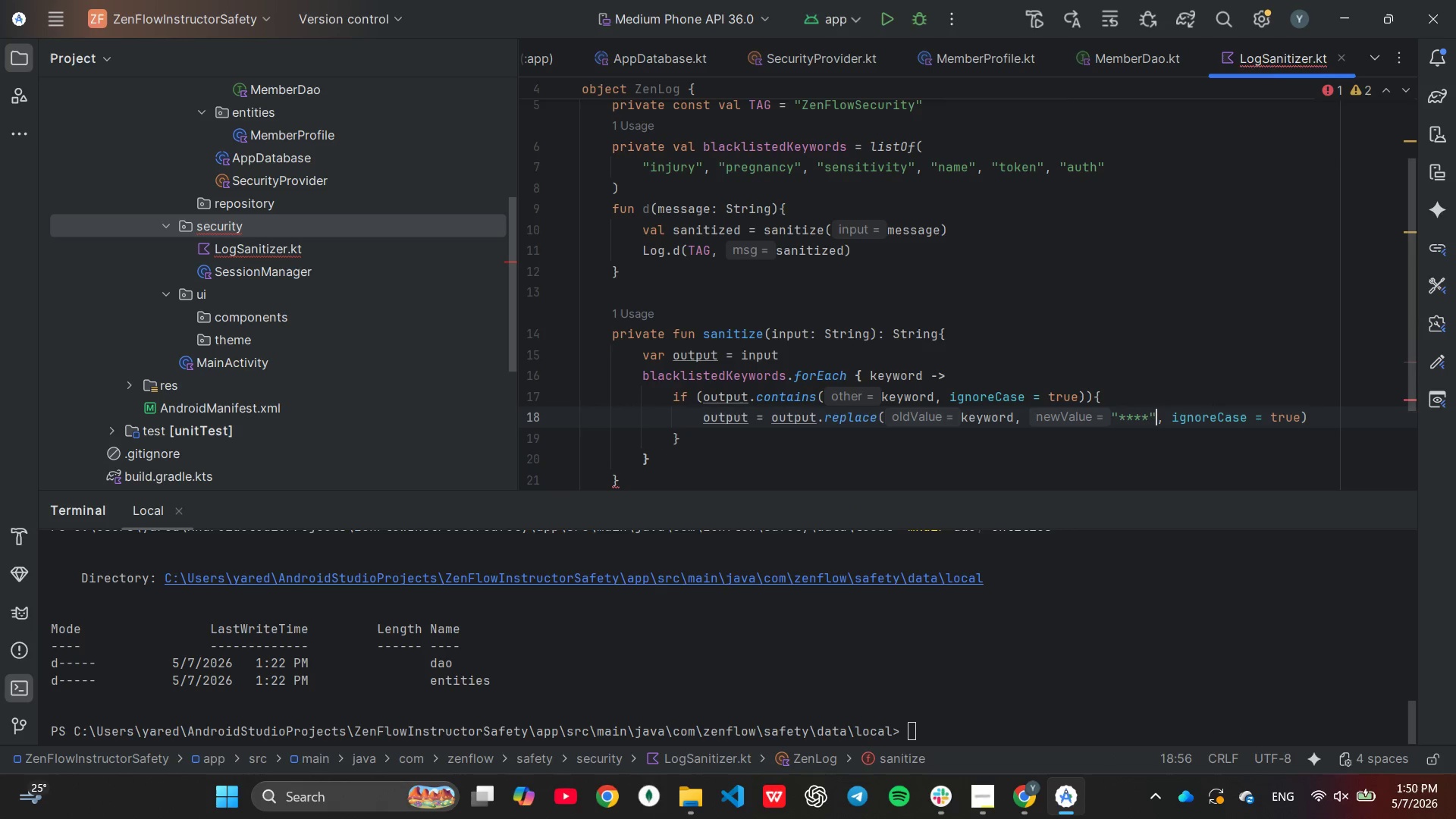 
key(ArrowLeft)
 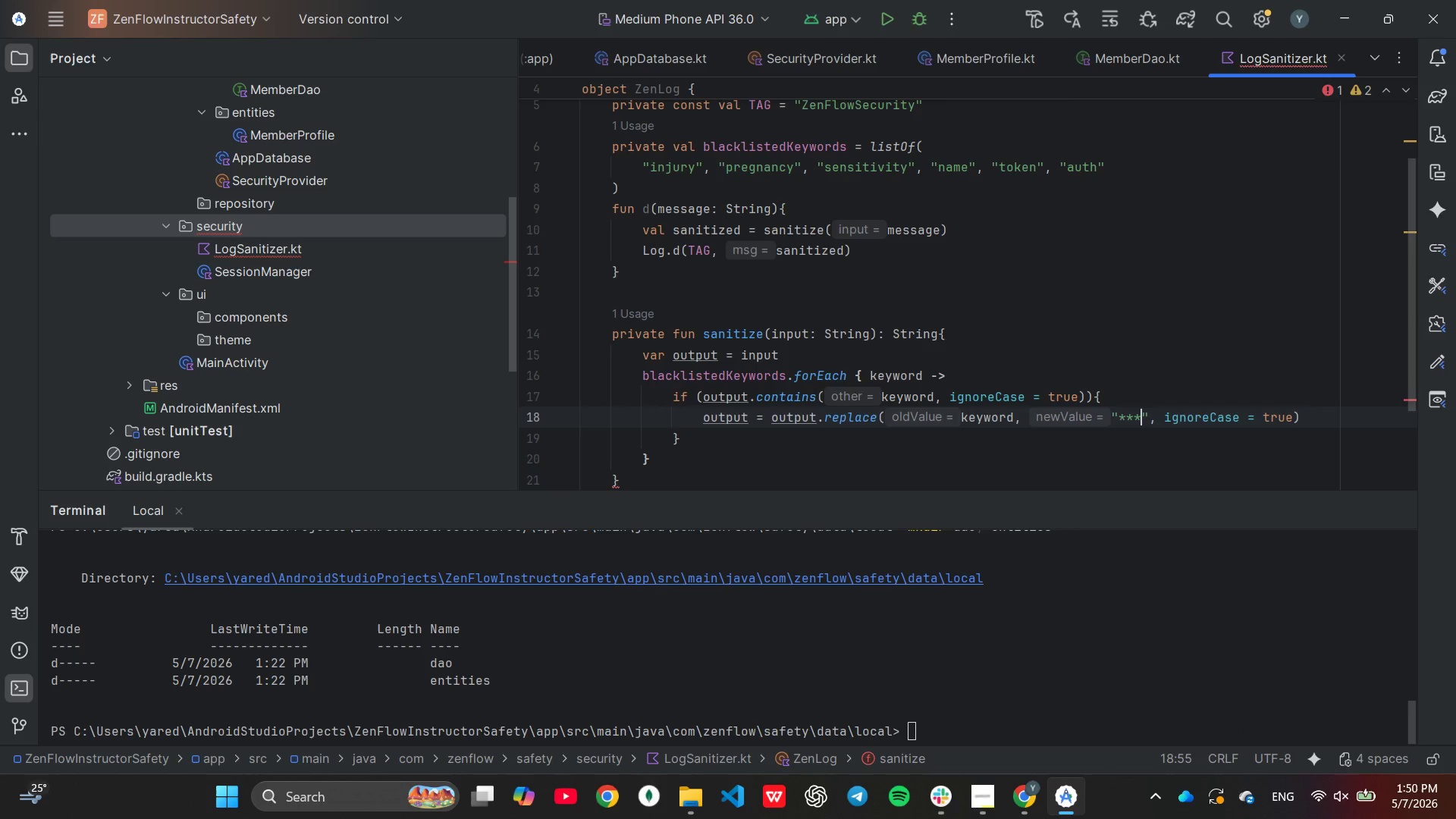 
key(Backspace)
key(Backspace)
key(Backspace)
key(Backspace)
key(Backspace)
type(})
key(Backspace)
type("[REDACTED)
 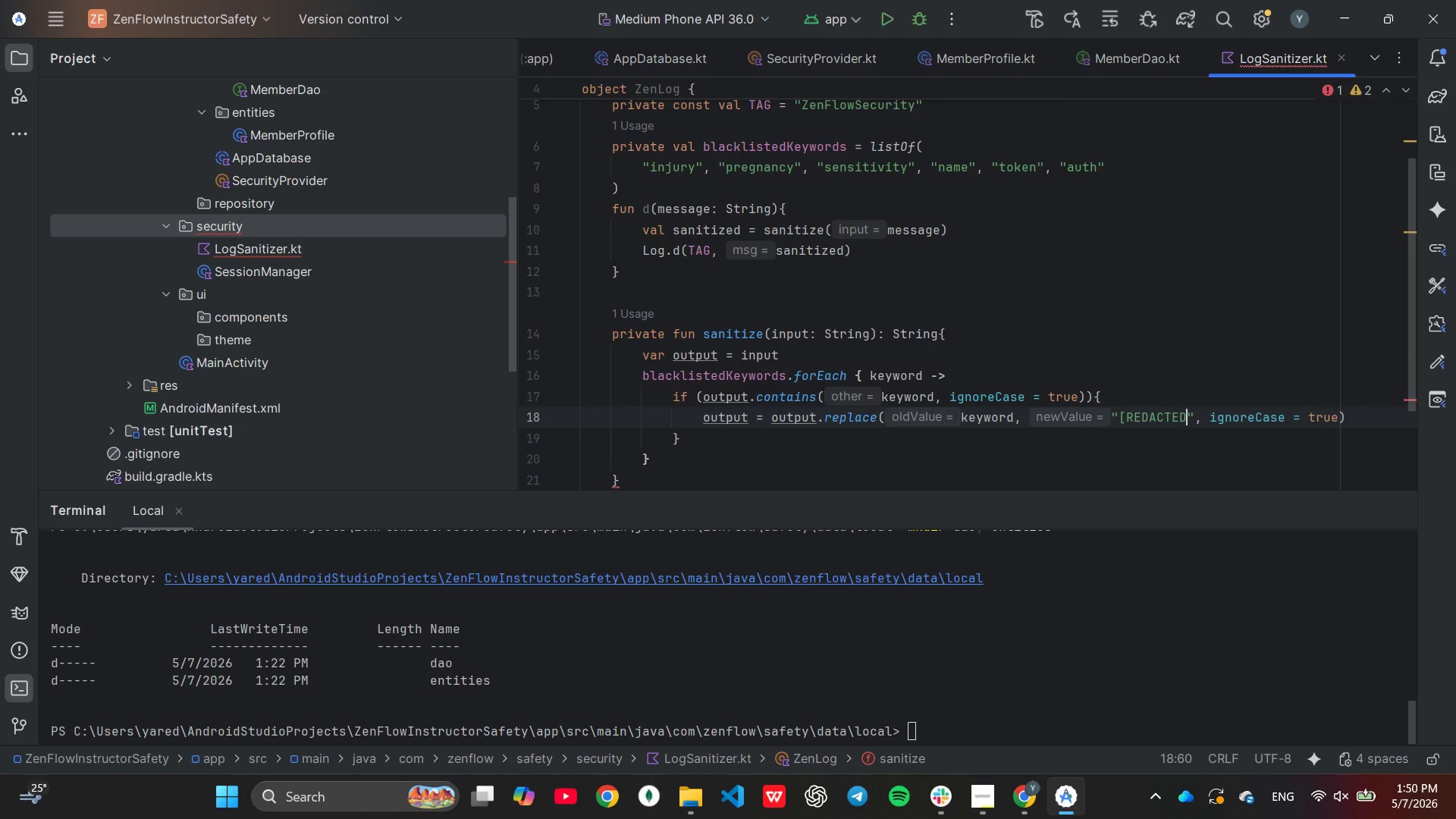 
key(ArrowDown)
 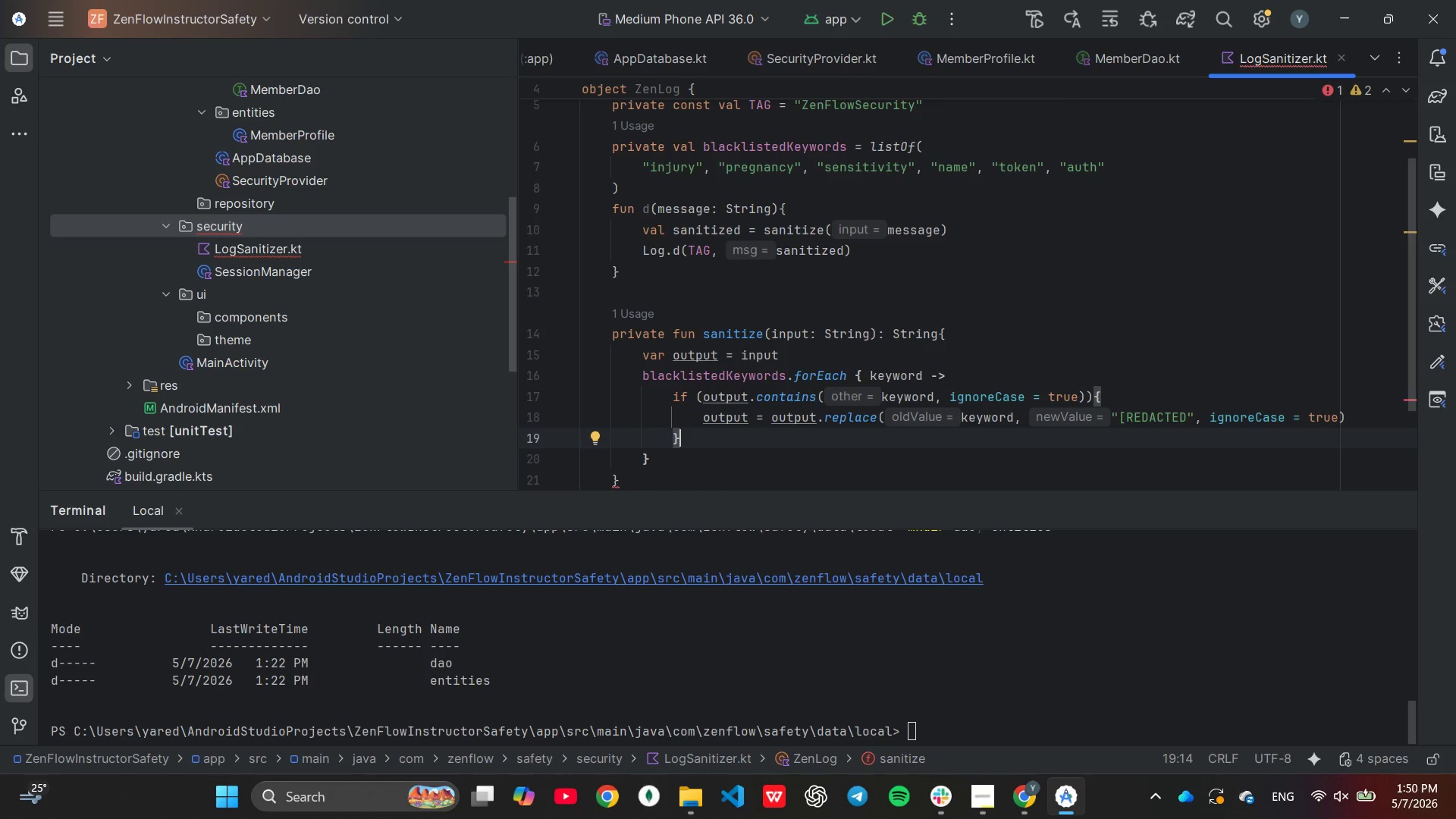 
key(ArrowDown)
 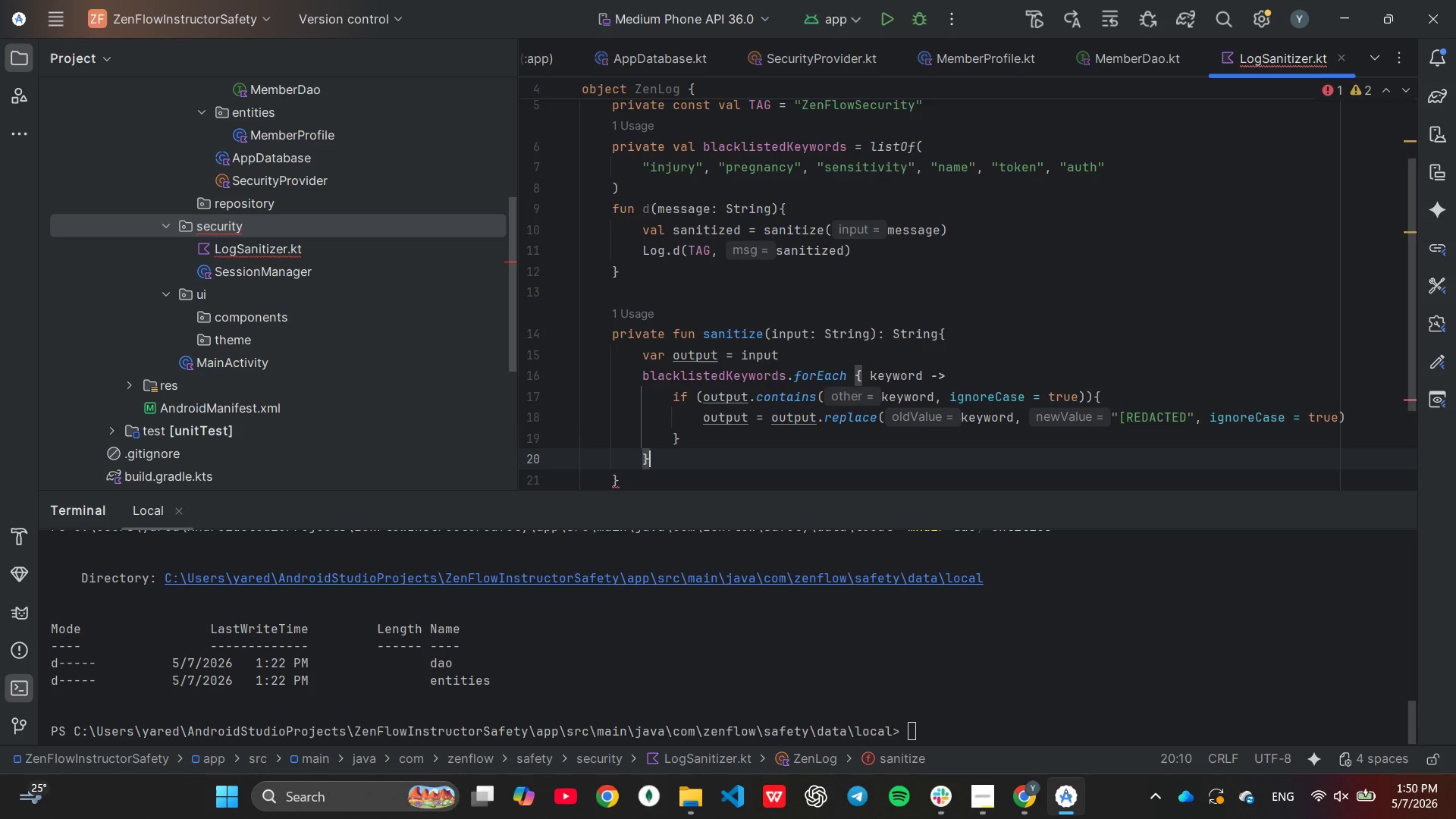 
key(Enter)
 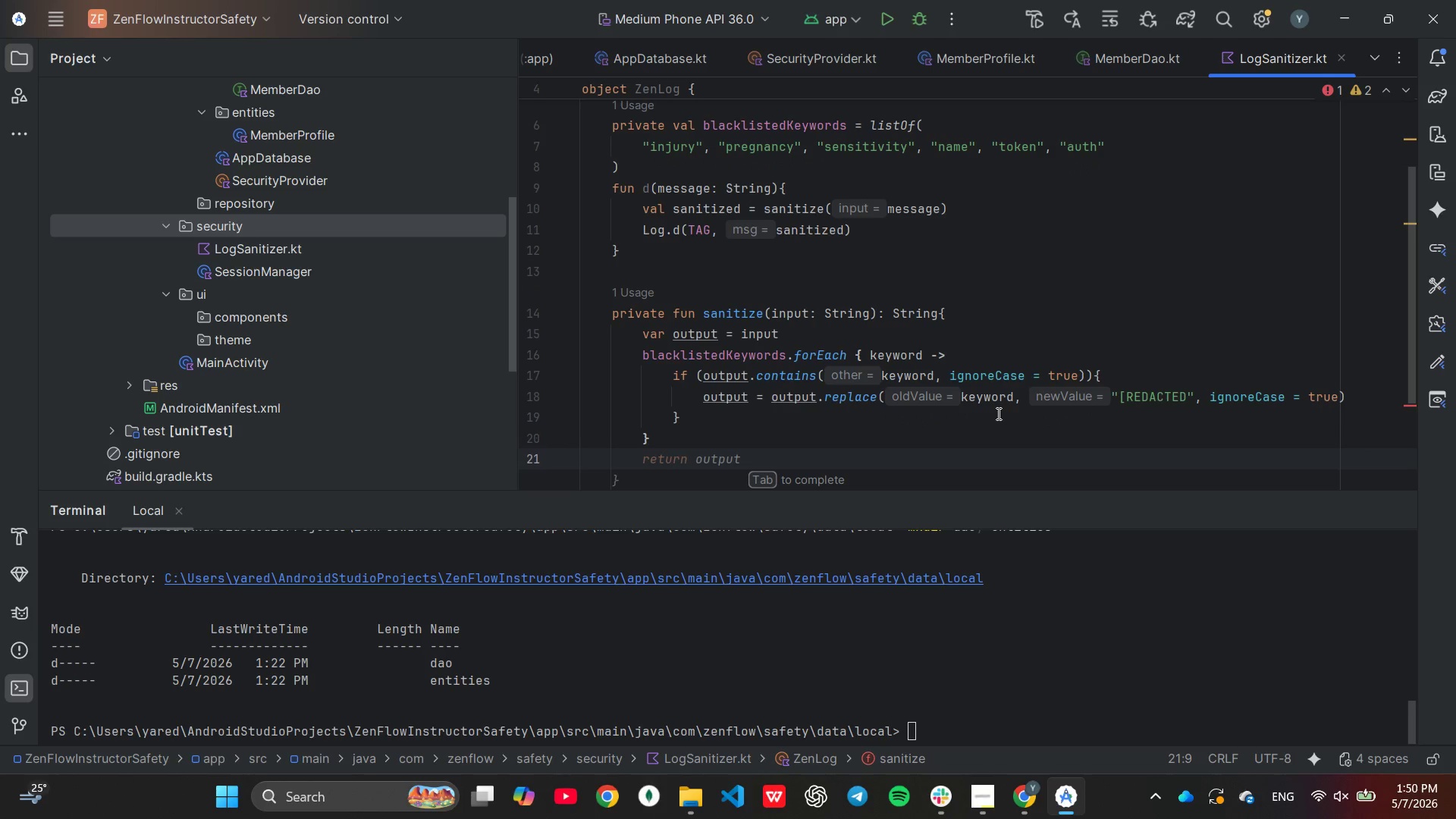 
type(out)
 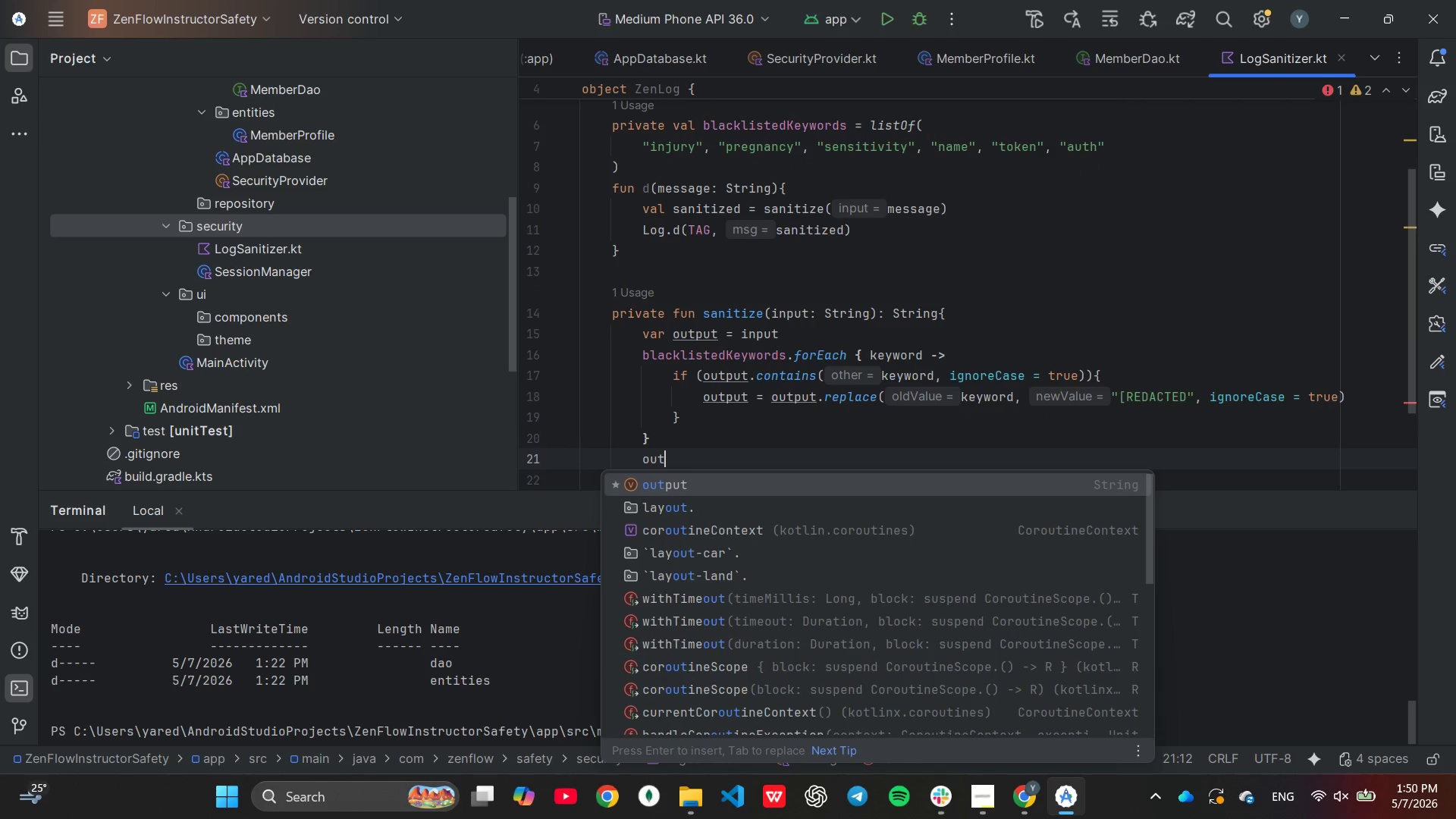 
key(Enter)
 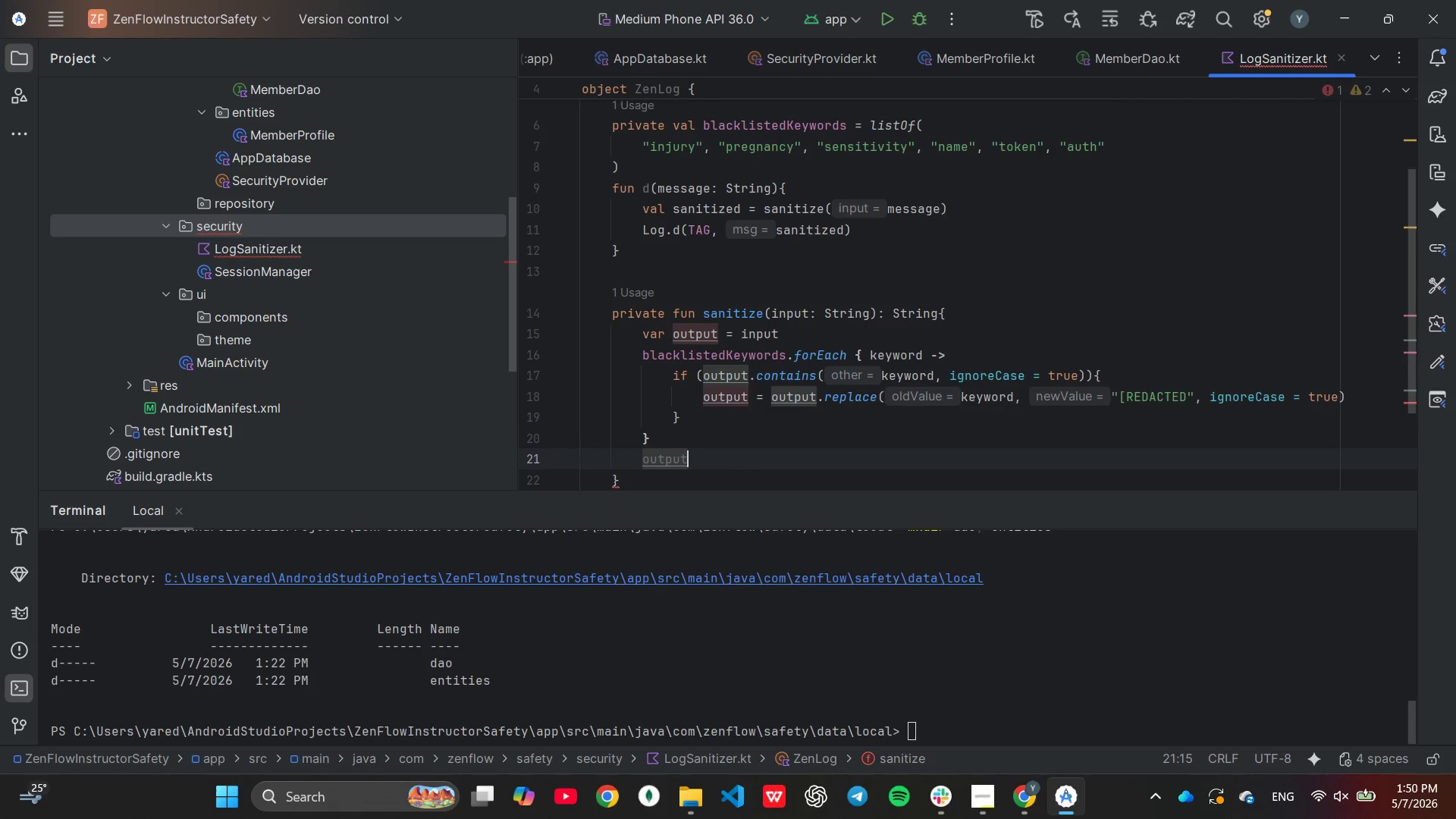 
type( = out)
key(Tab)
 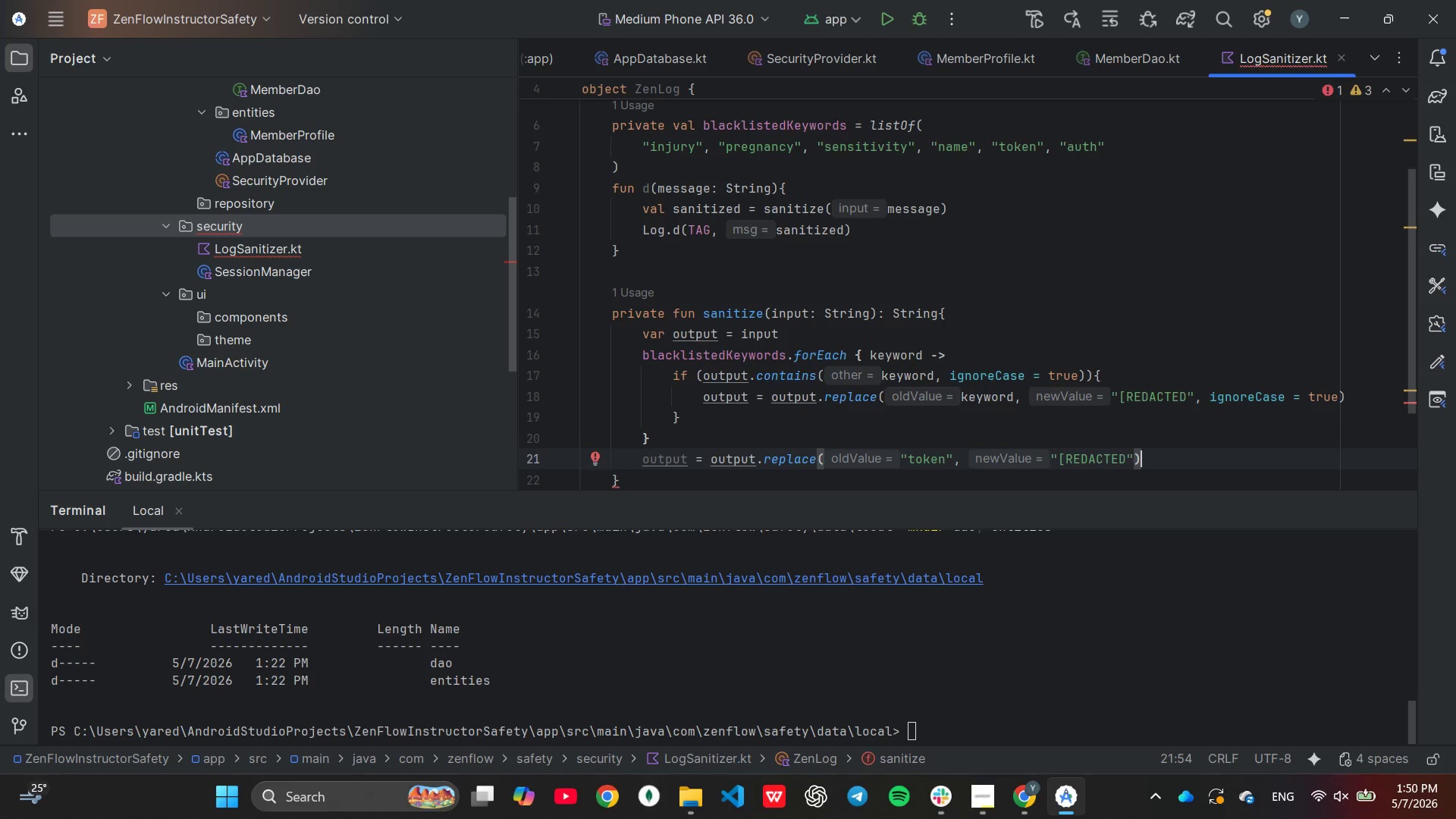 
wait(7.72)
 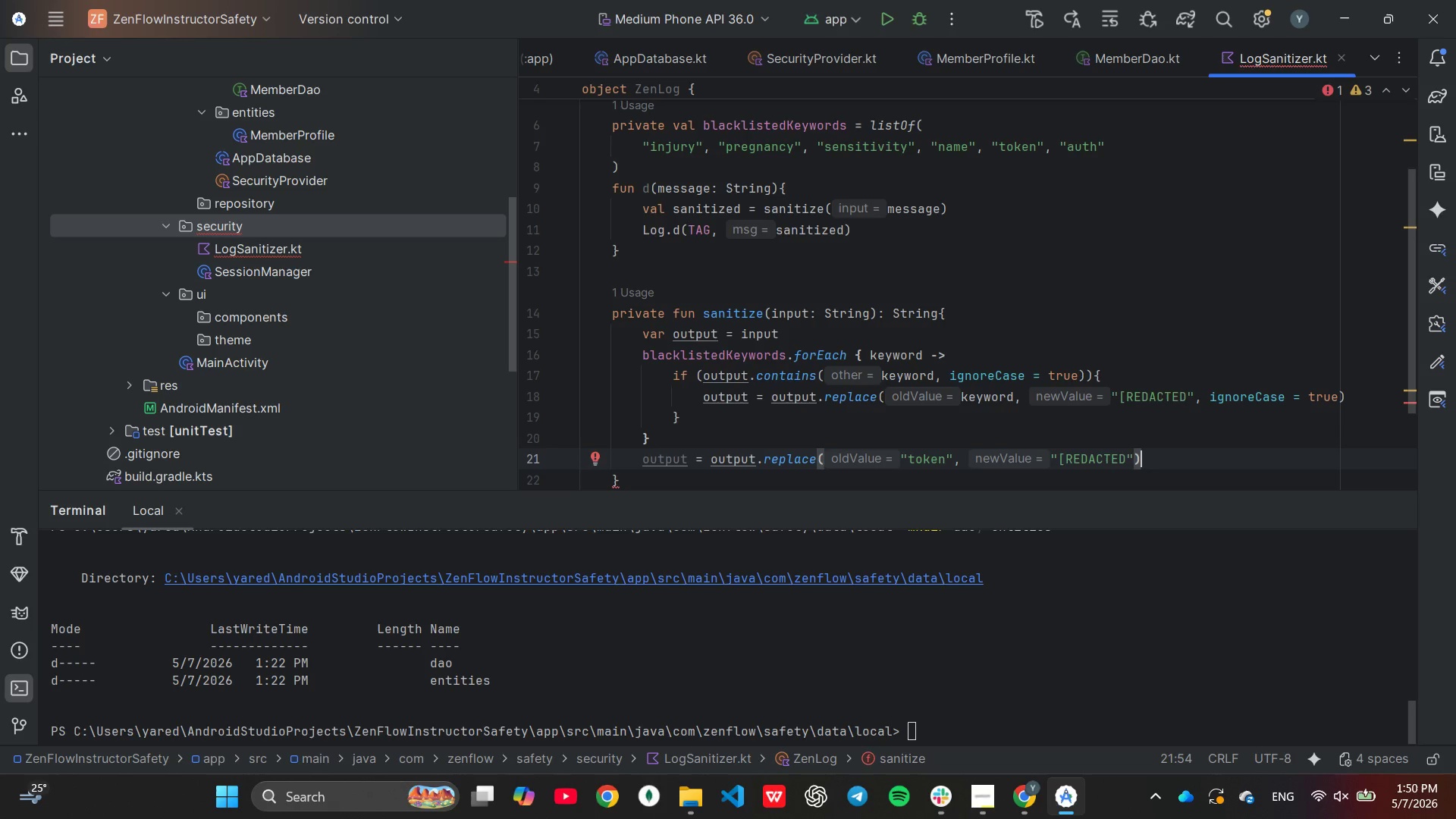 
hold_key(key=Backspace, duration=1.2)
 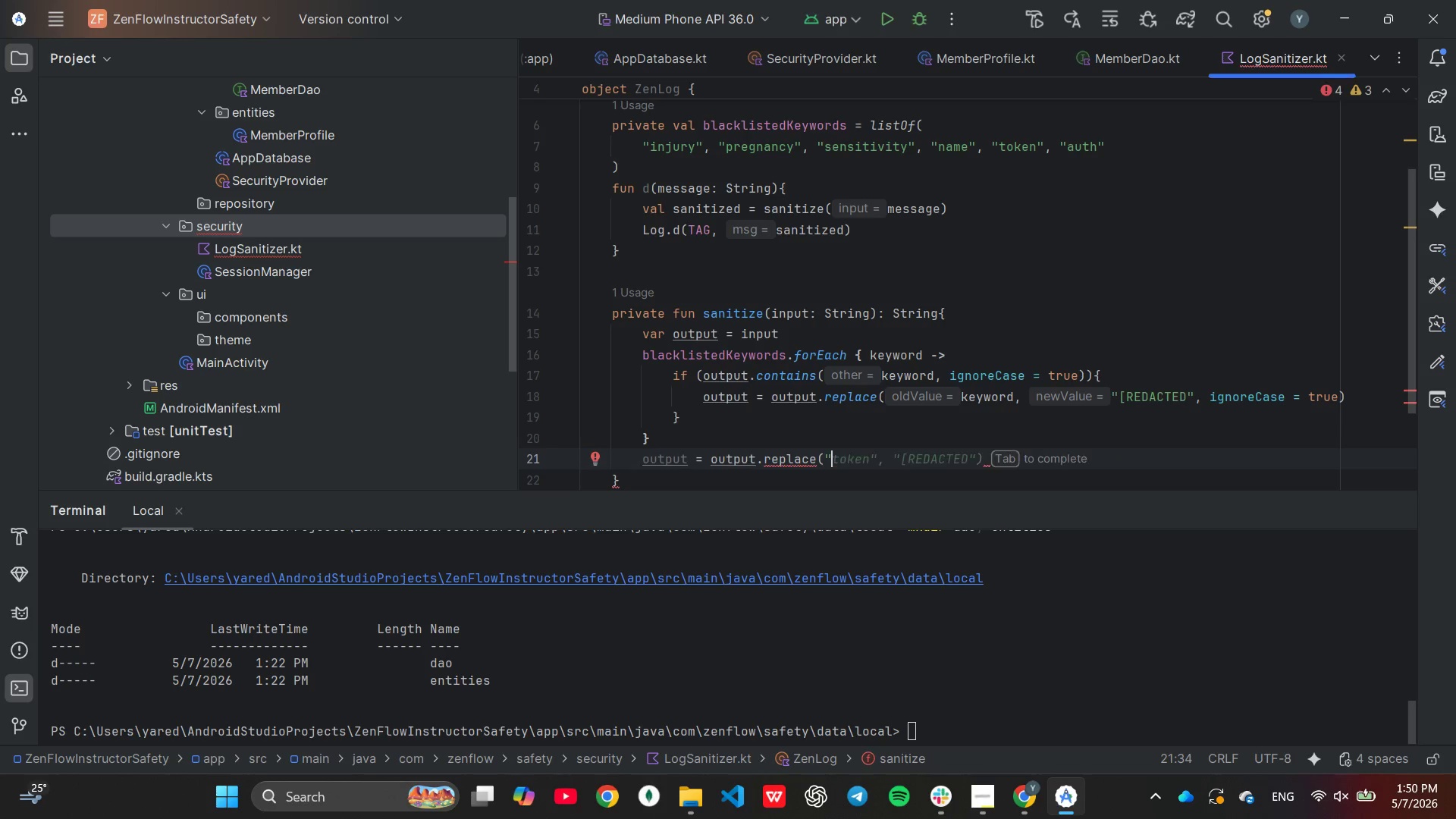 
key(Backspace)
 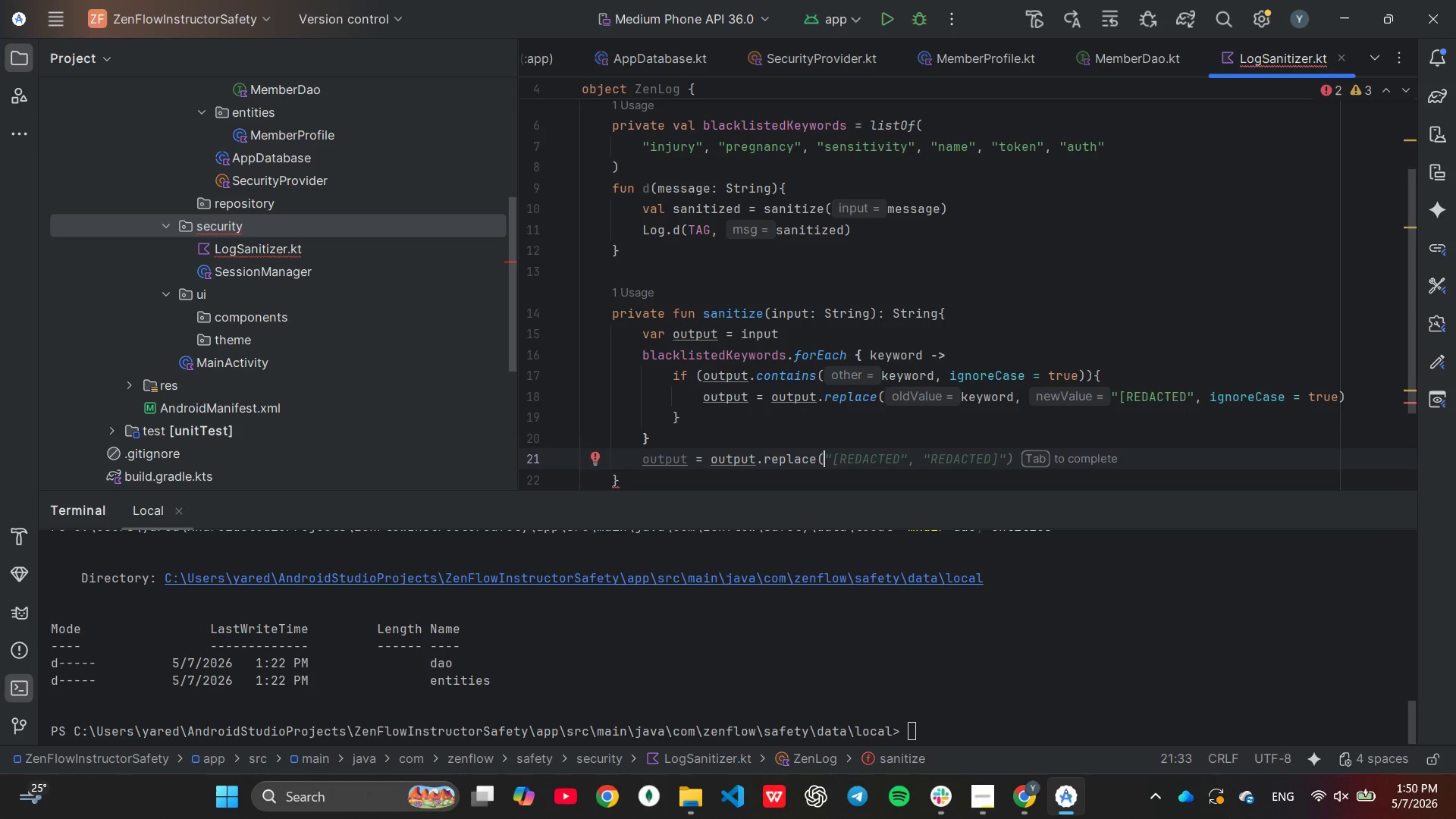 
key(Backspace)
 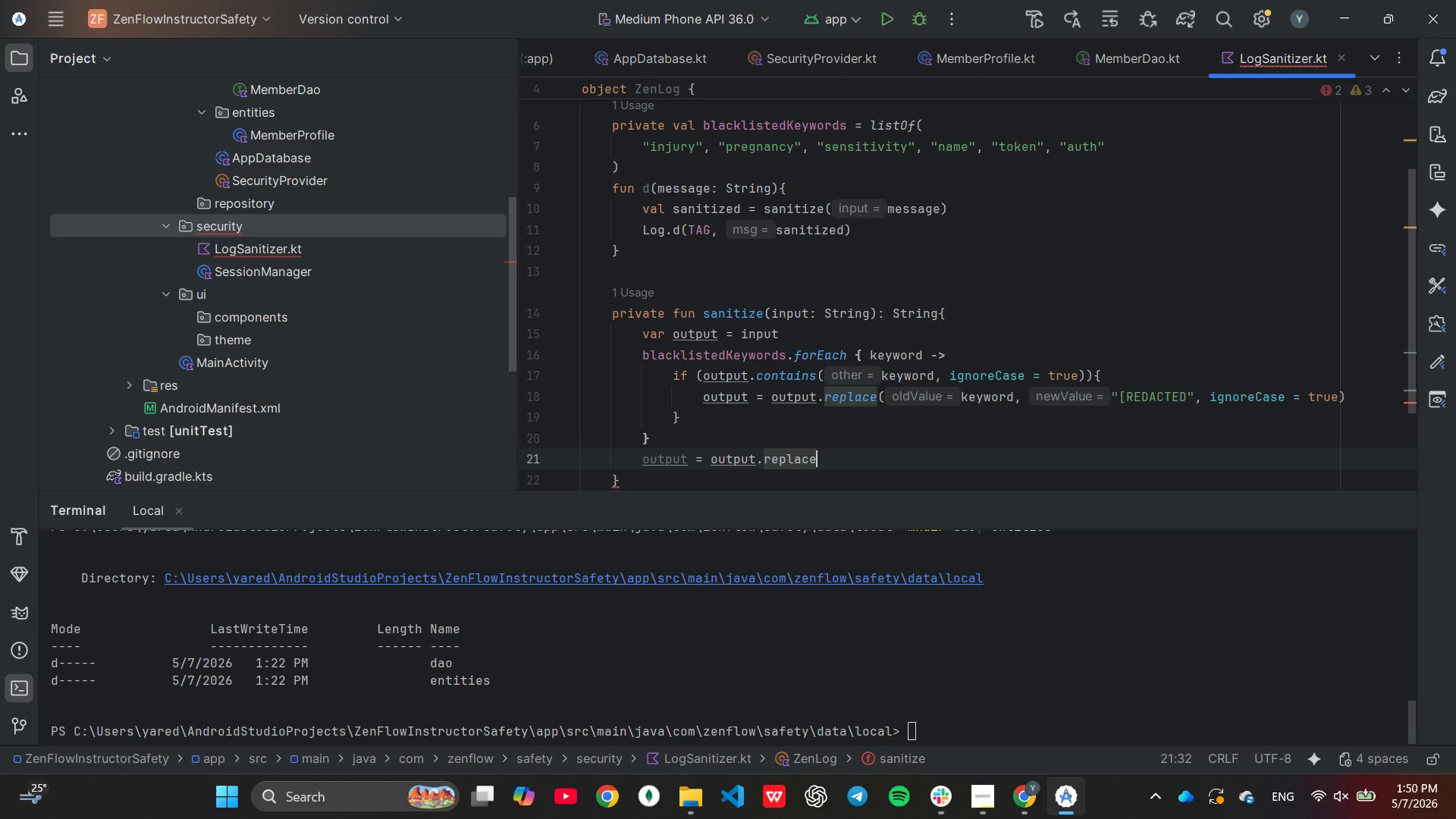 
key(Shift+ShiftLeft)
 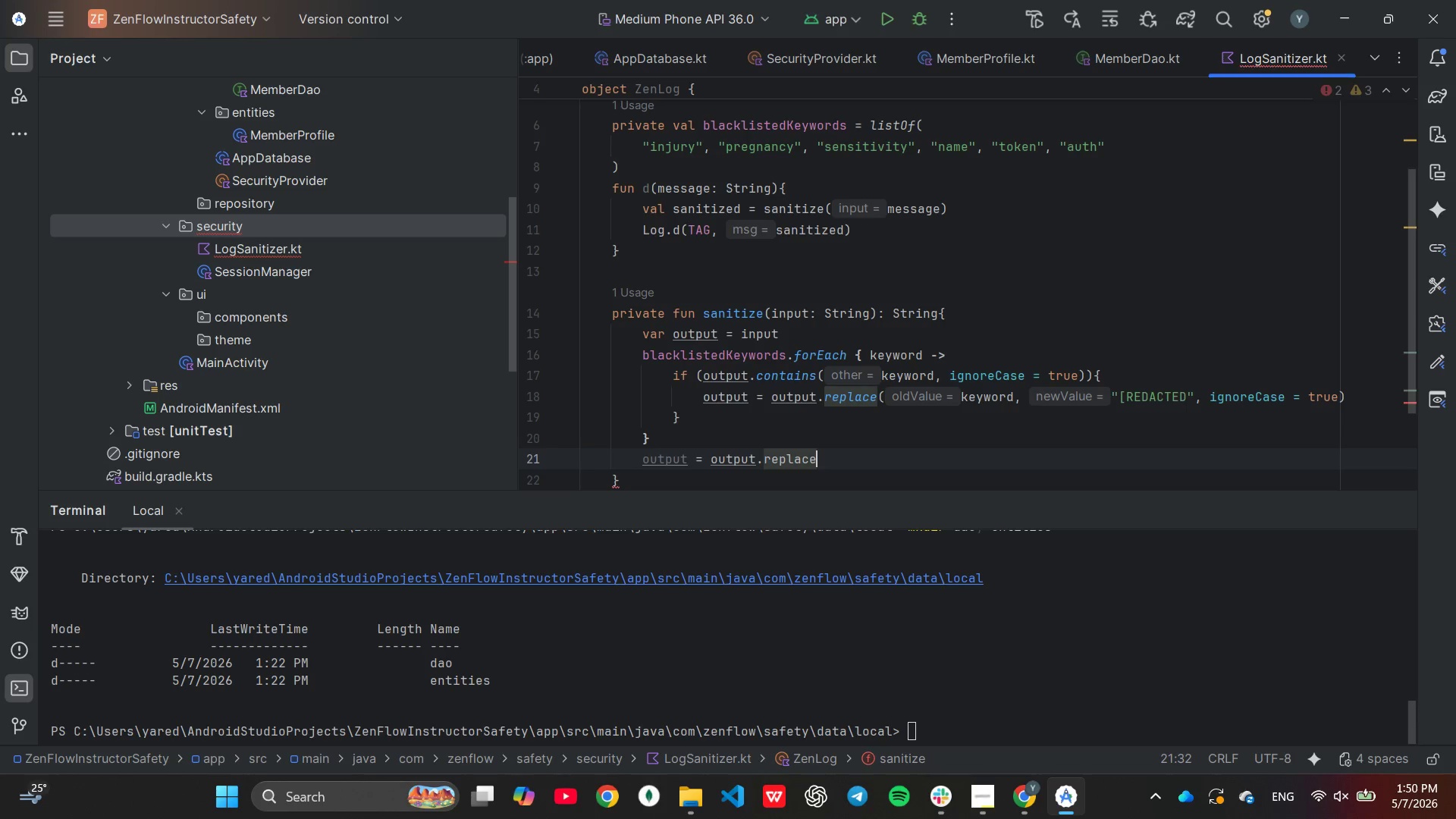 
key(Shift+9)
 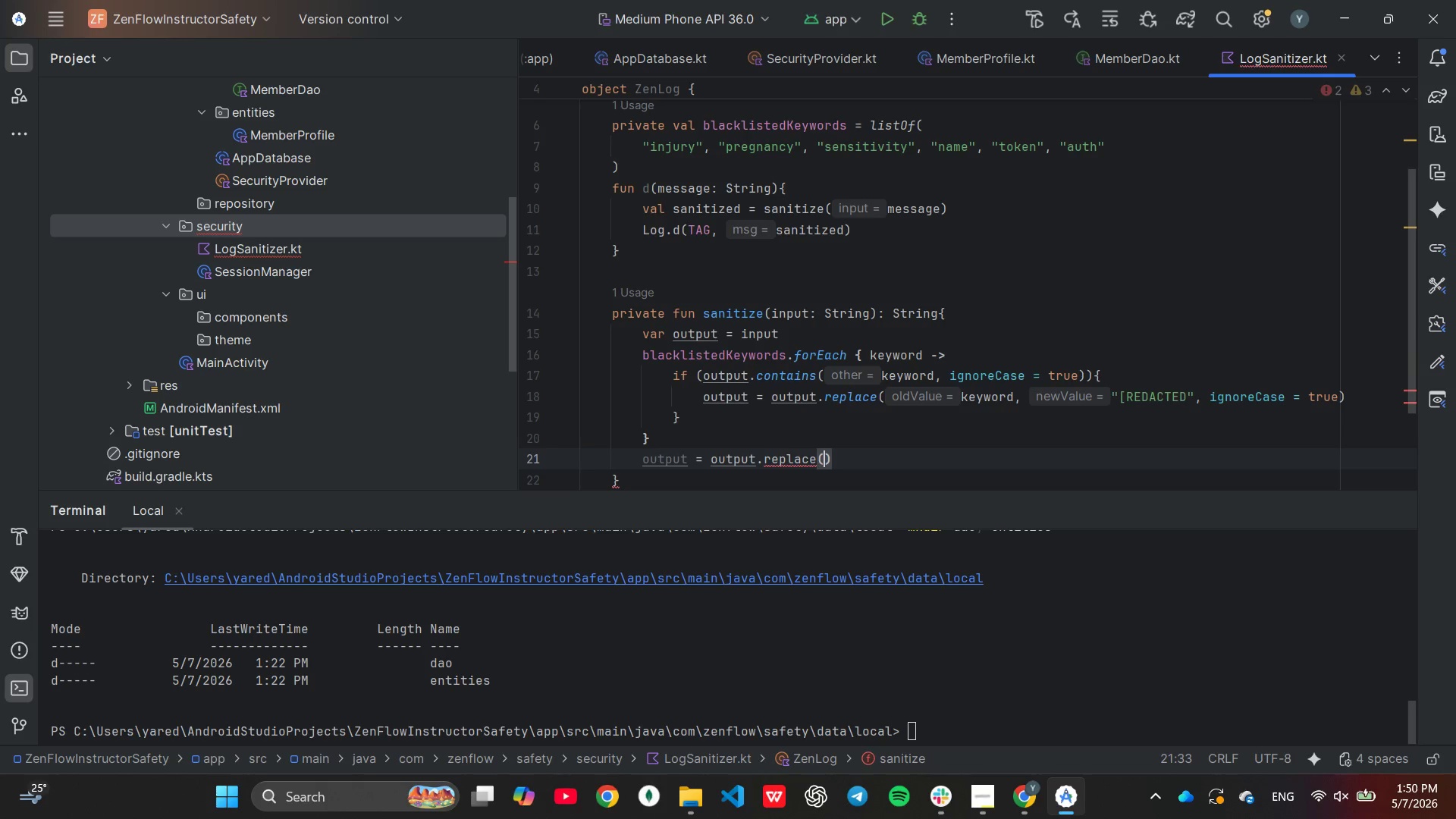 
key(Shift+Quote)
 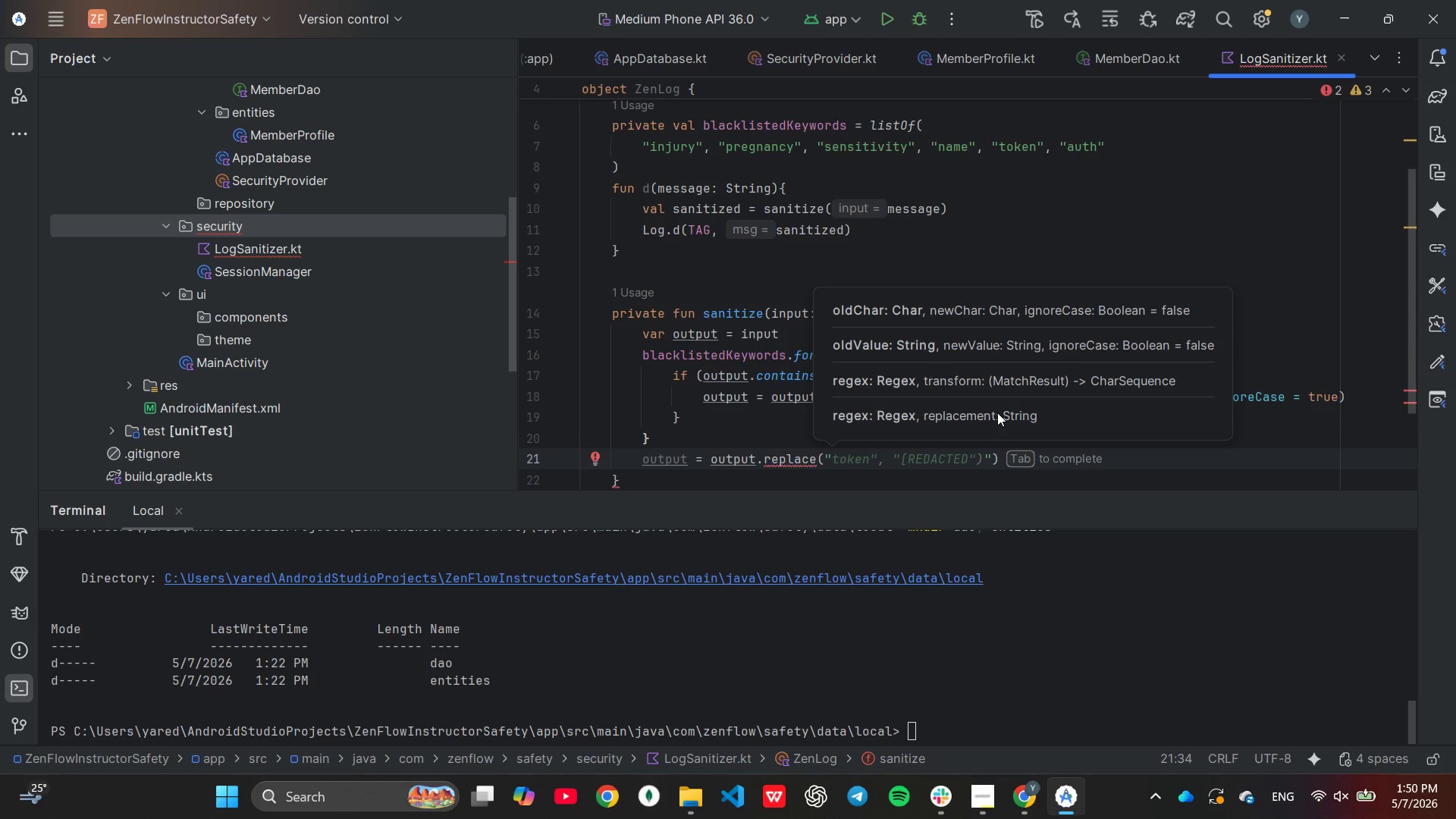 
hold_key(key=ShiftLeft, duration=0.34)
 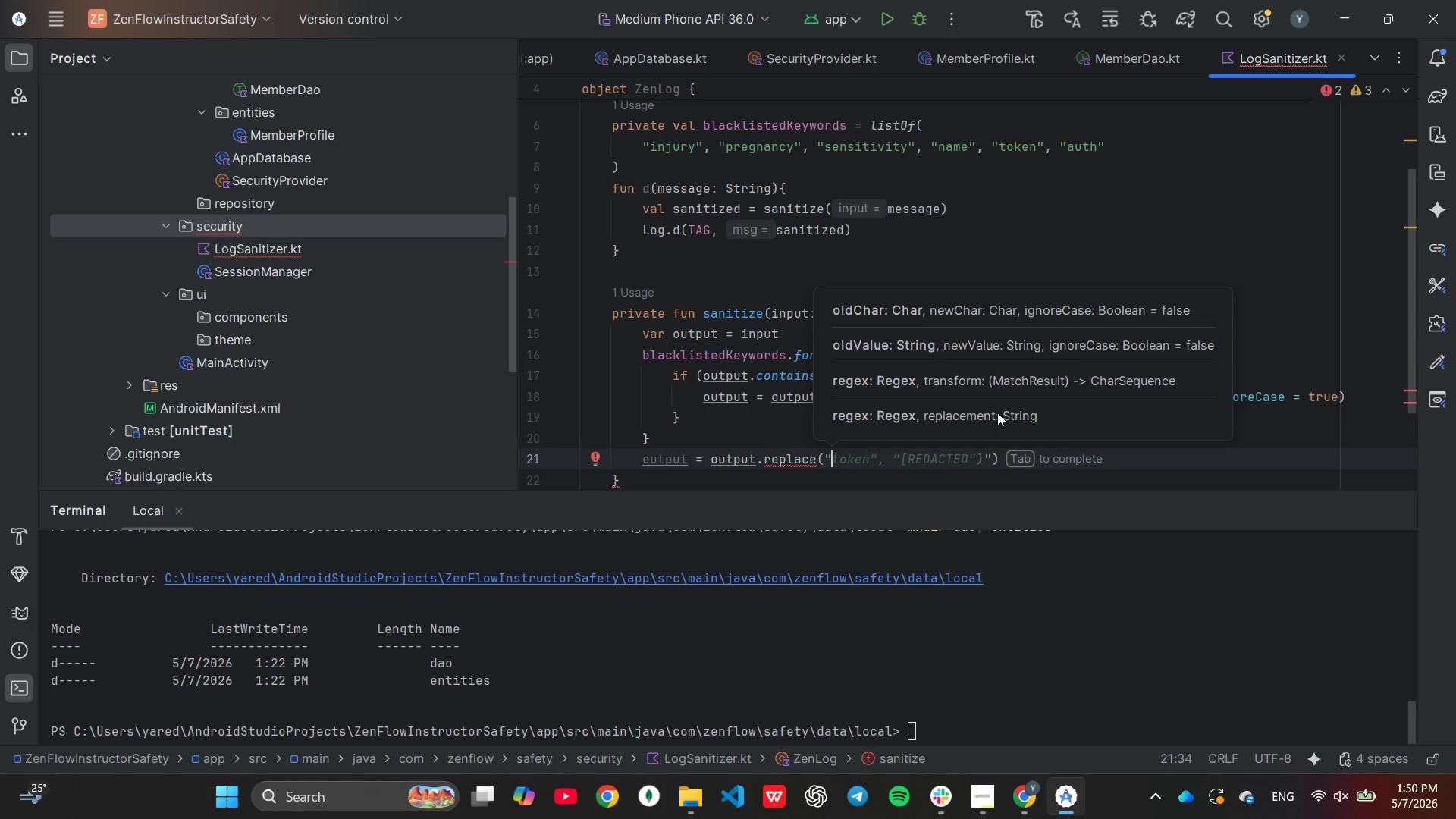 
key(Backspace)
type(RE)
key(Backspace)
type(ege)
 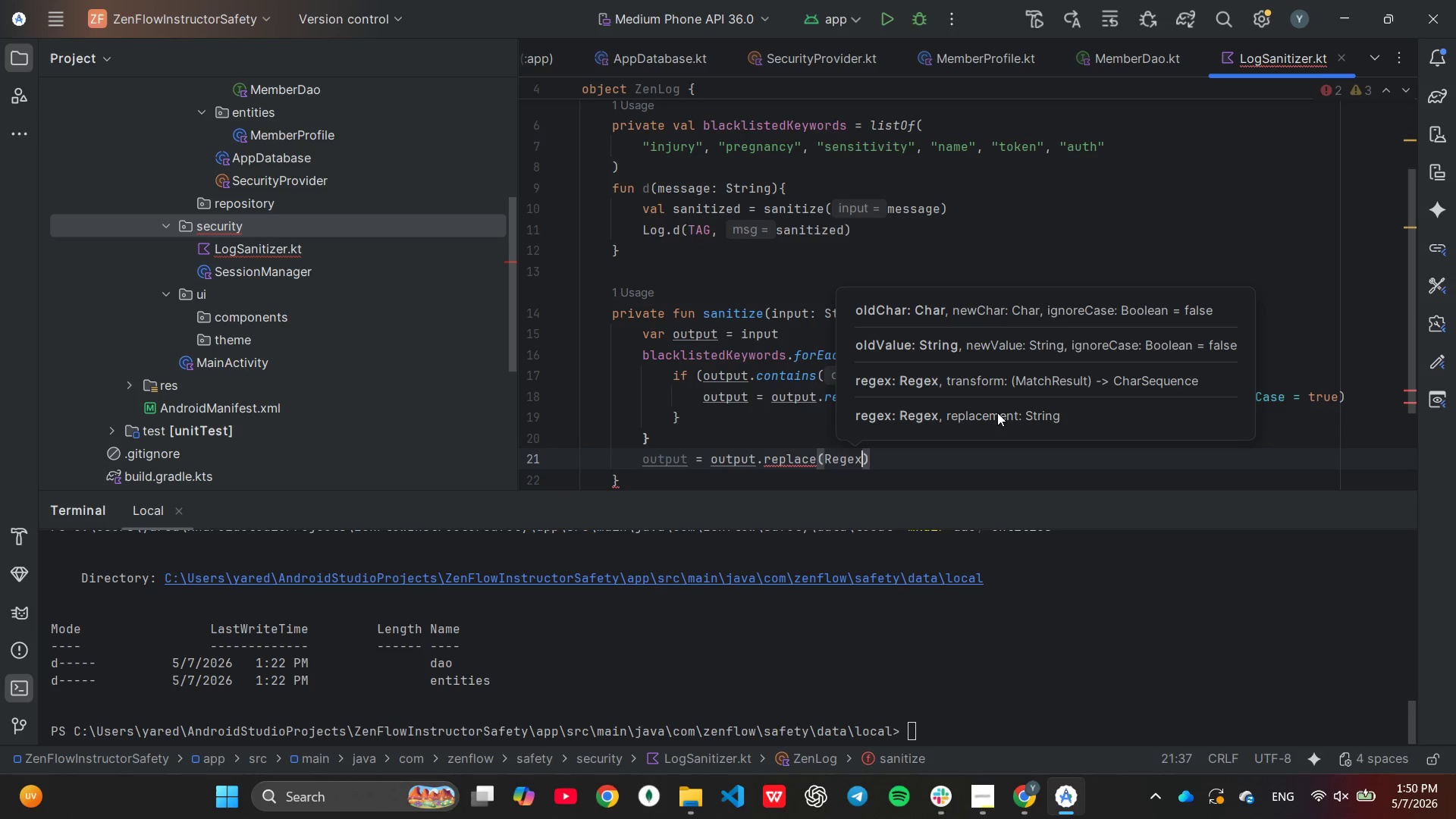 
 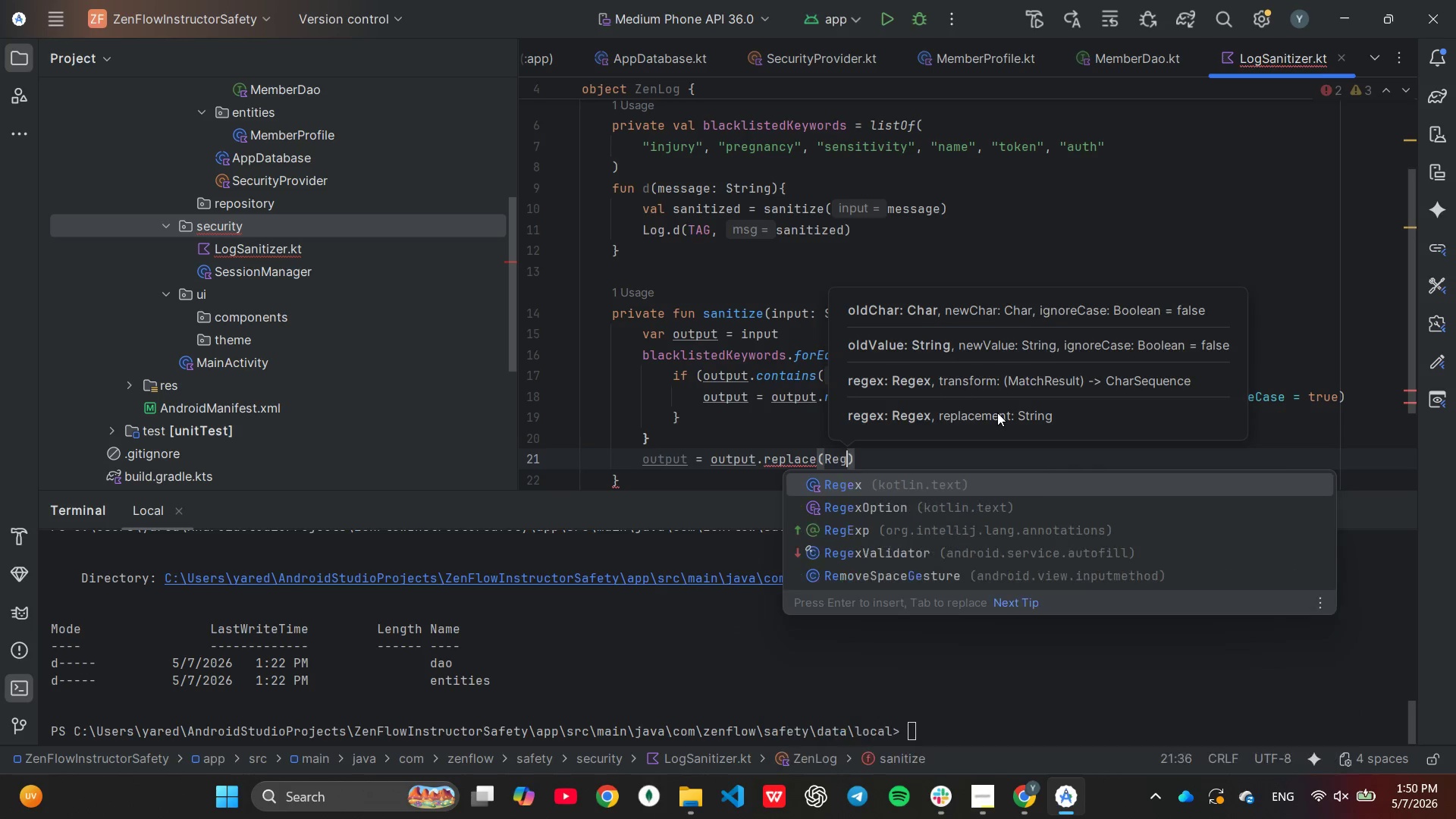 
key(Enter)
 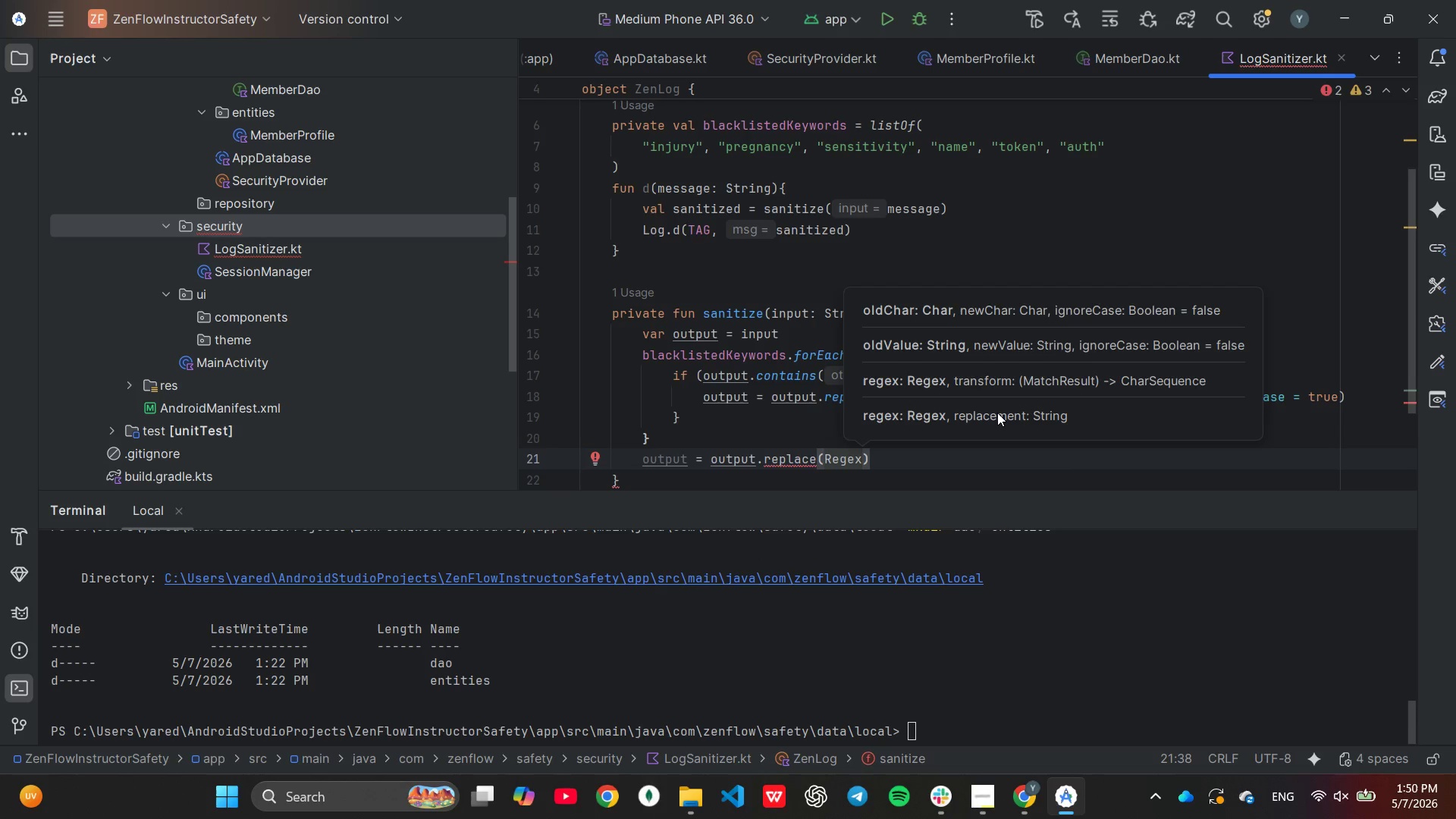 
key(Shift+ShiftLeft)
 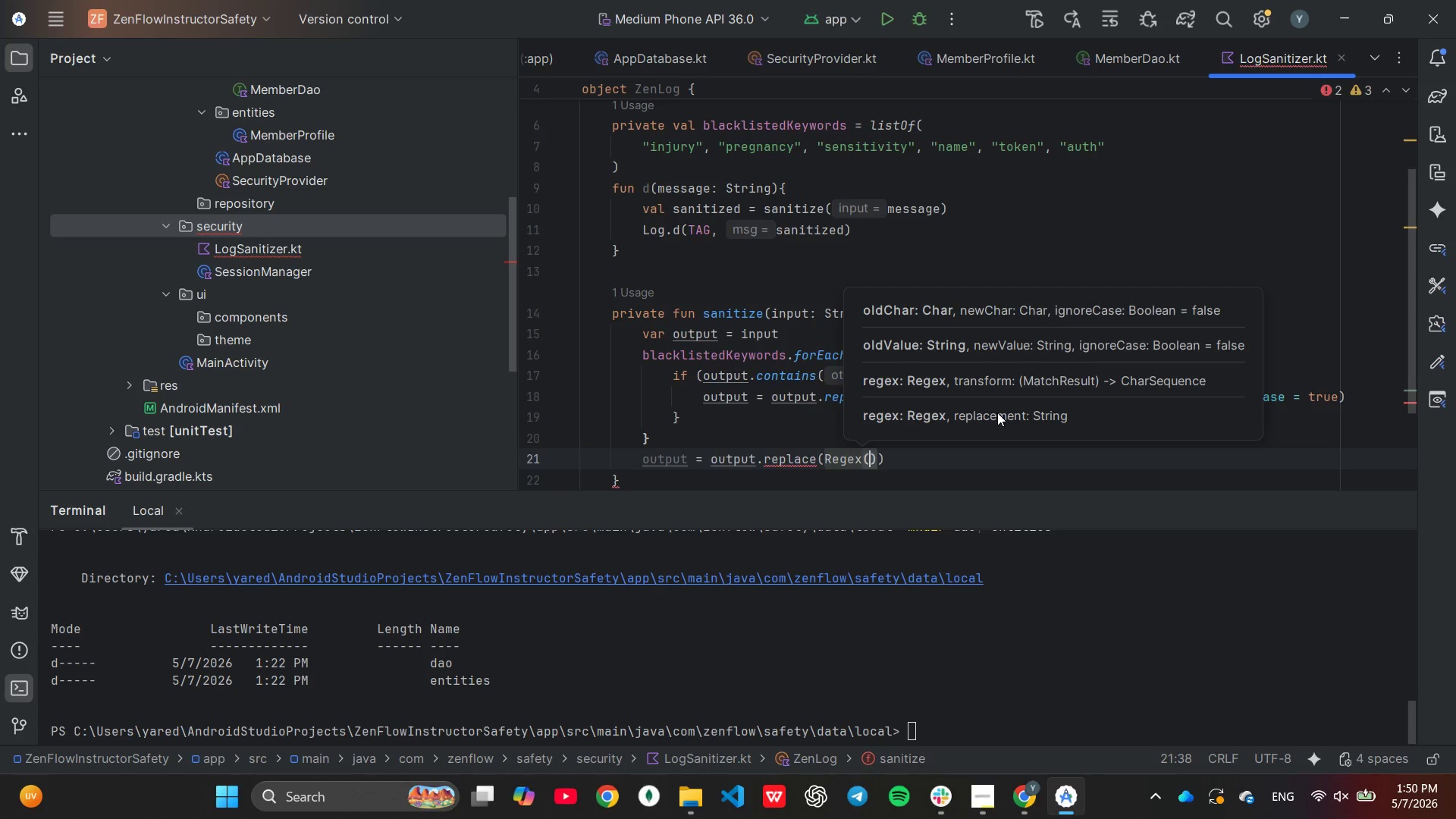 
key(Shift+9)
 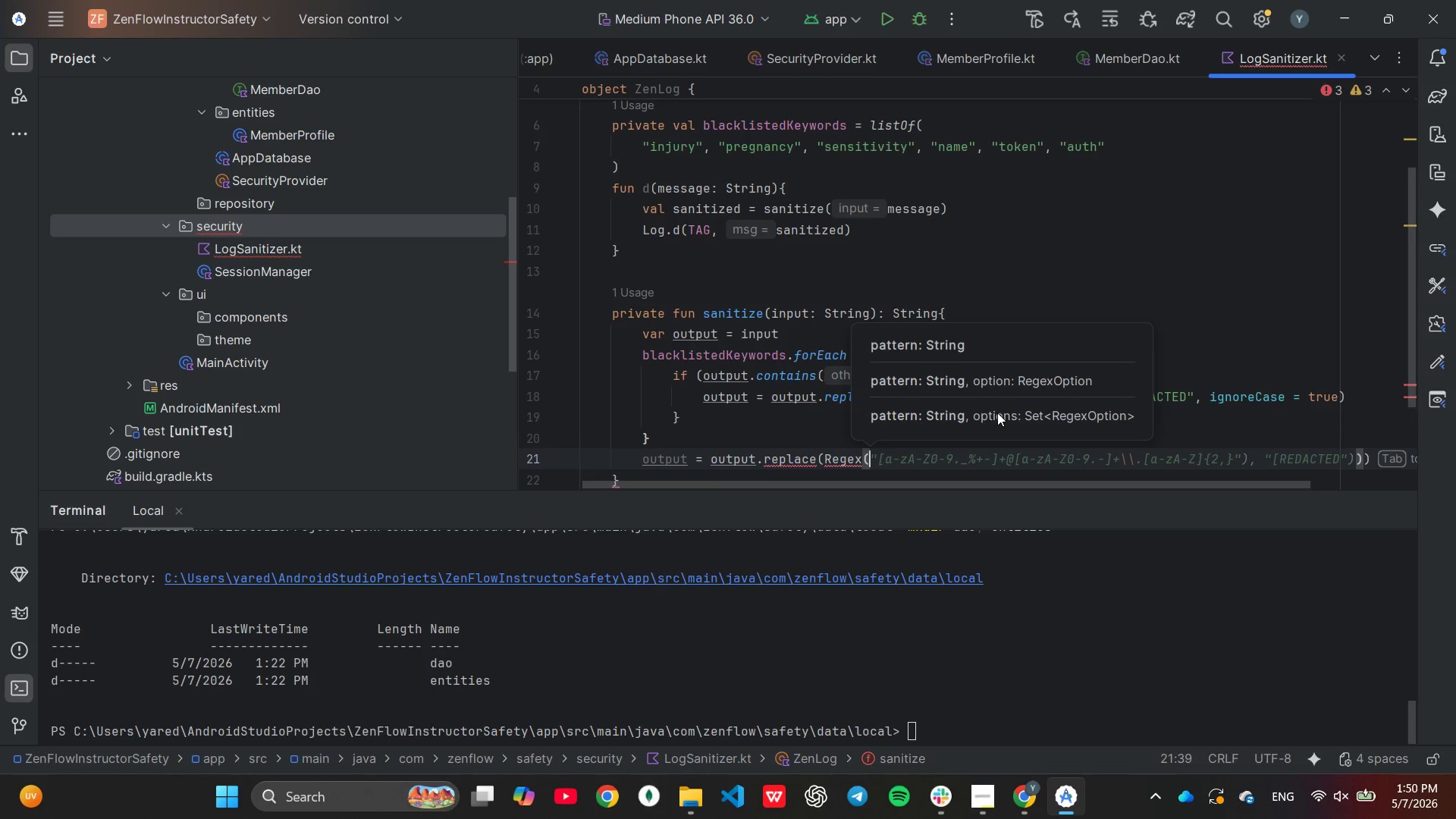 
key(Shift+Quote)
 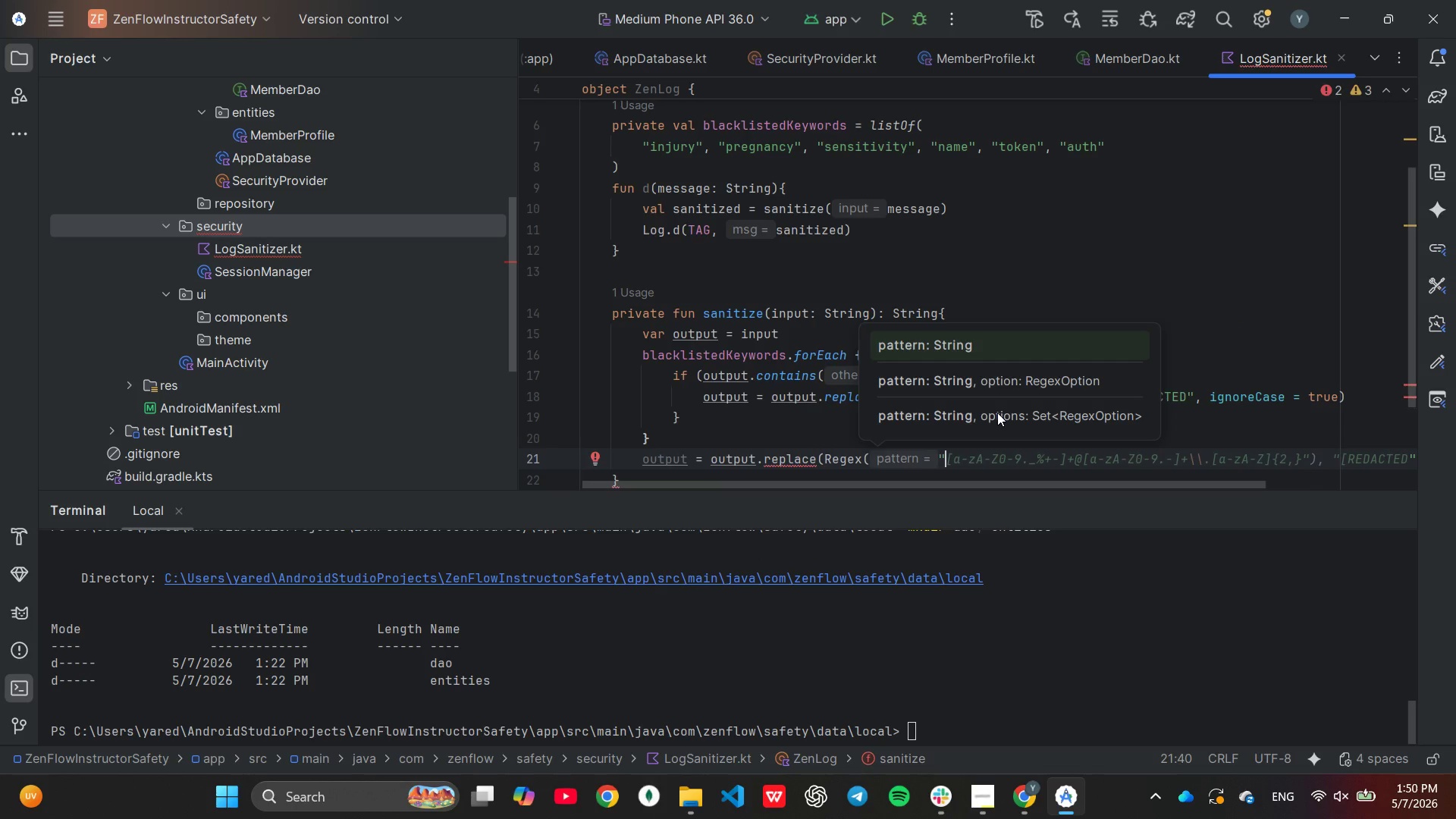 
key(Tab)
 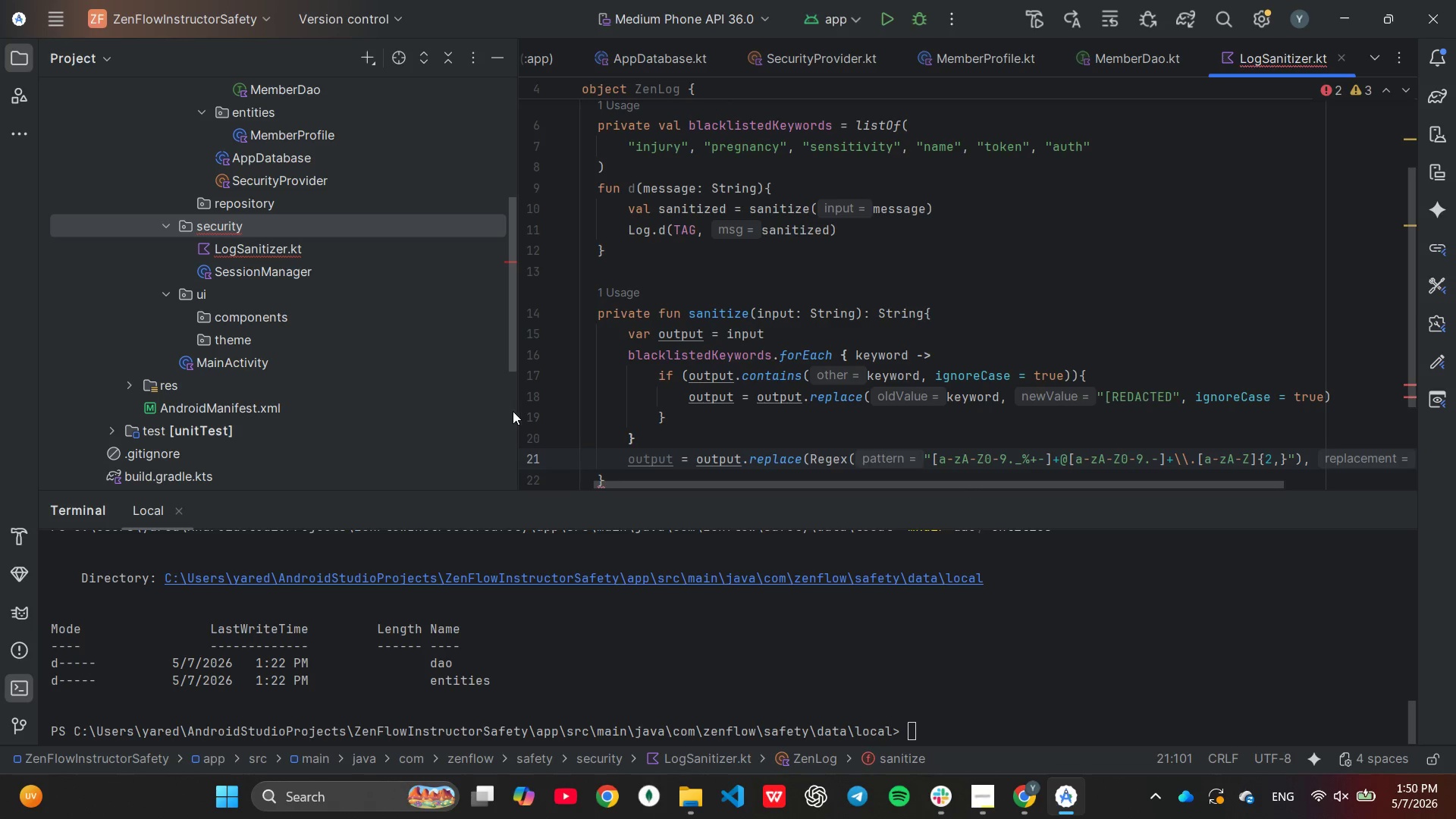 
left_click_drag(start_coordinate=[519, 420], to_coordinate=[414, 410])
 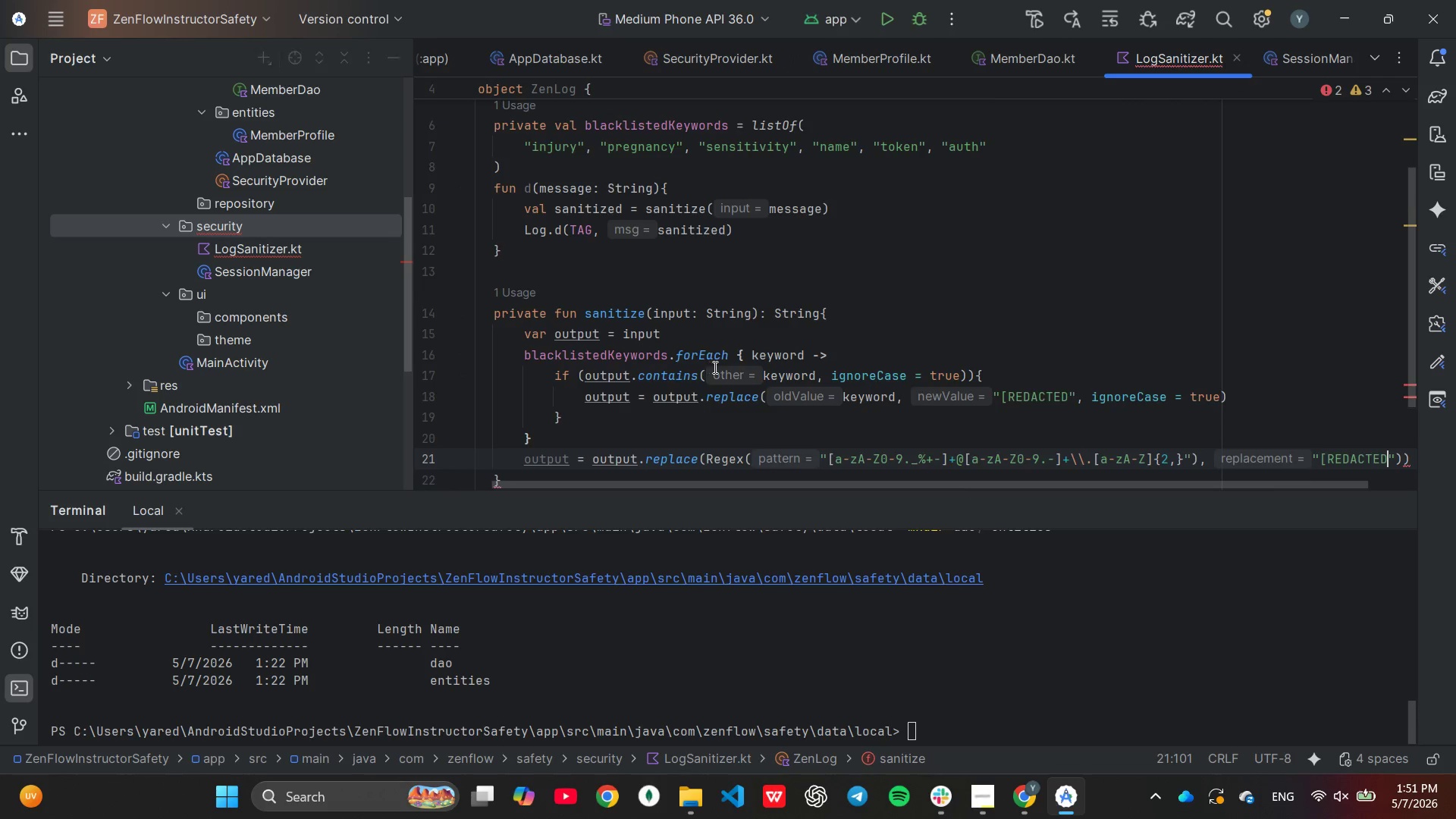 
scroll: coordinate [714, 367], scroll_direction: down, amount: 4.0
 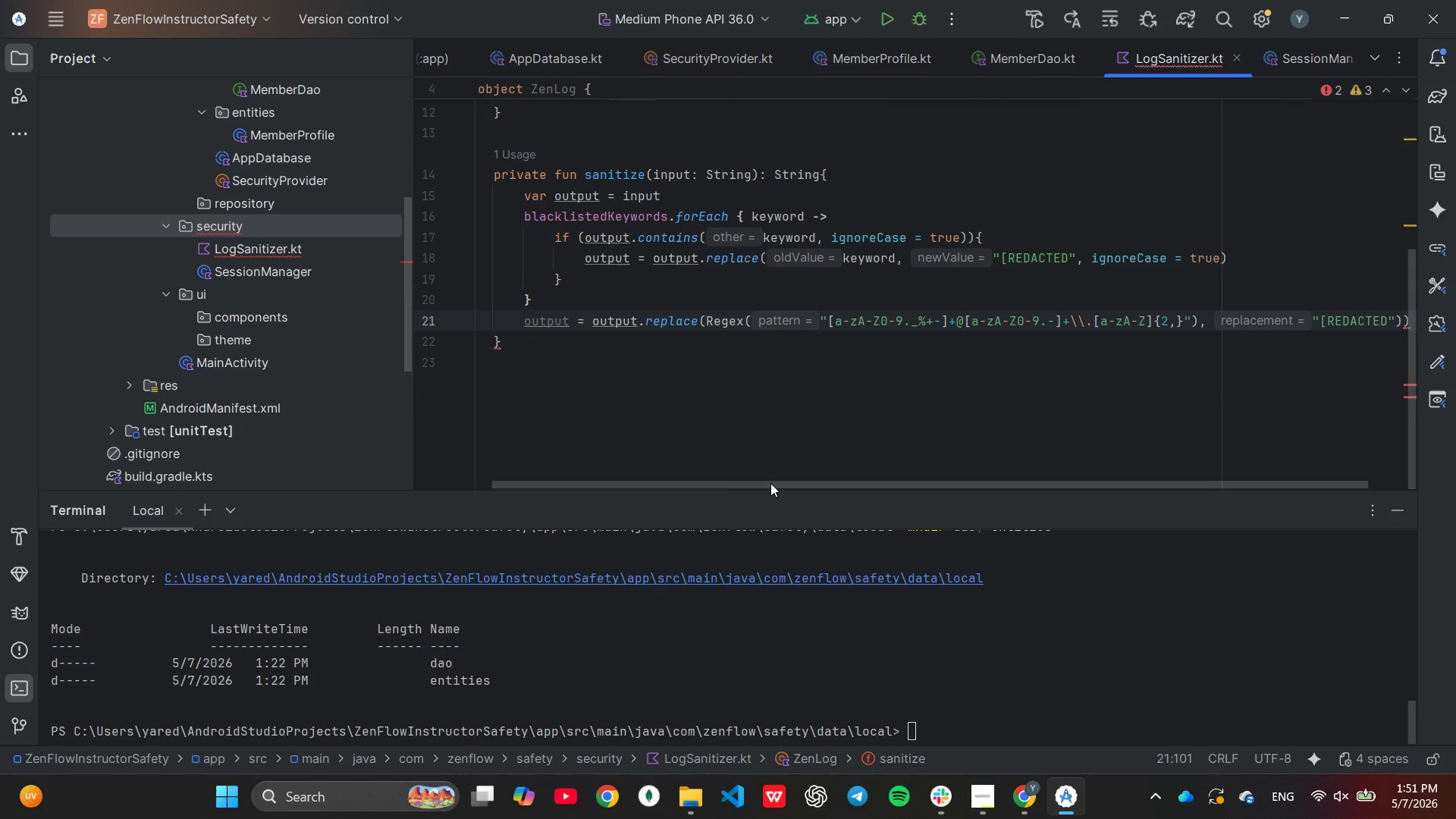 
left_click_drag(start_coordinate=[770, 482], to_coordinate=[803, 489])
 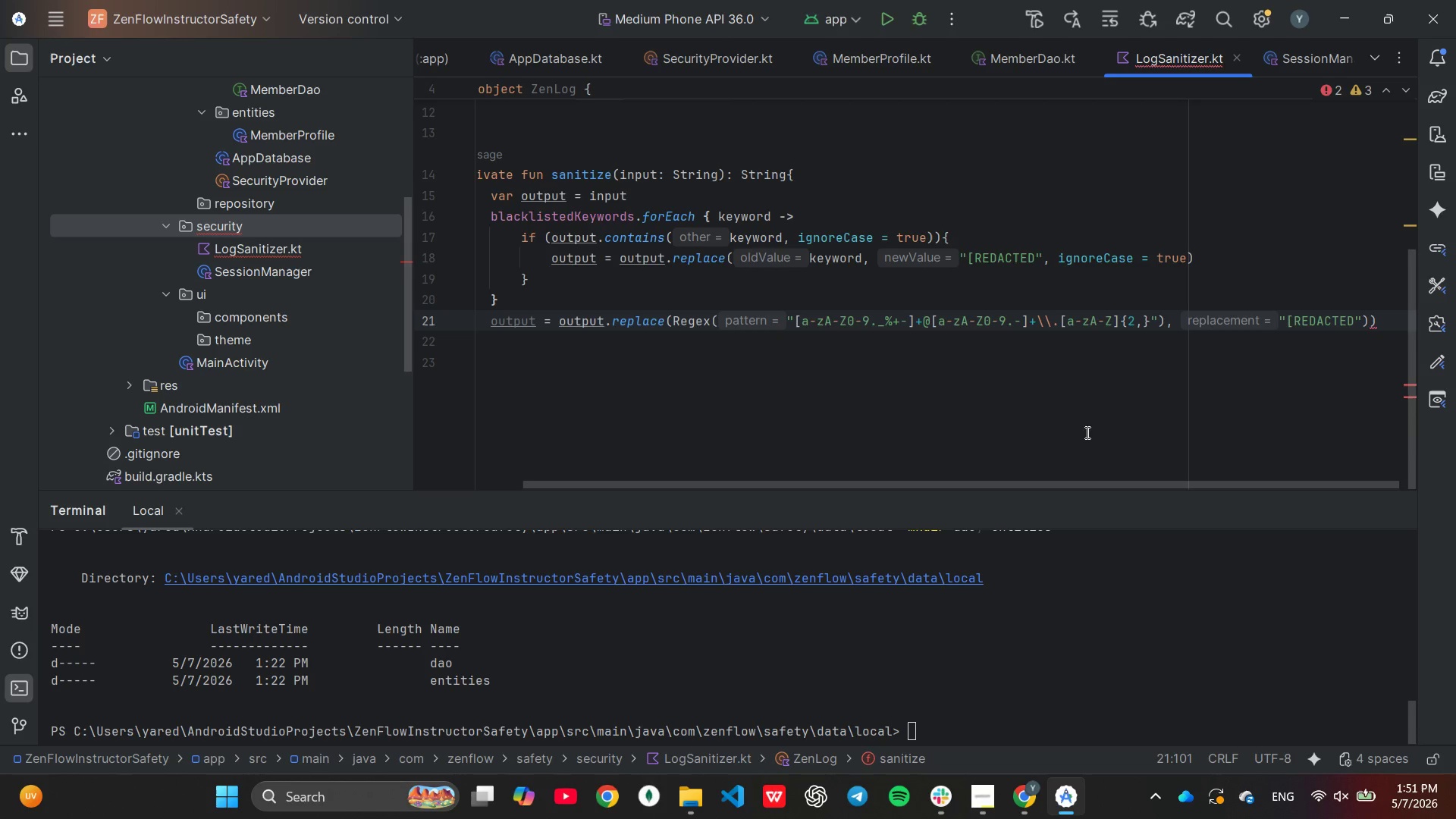 
wait(10.19)
 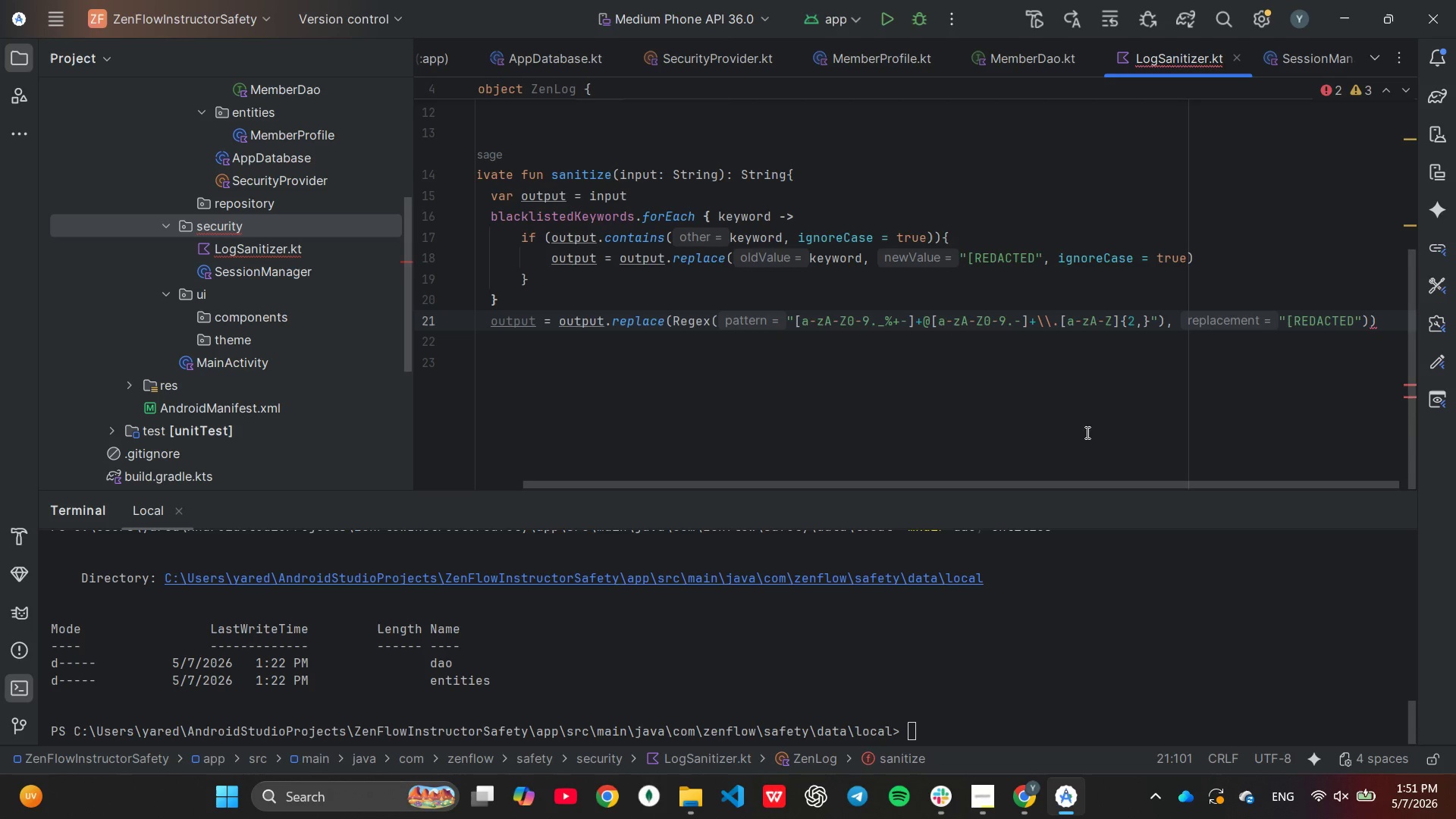 
hold_key(key=ArrowLeft, duration=1.22)
 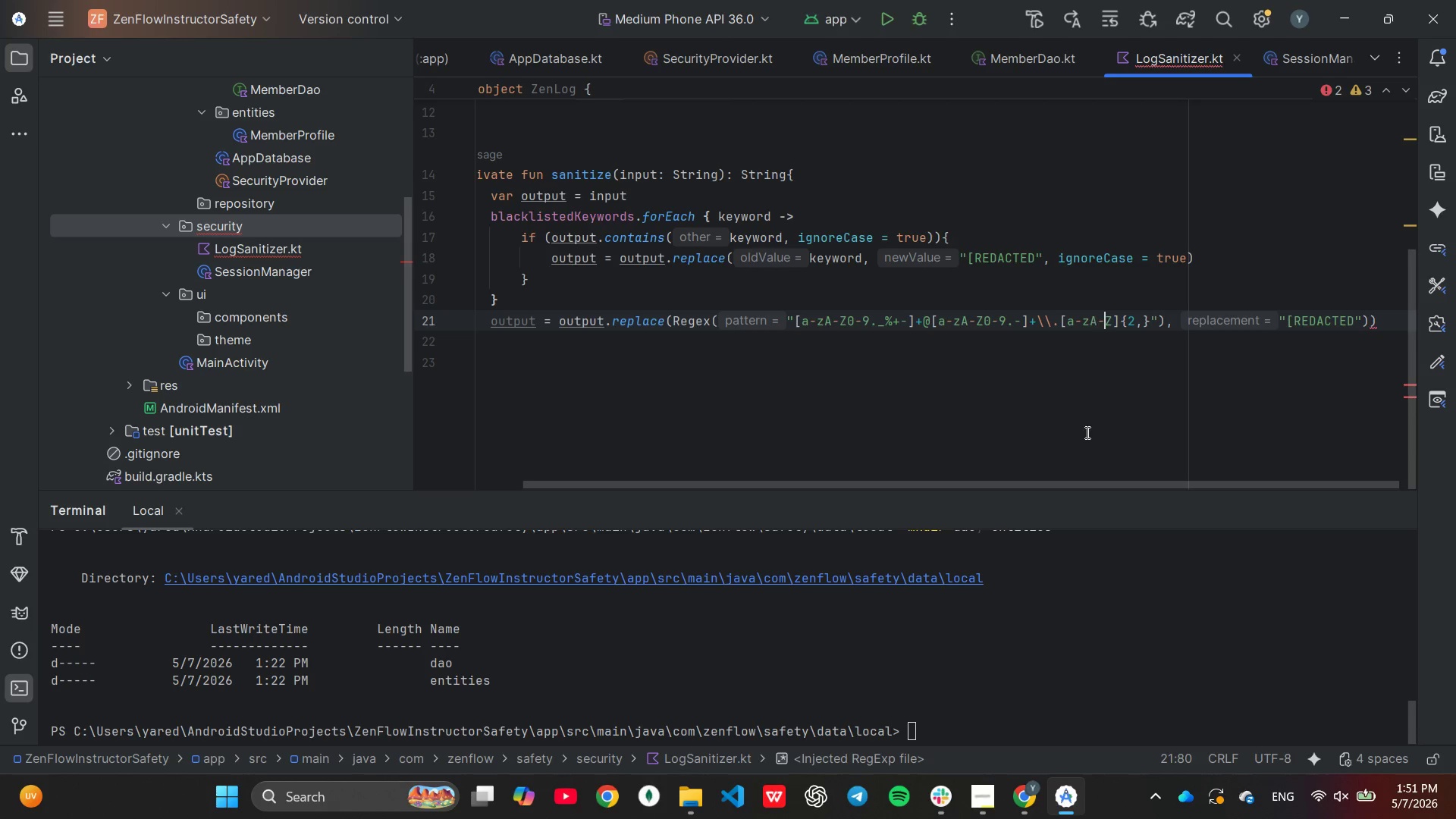 
hold_key(key=ArrowRight, duration=0.56)
 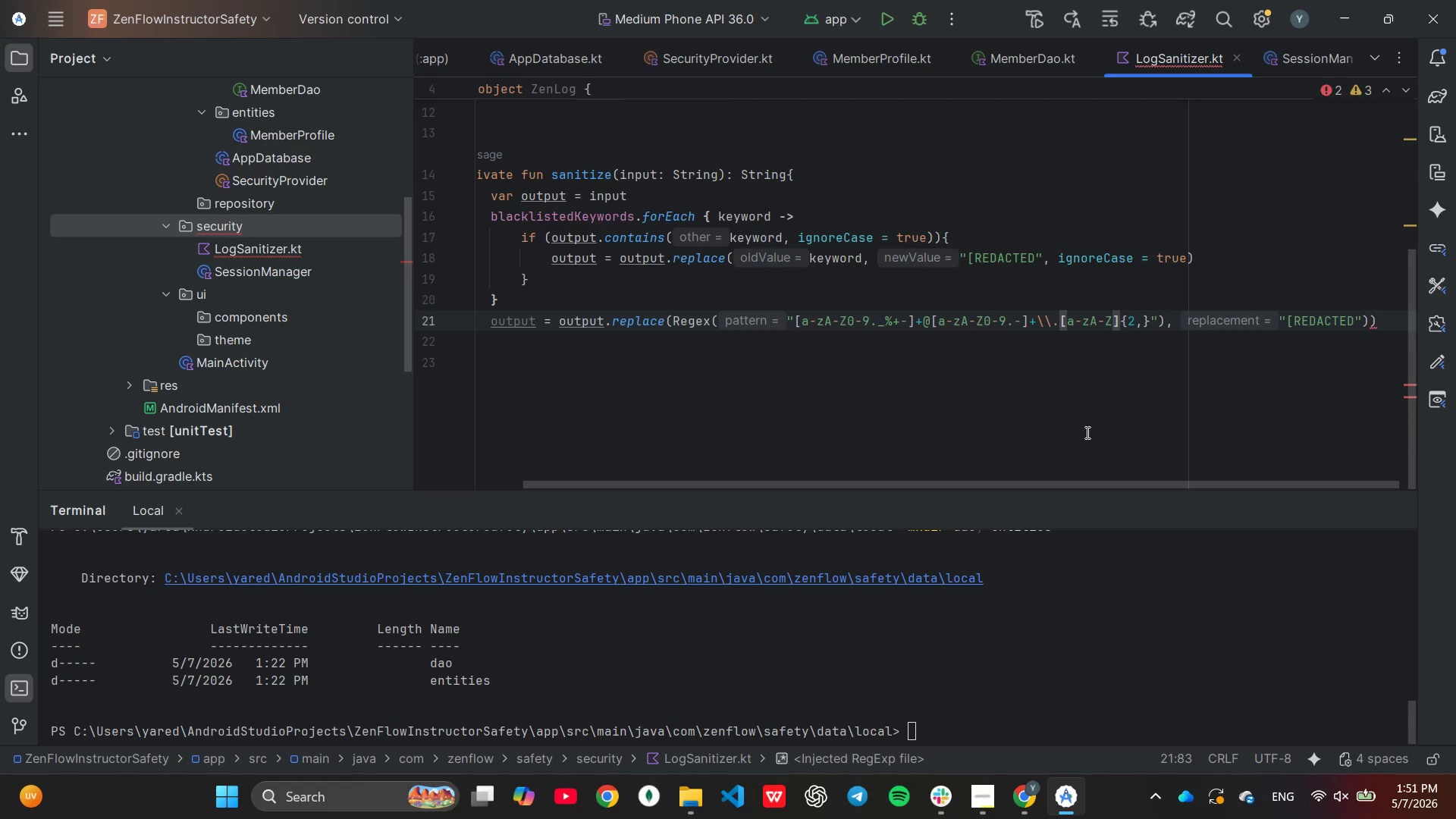 
hold_key(key=ArrowRight, duration=0.97)
 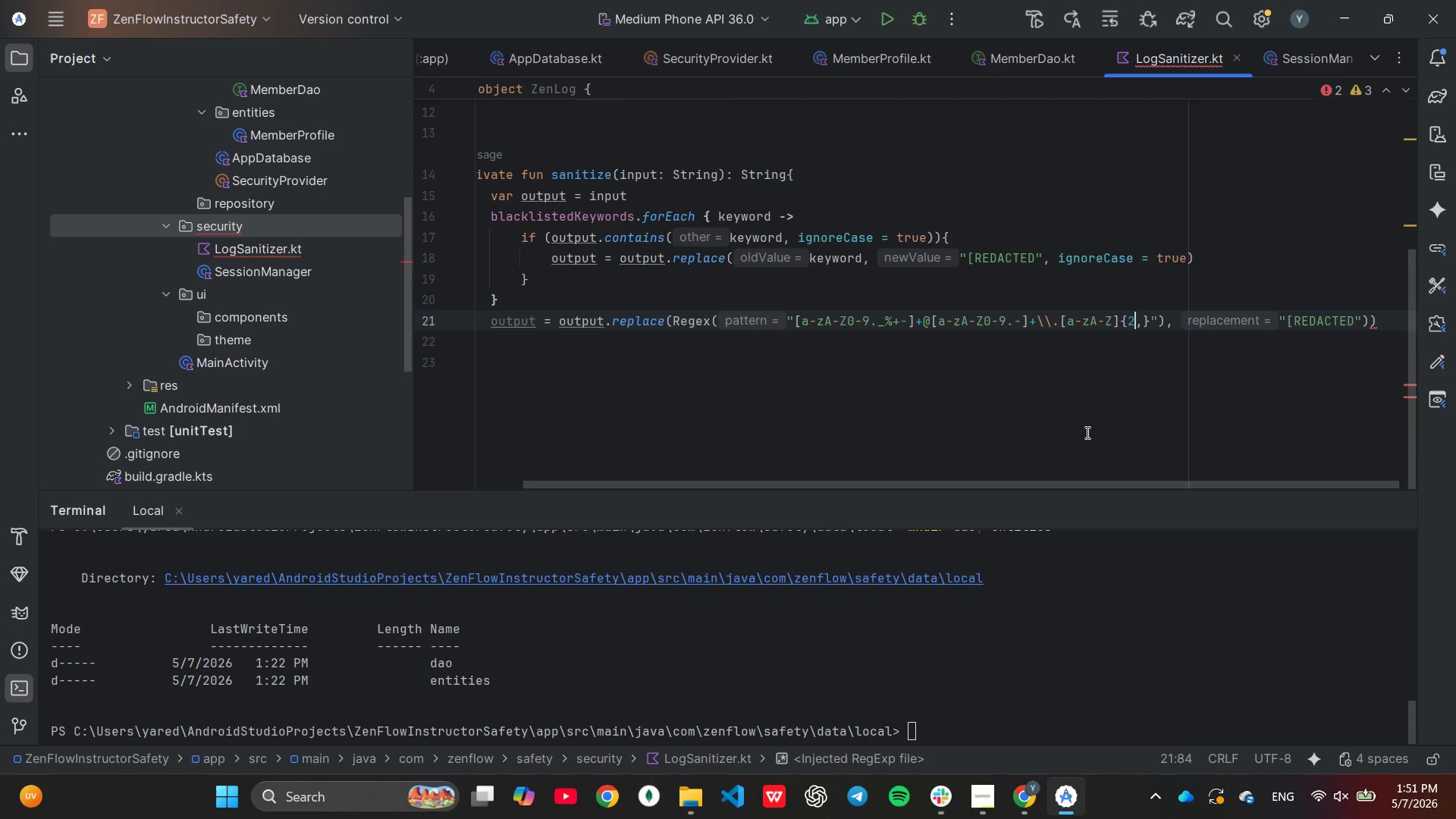 
key(ArrowRight)
 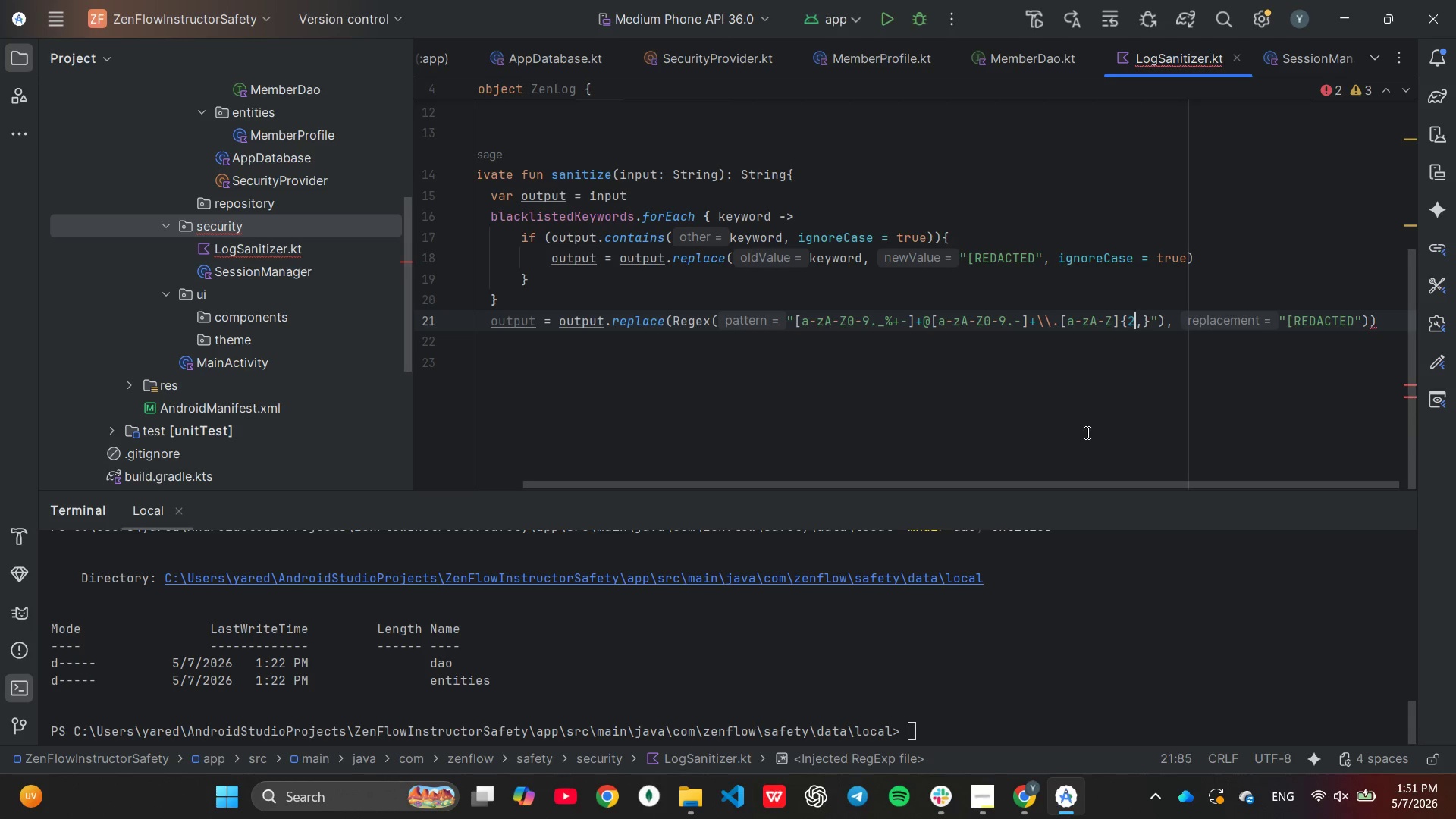 
key(ArrowRight)
 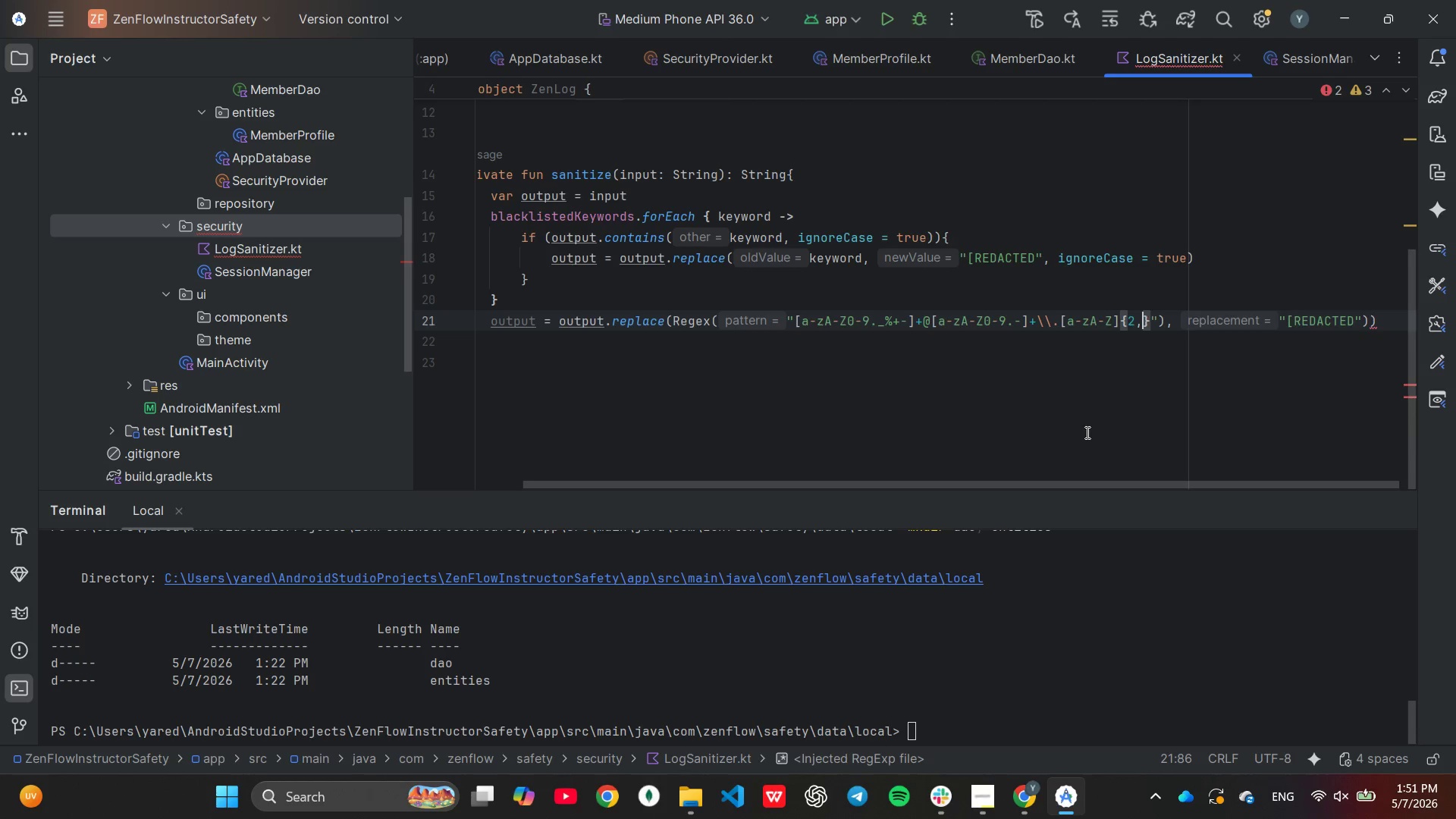 
key(4)
 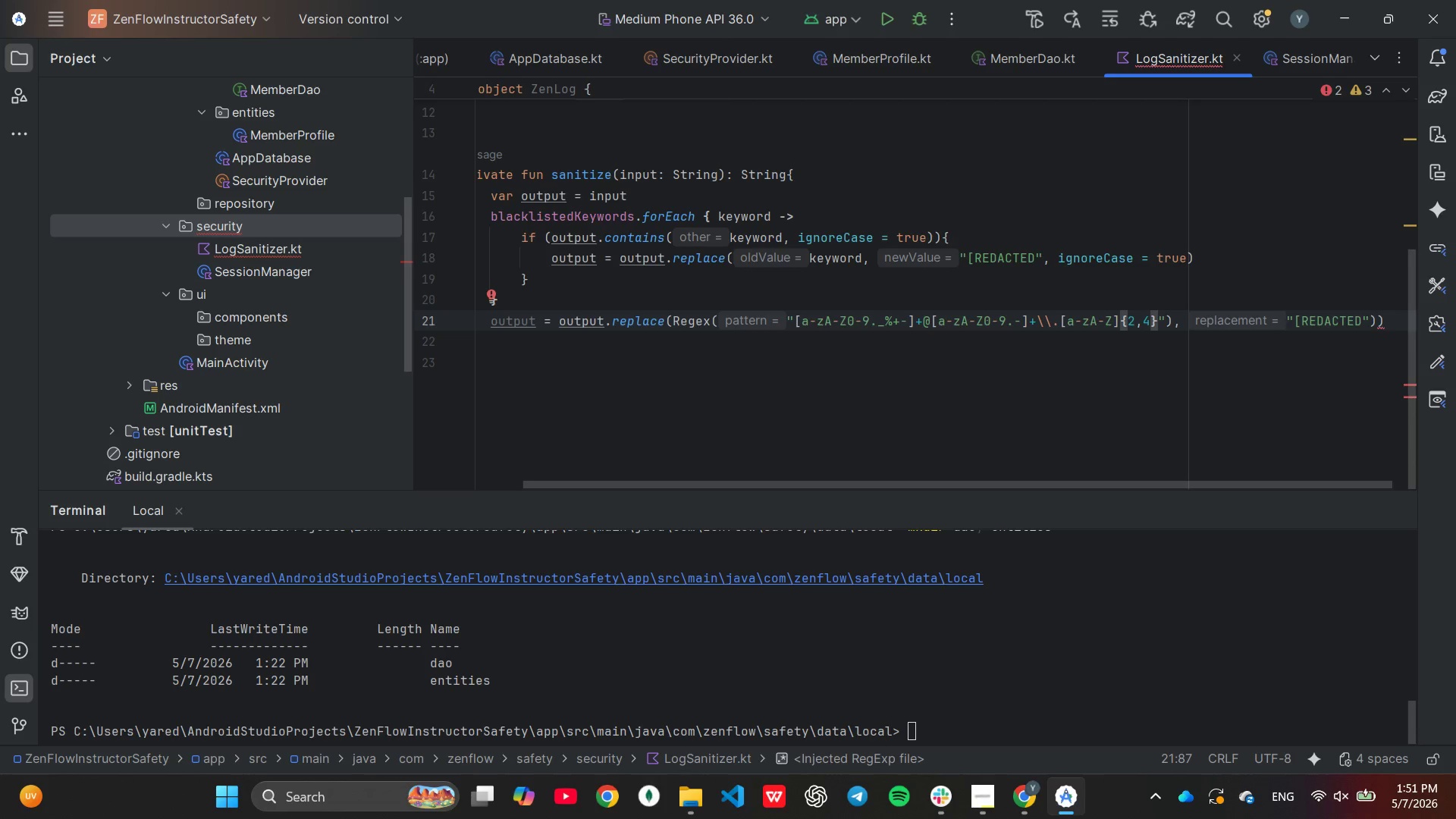 
hold_key(key=ArrowRight, duration=1.05)
 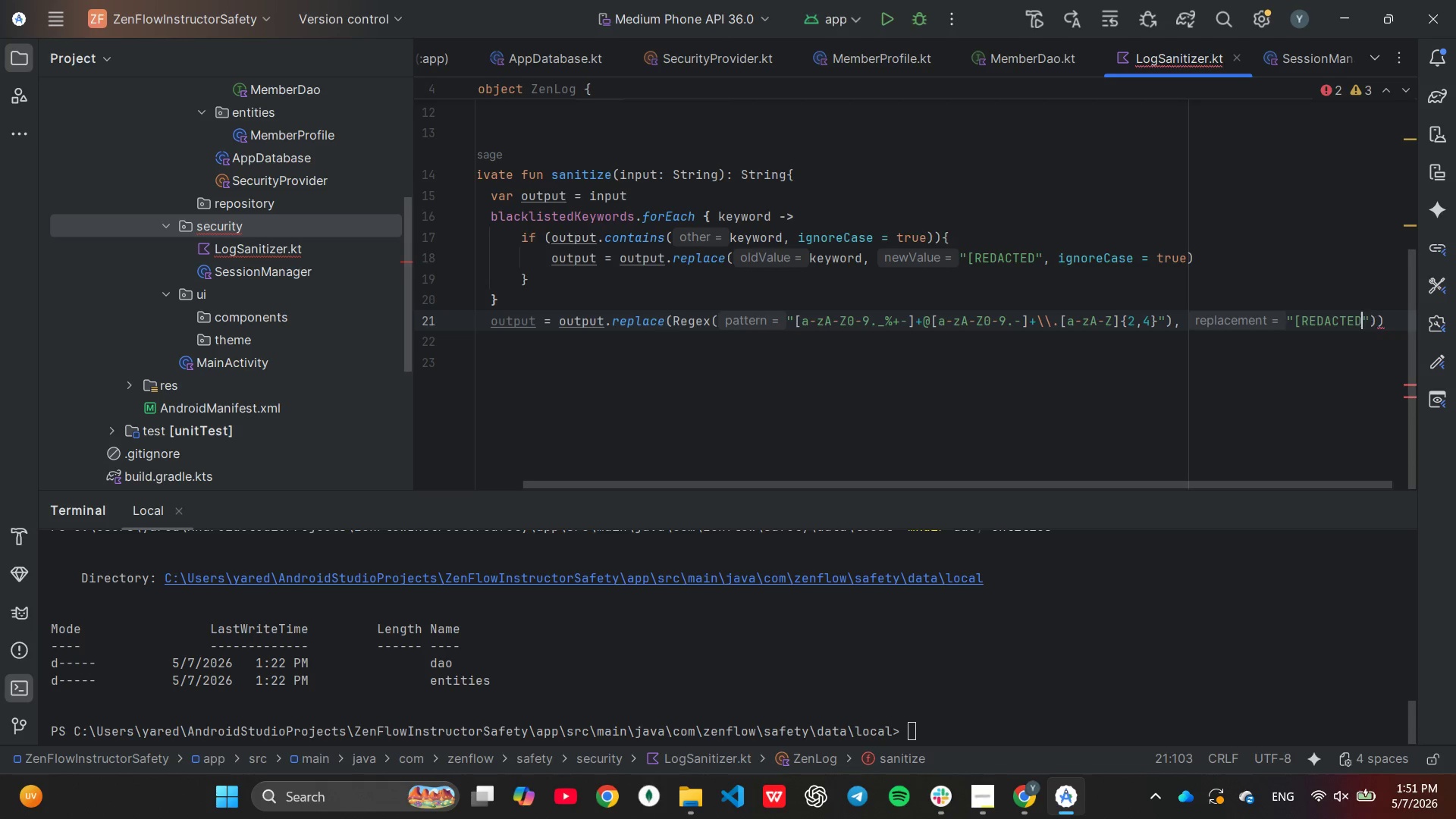 
key(ArrowLeft)
 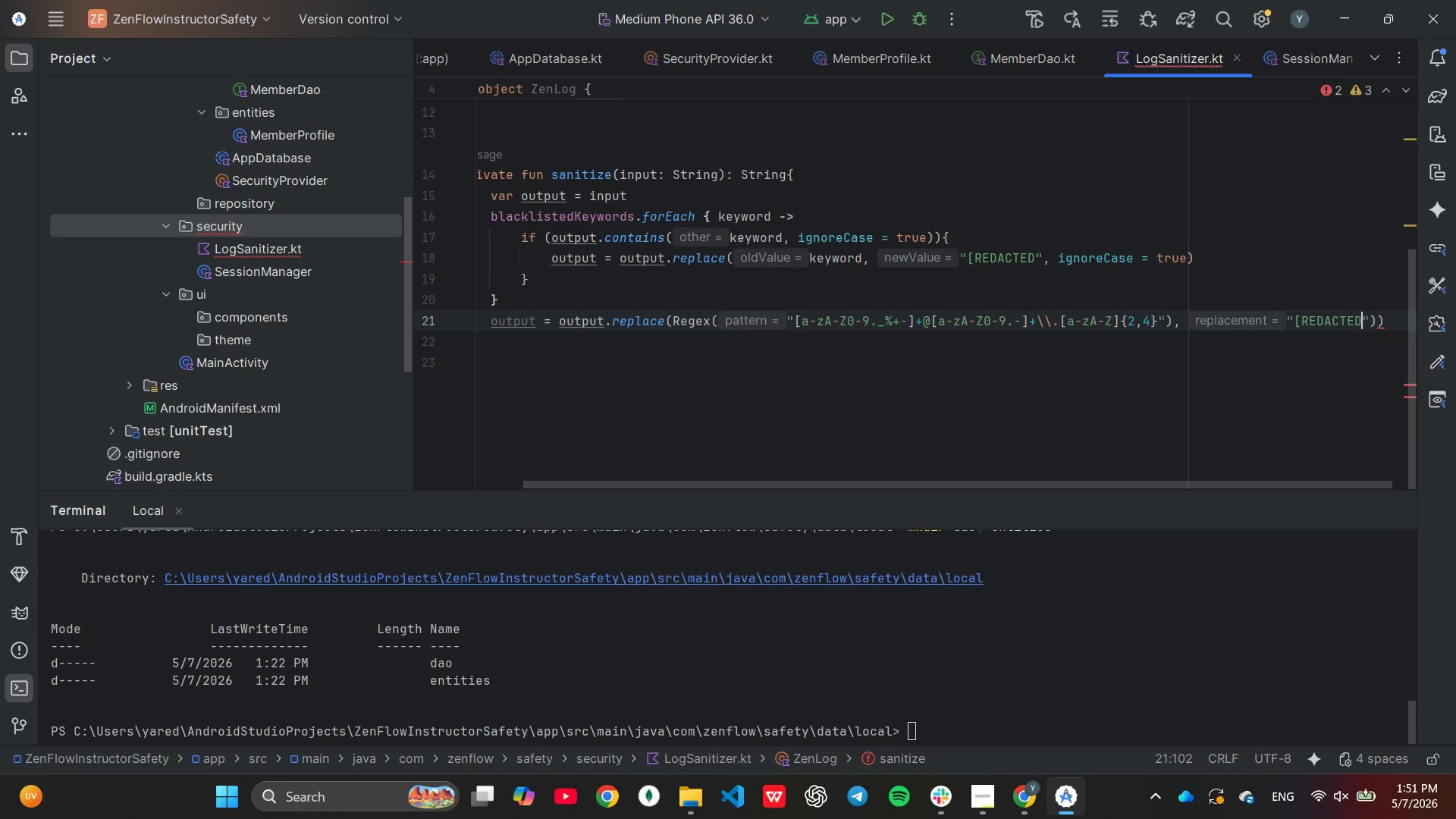 
key(Backspace)
key(Backspace)
key(Backspace)
key(Backspace)
key(Backspace)
key(Backspace)
key(Backspace)
key(Backspace)
key(Backspace)
type([EMAIL_PII)
 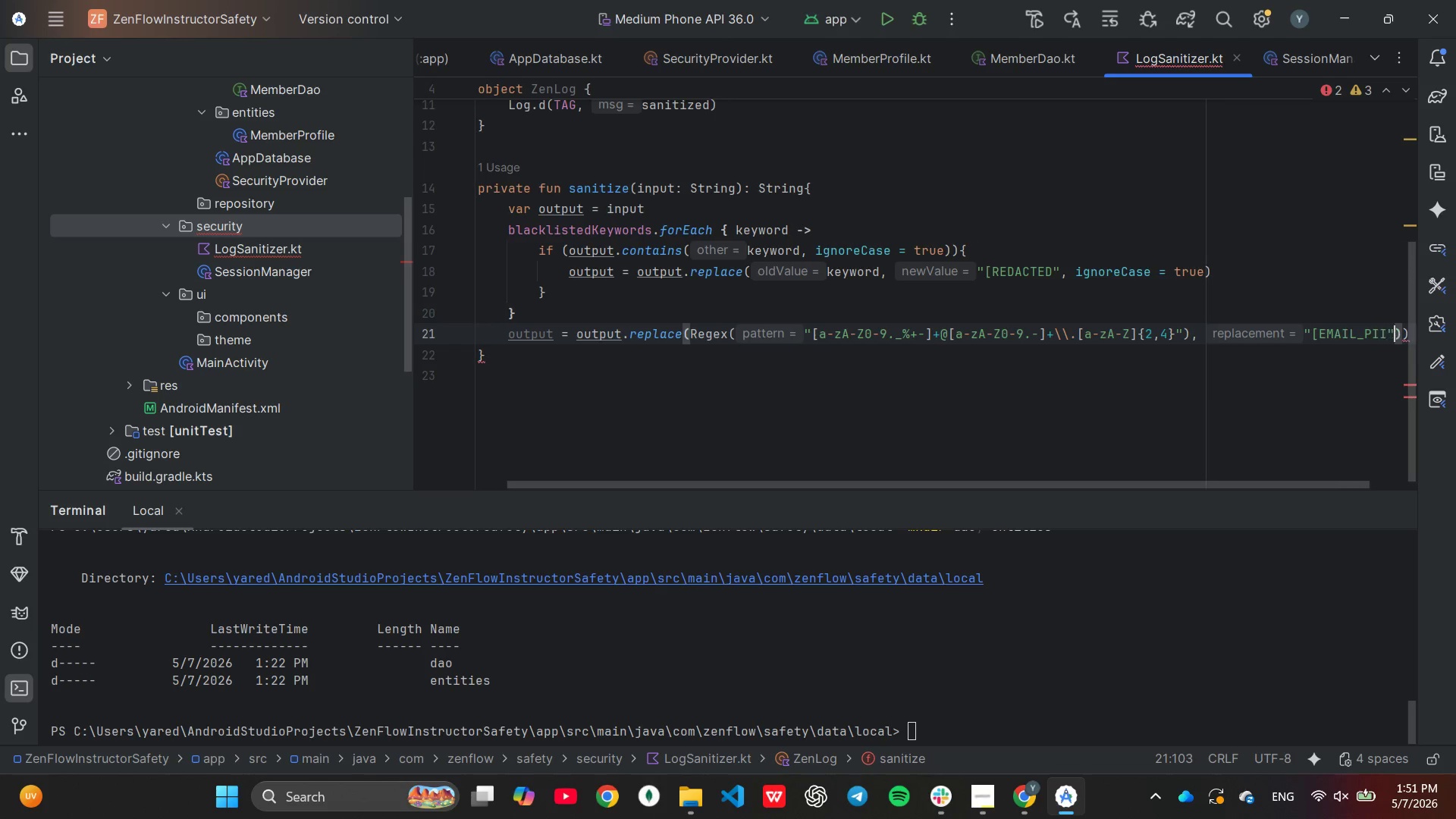 
key(ArrowRight)
 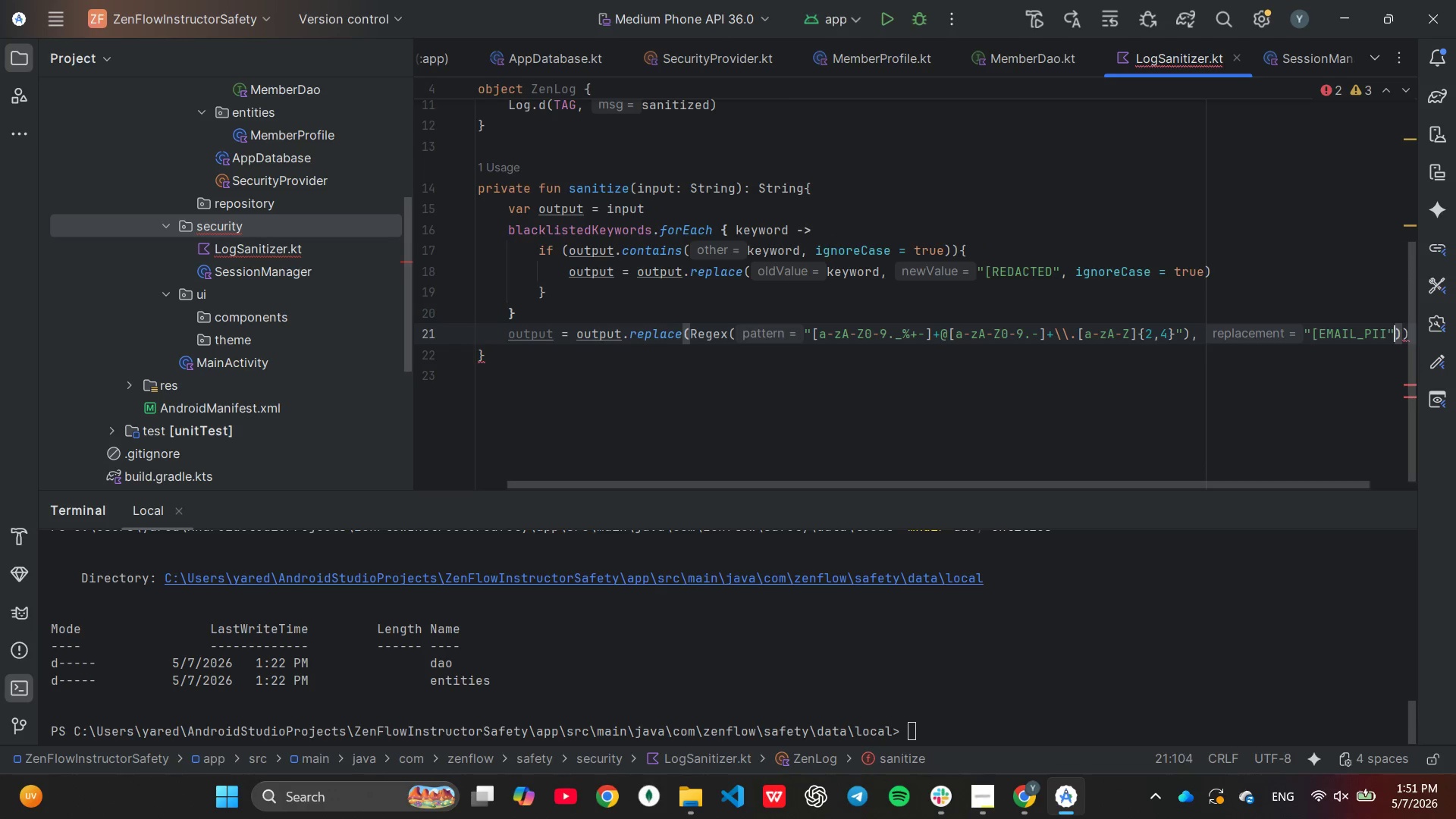 
key(ArrowRight)
 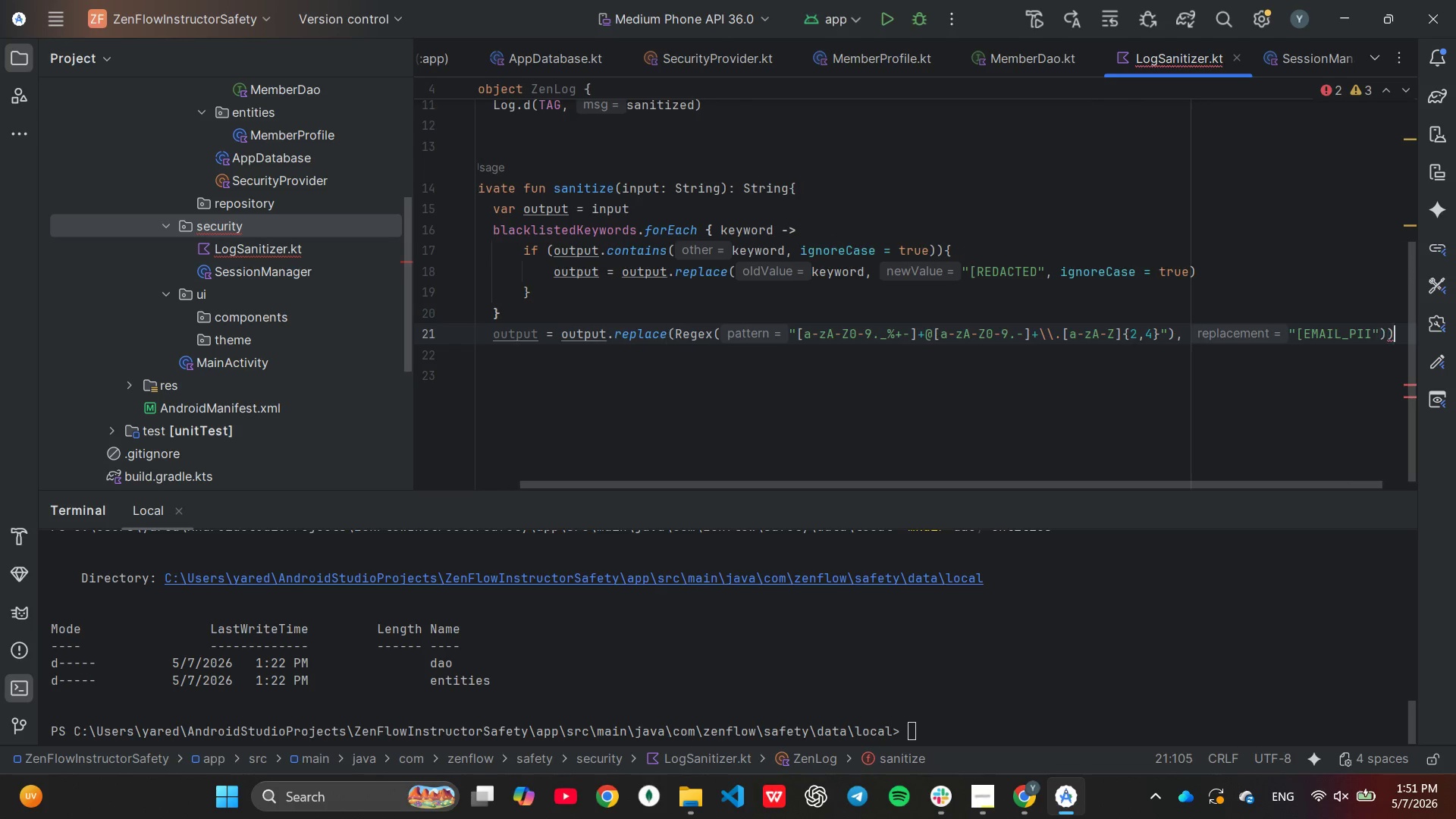 
key(ArrowRight)
 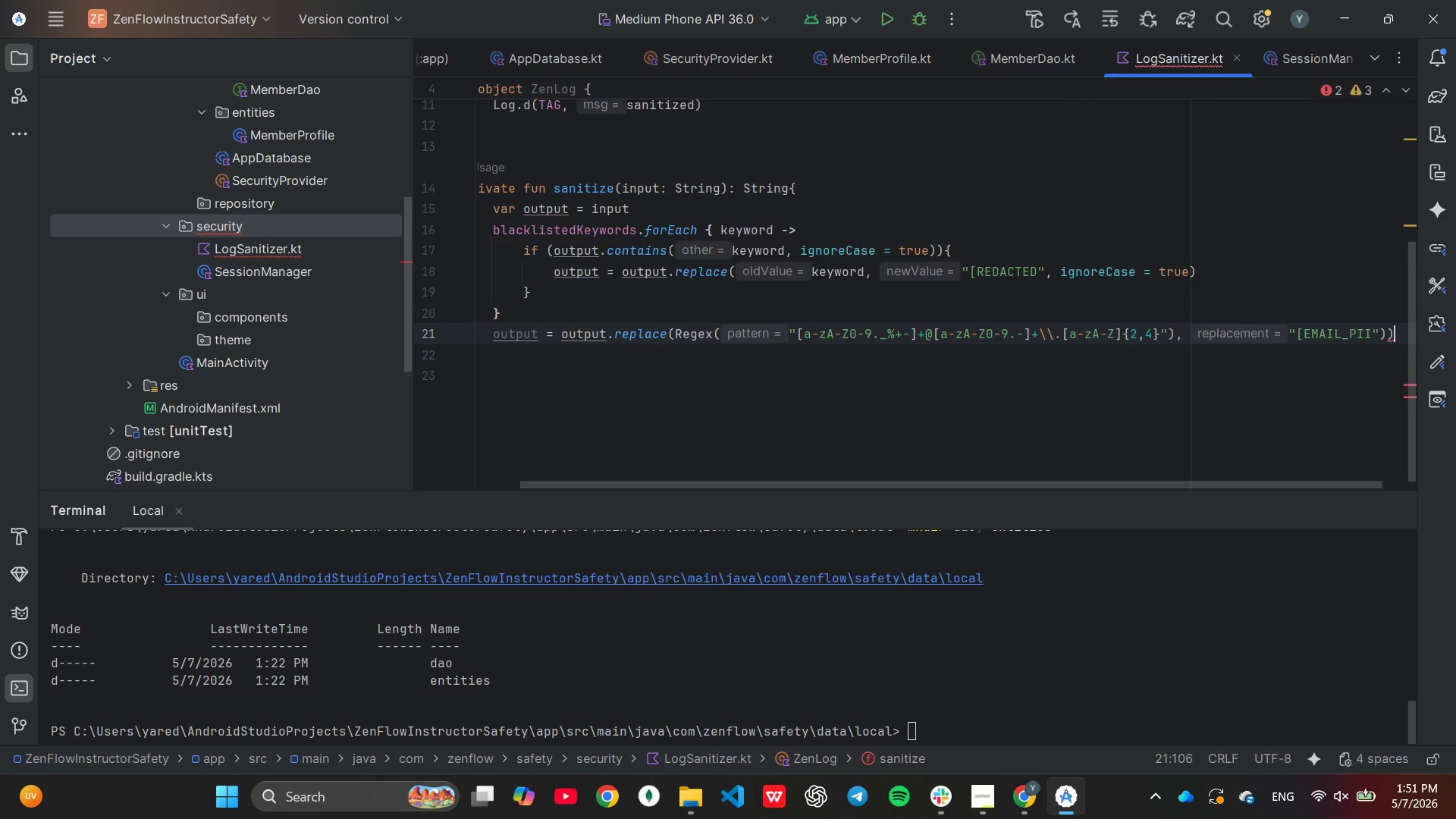 
key(ArrowRight)
 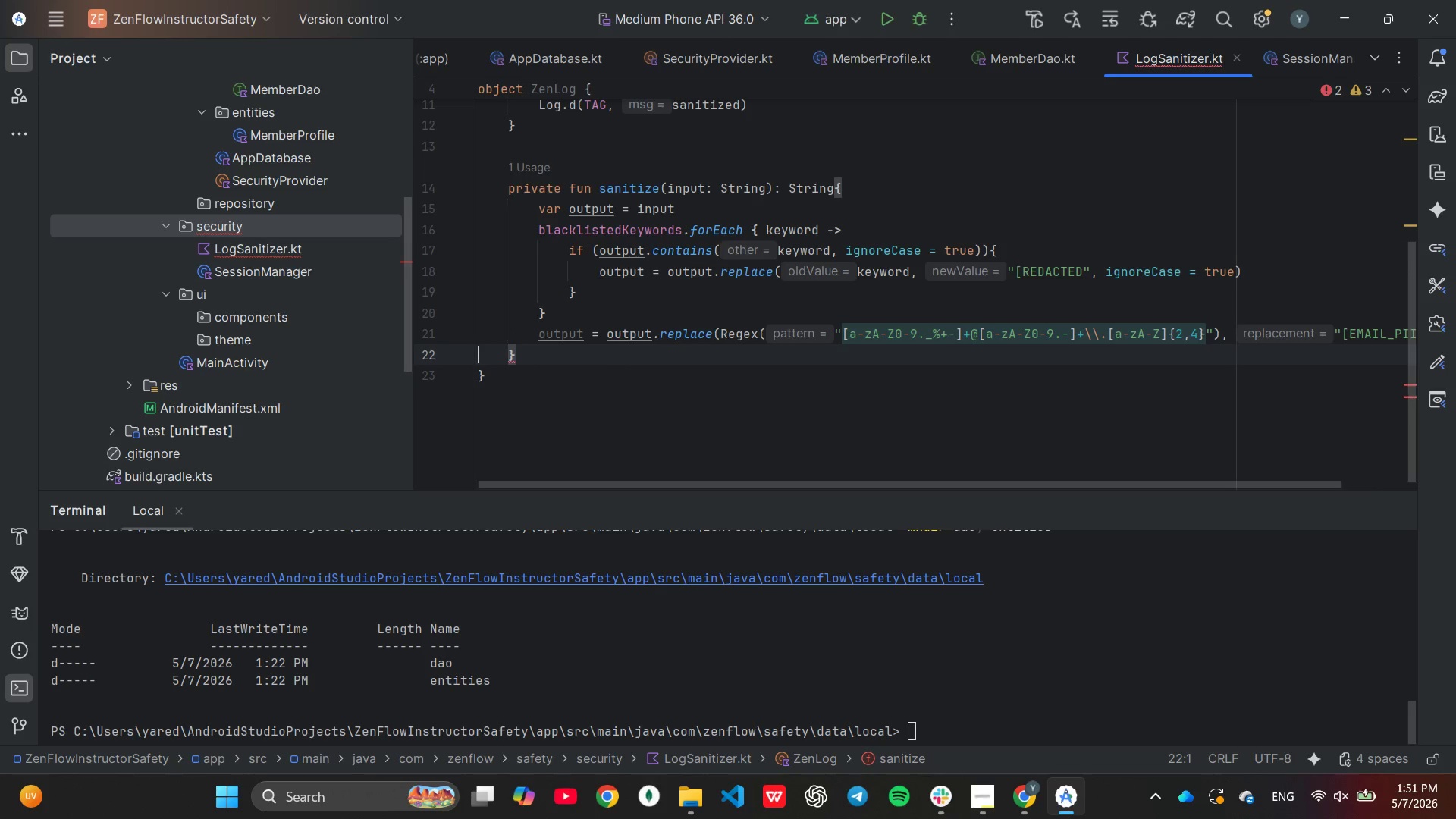 
key(ArrowLeft)
 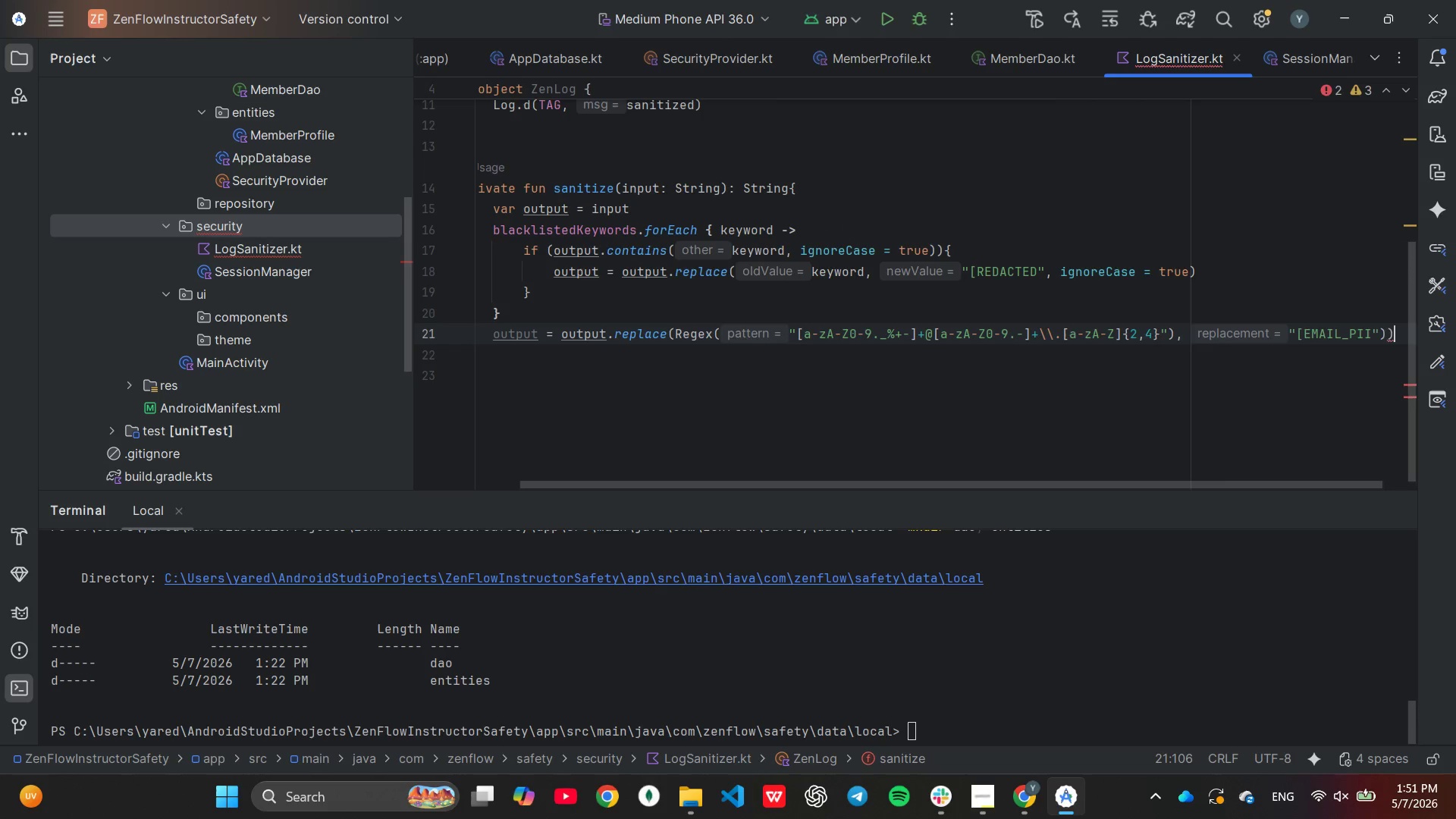 
key(Backspace)
 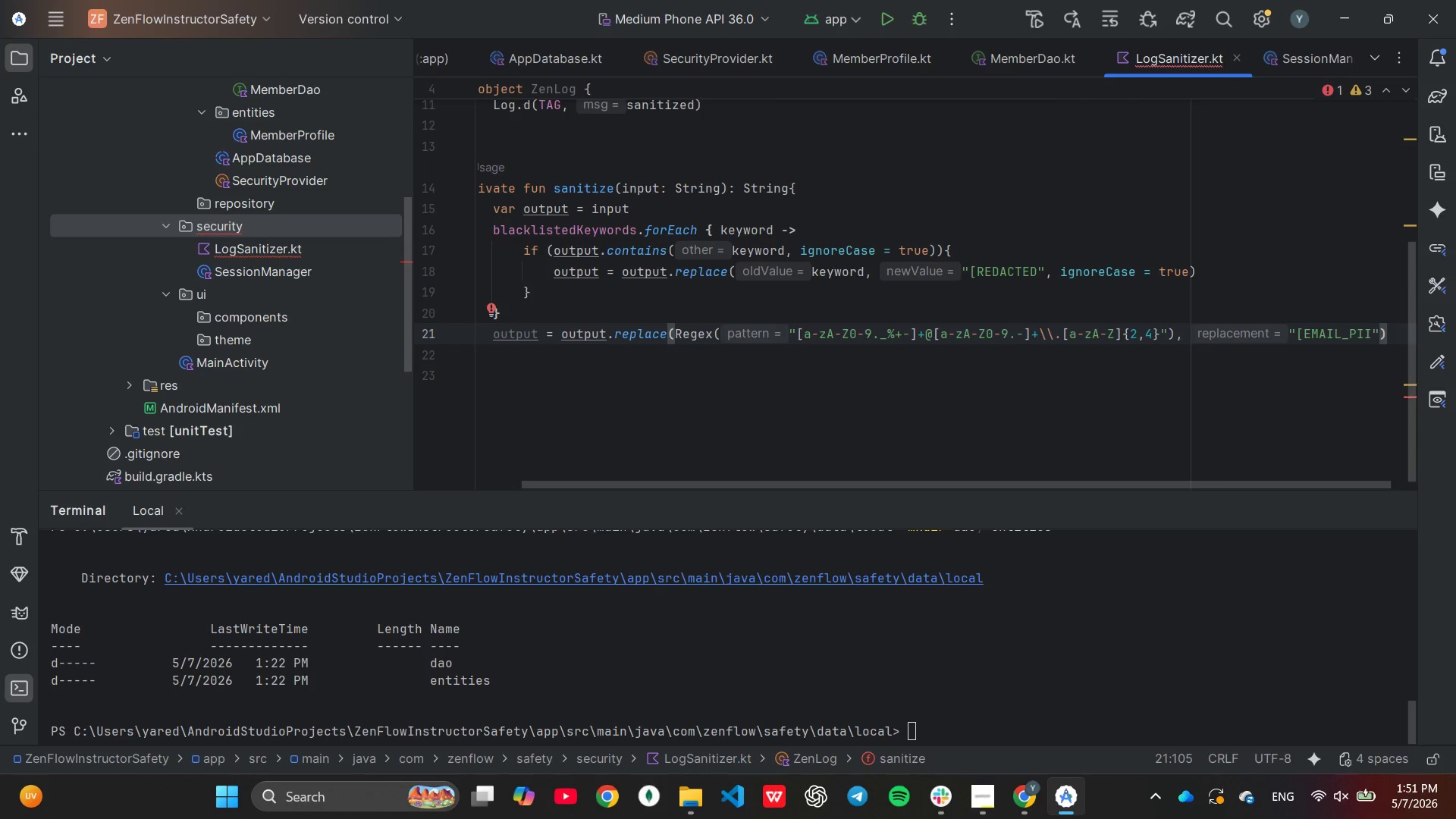 
key(Enter)
 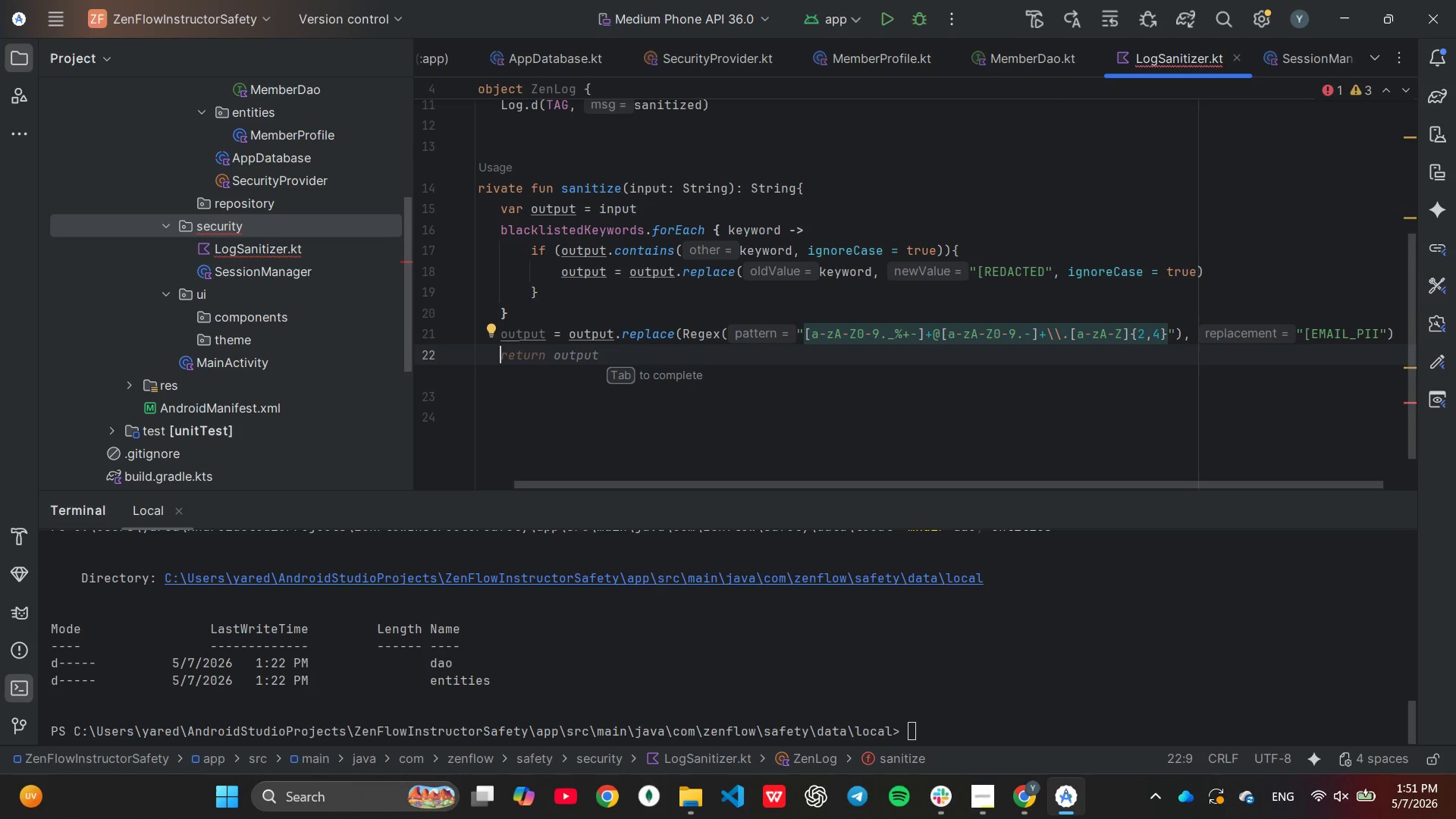 
key(Tab)
 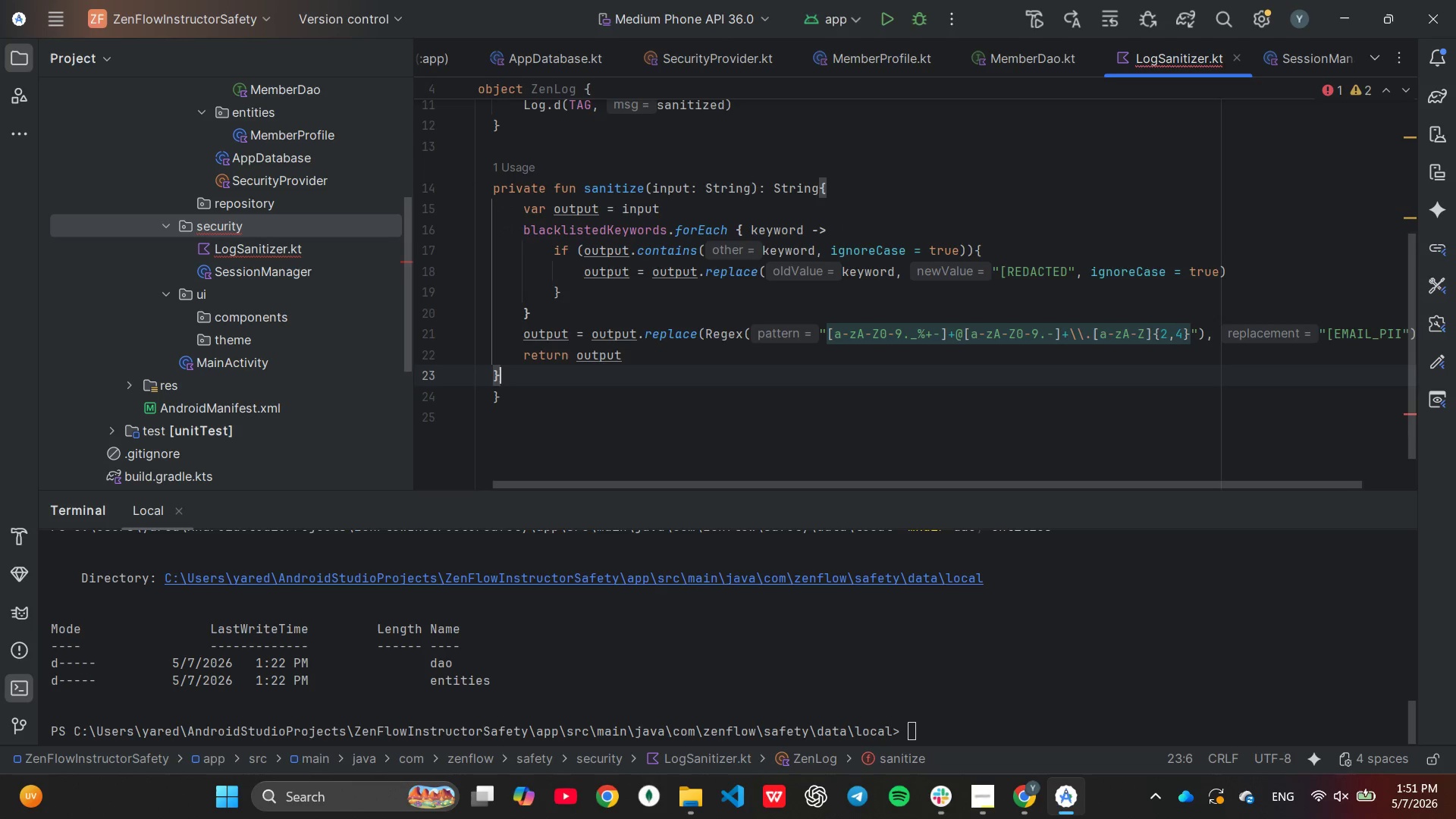 
key(Backspace)
 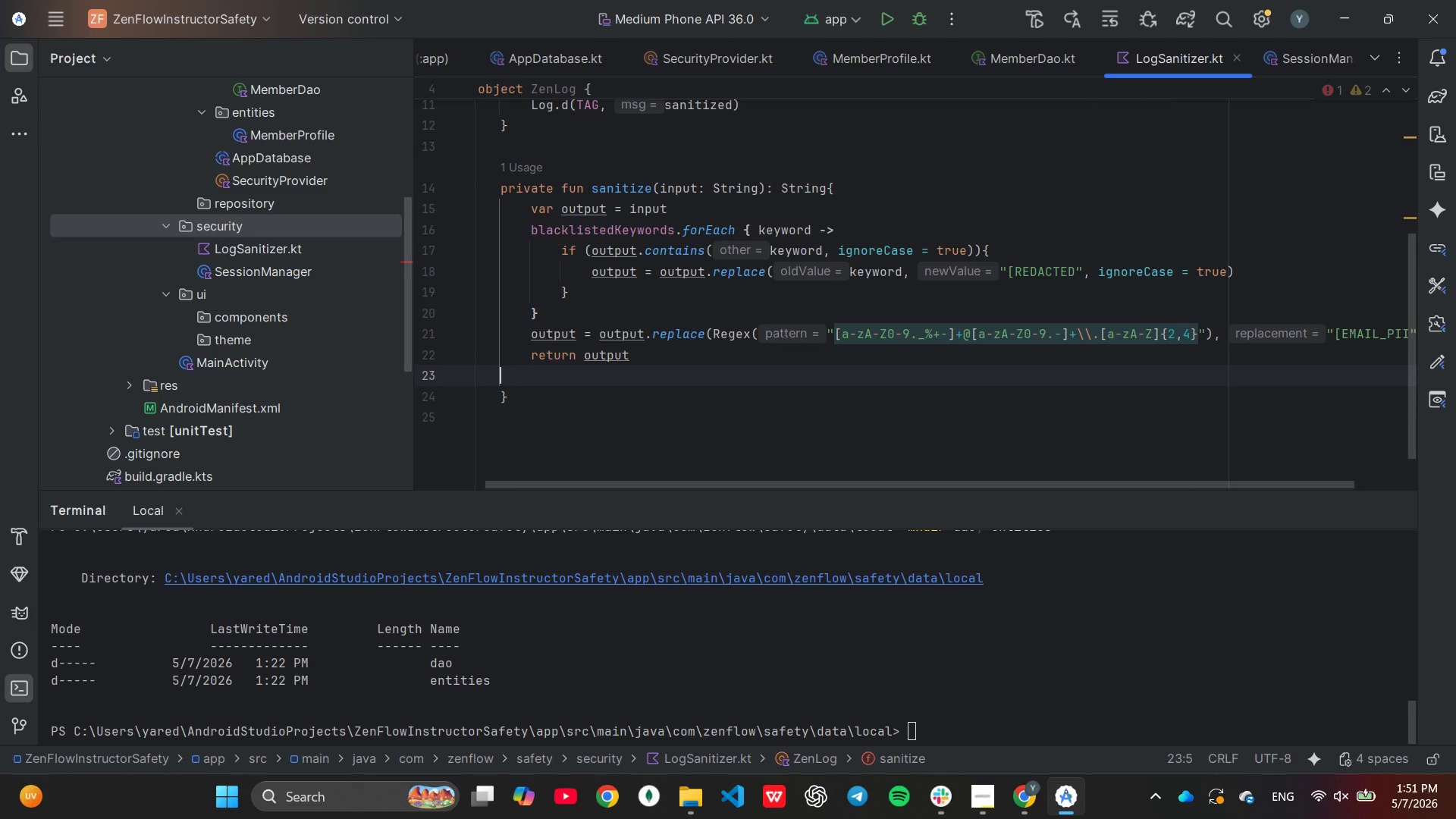 
key(ArrowDown)
 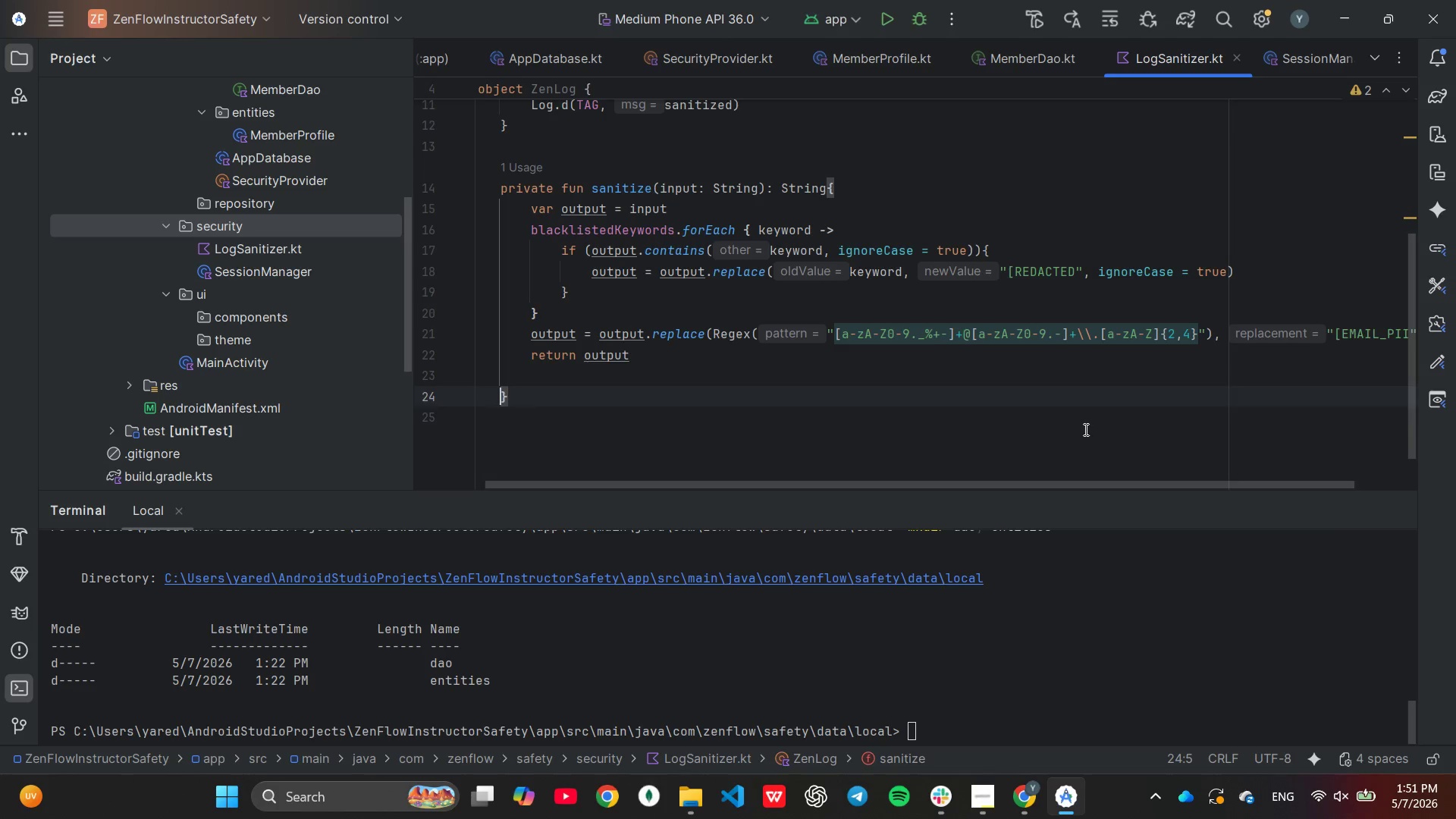 
key(ArrowDown)
 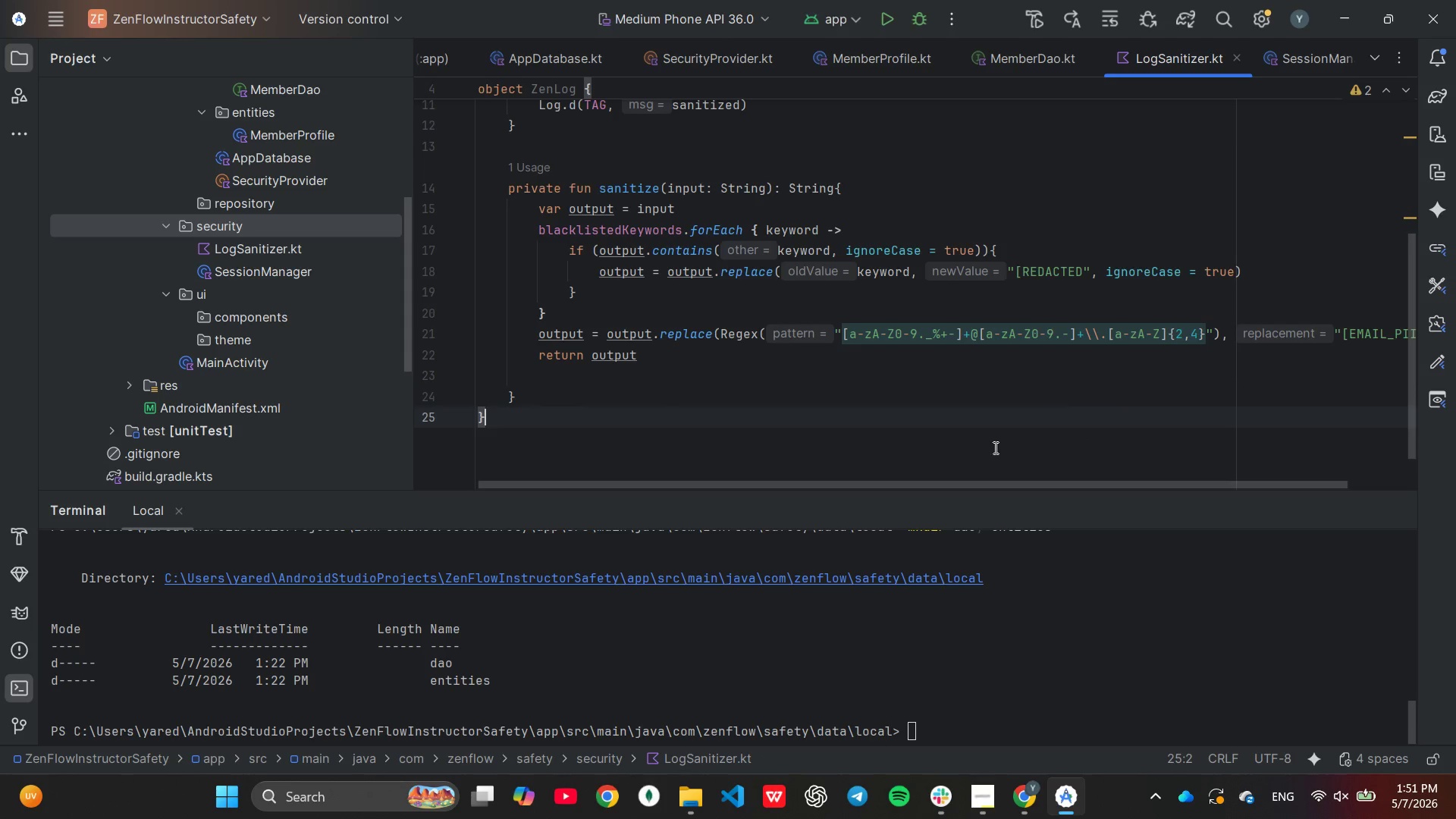 
key(ArrowDown)
 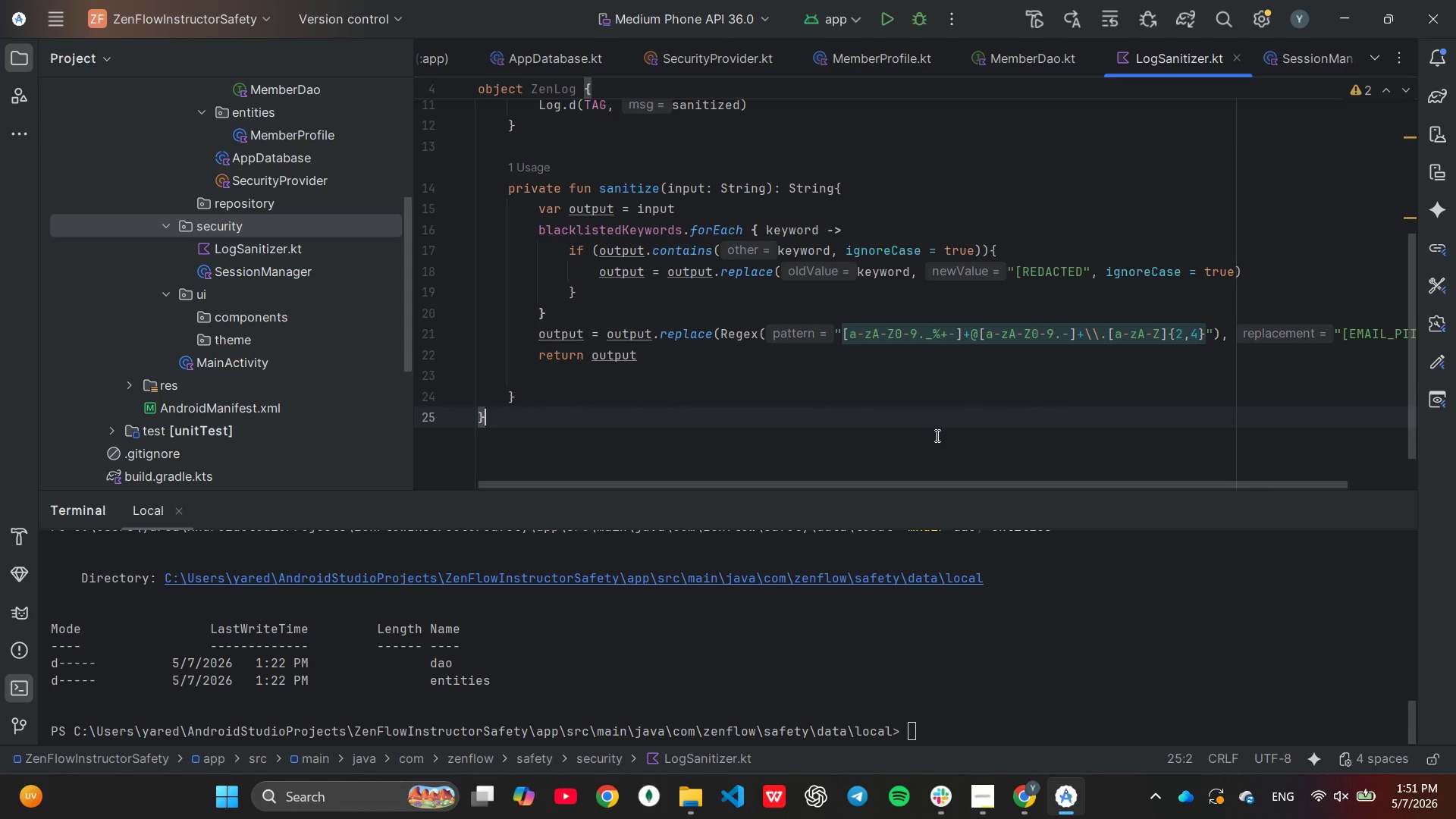 
key(ArrowDown)
 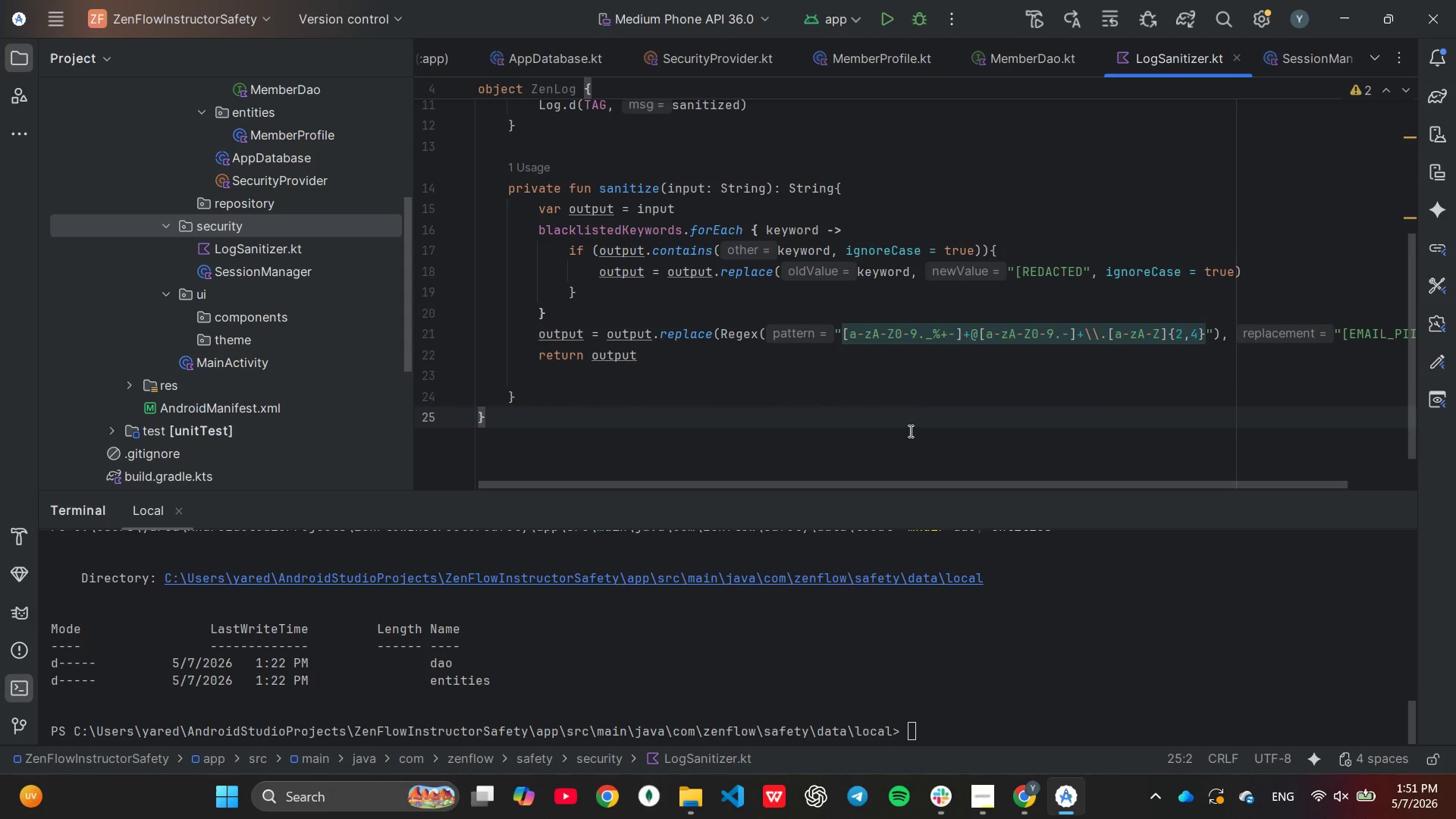 
wait(9.64)
 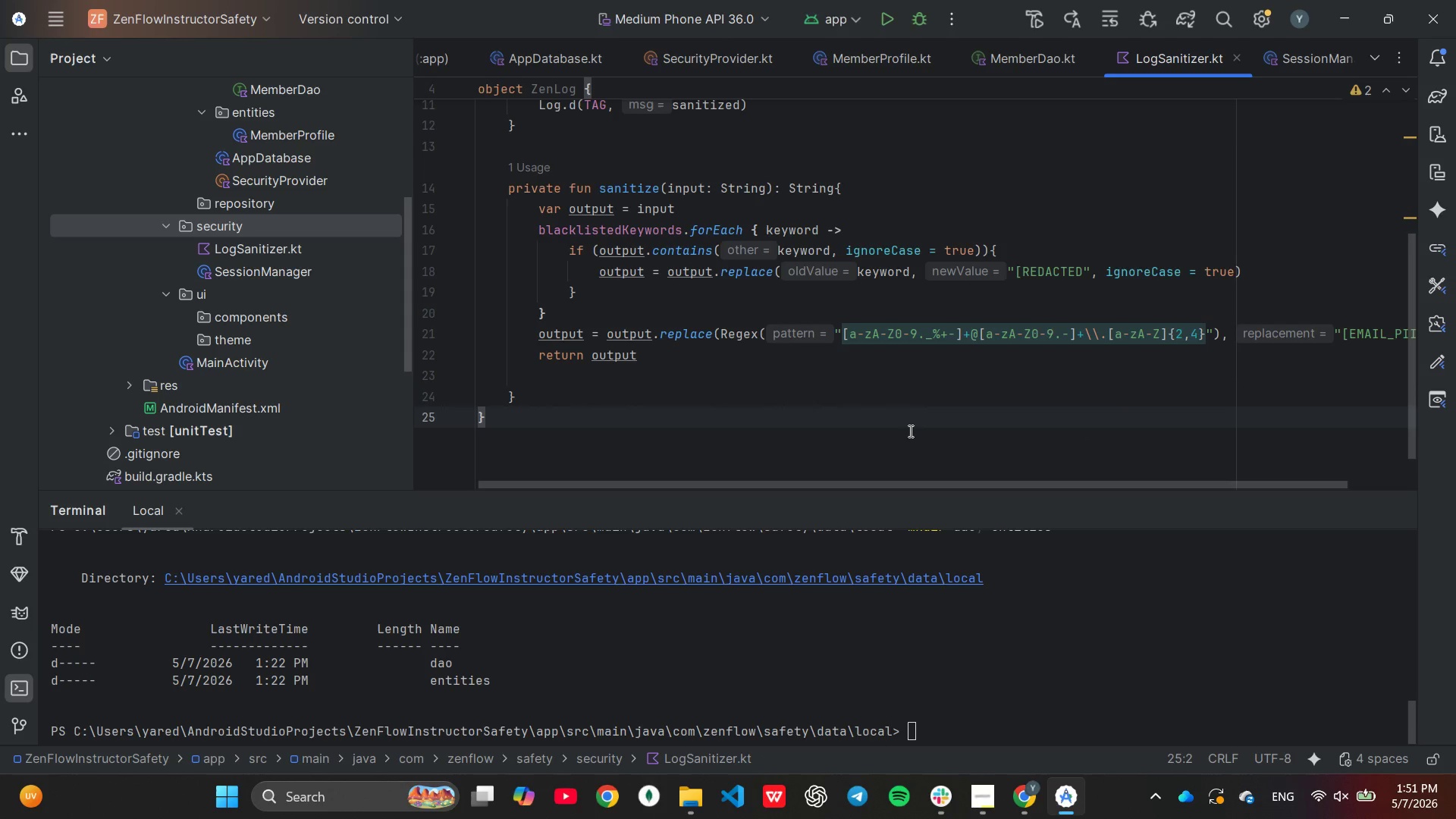 
scroll: coordinate [275, 274], scroll_direction: up, amount: 1.0
 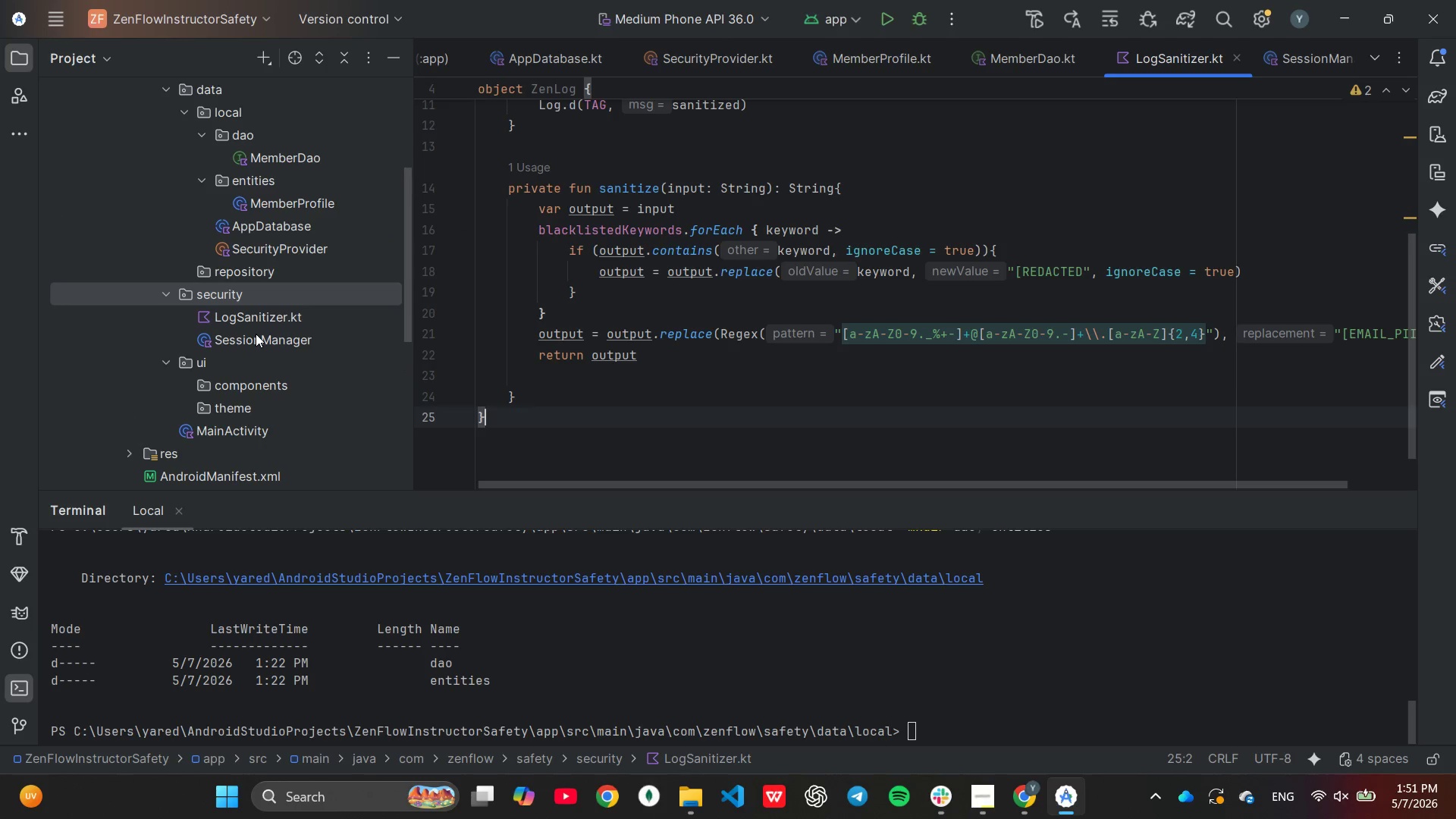 
double_click([256, 334])
 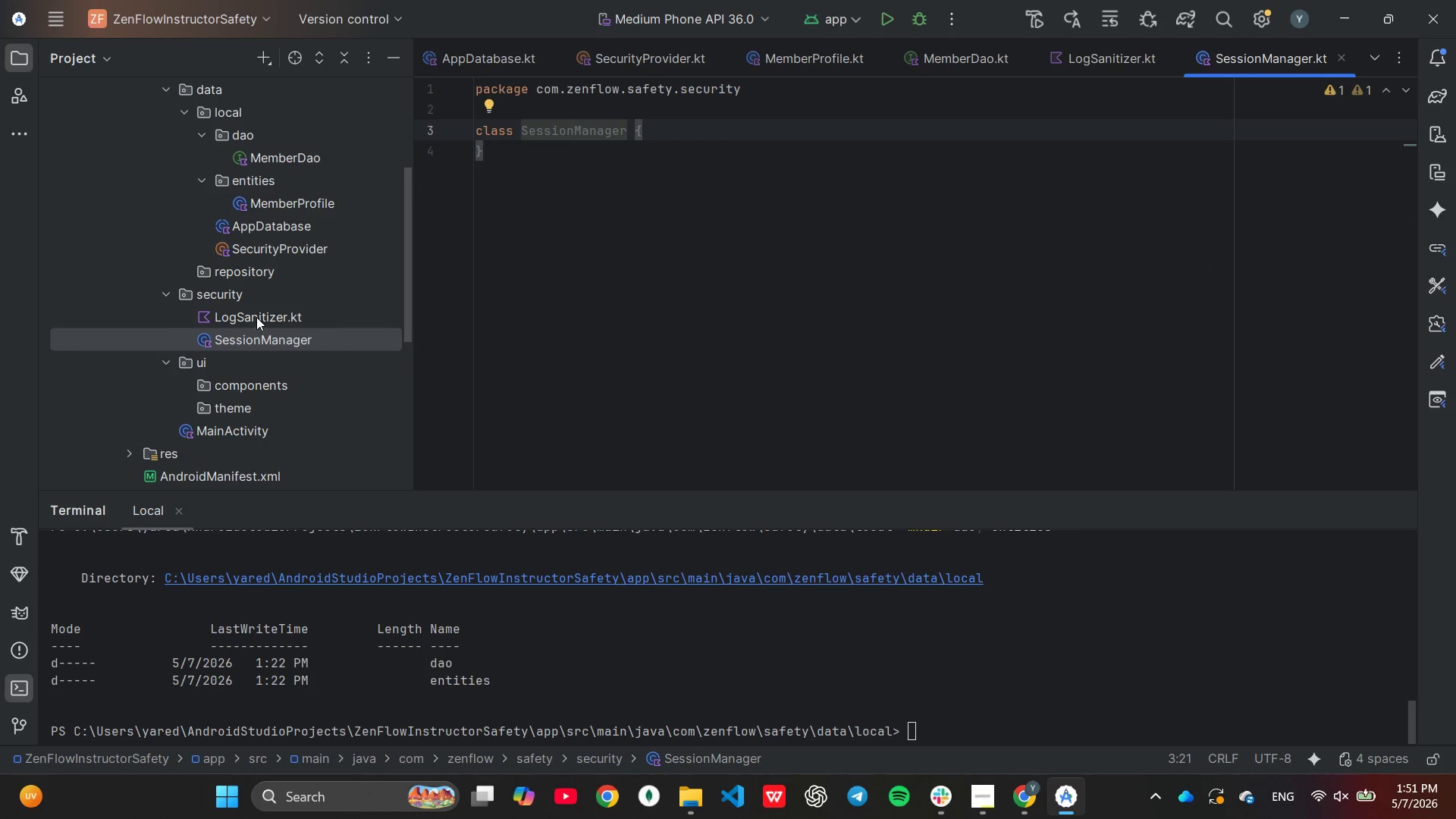 
double_click([256, 317])
 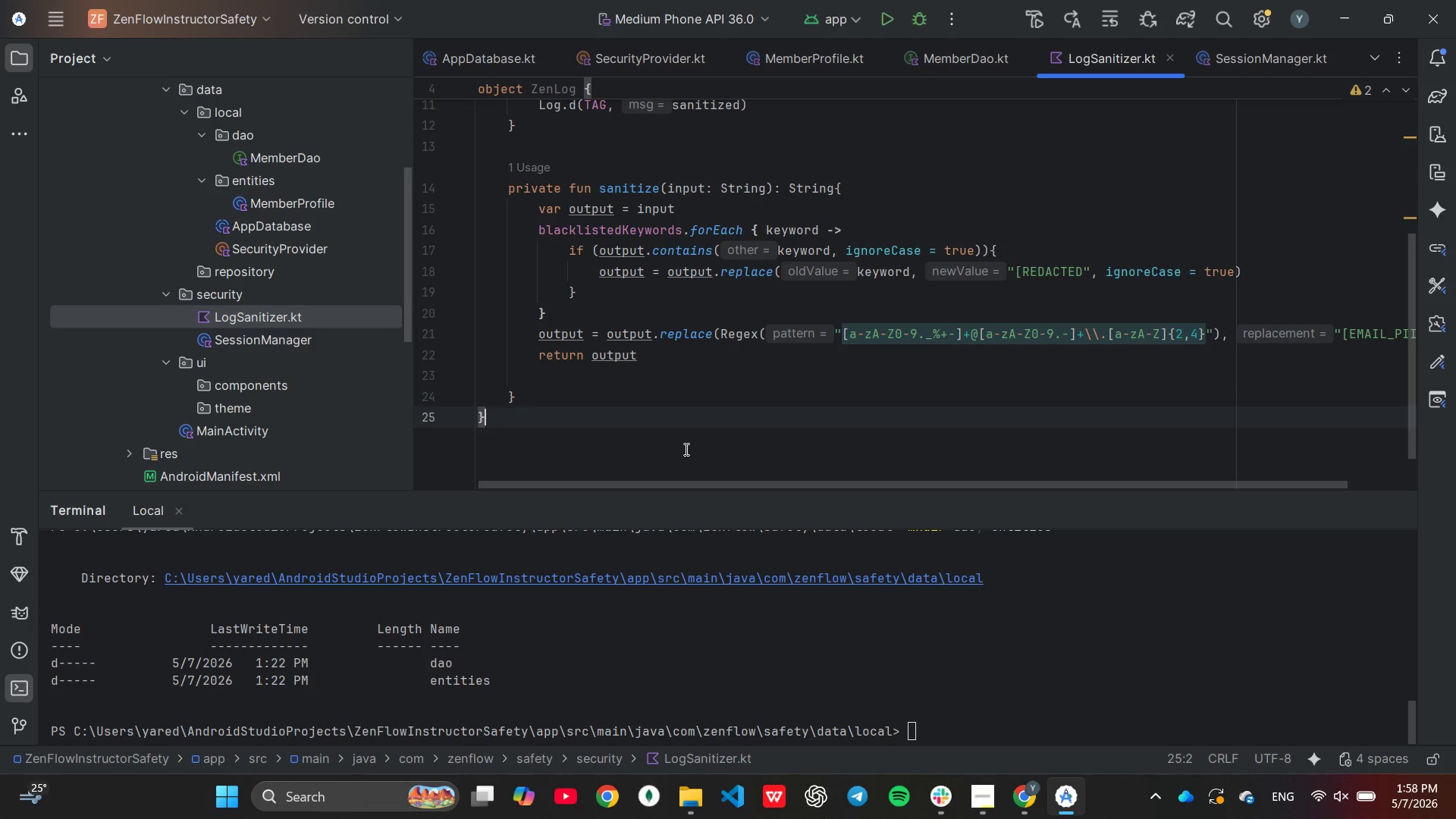 
wait(386.83)
 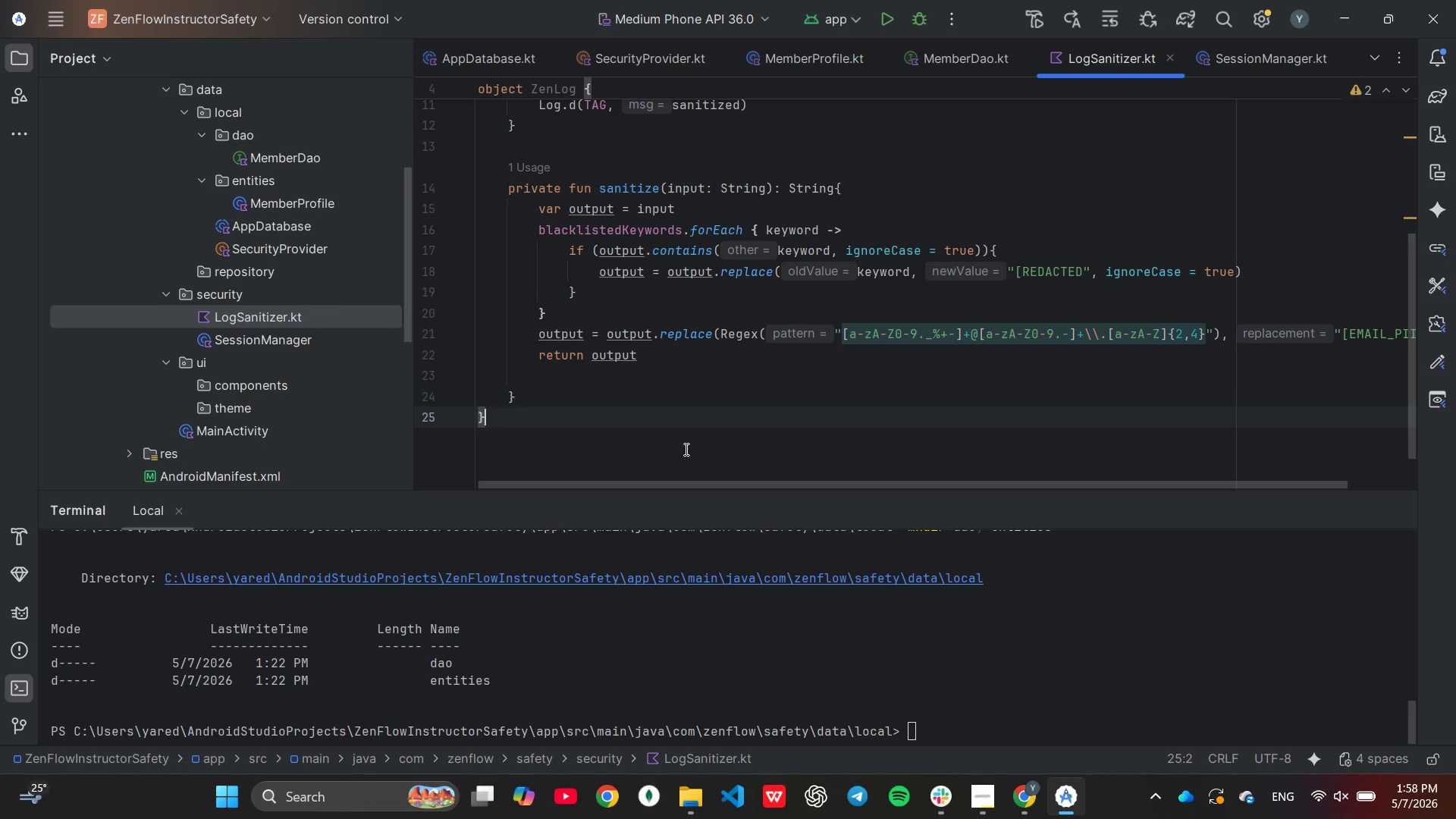 
scroll: coordinate [266, 375], scroll_direction: down, amount: 1.0
 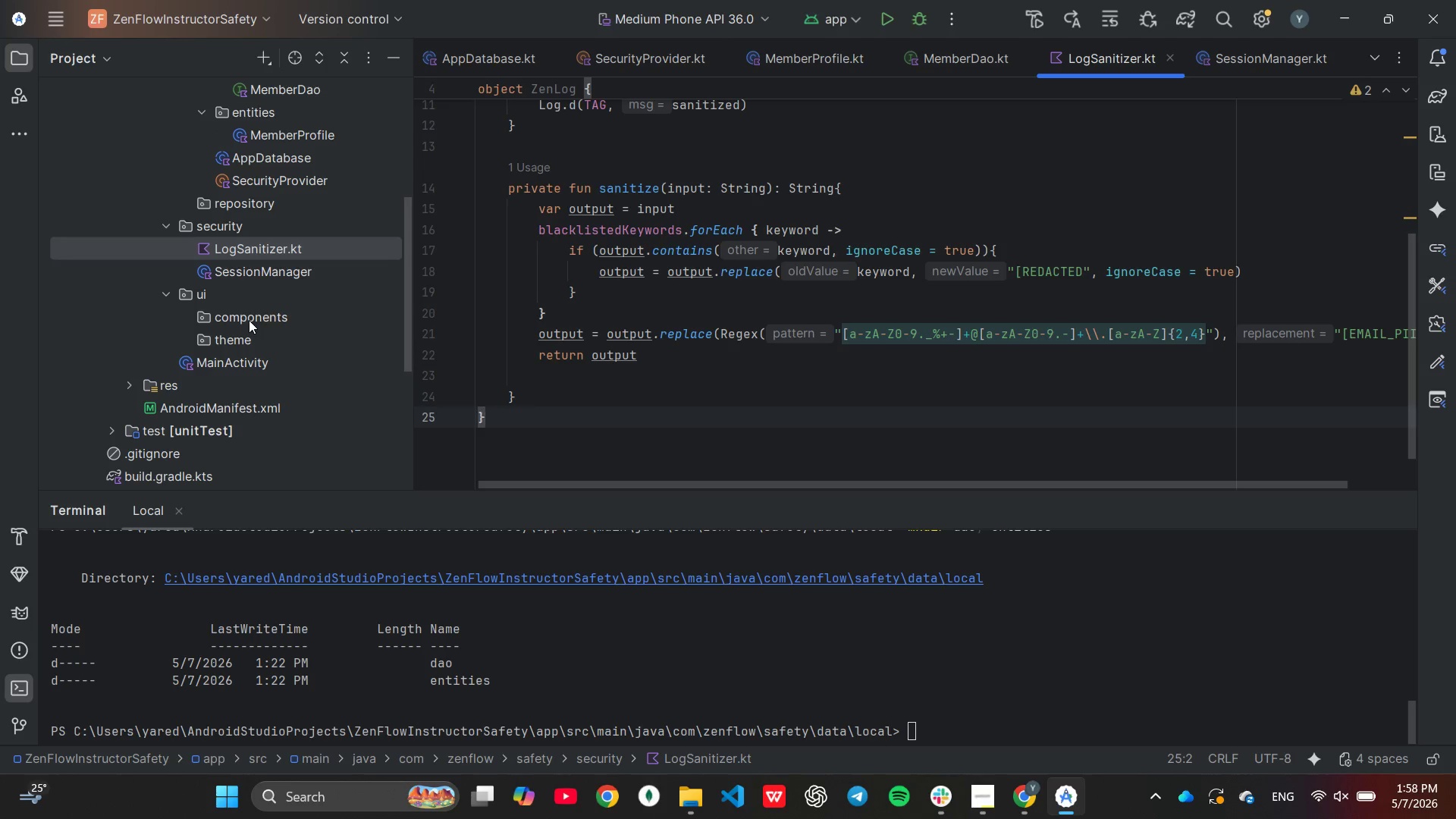 
right_click([249, 315])
 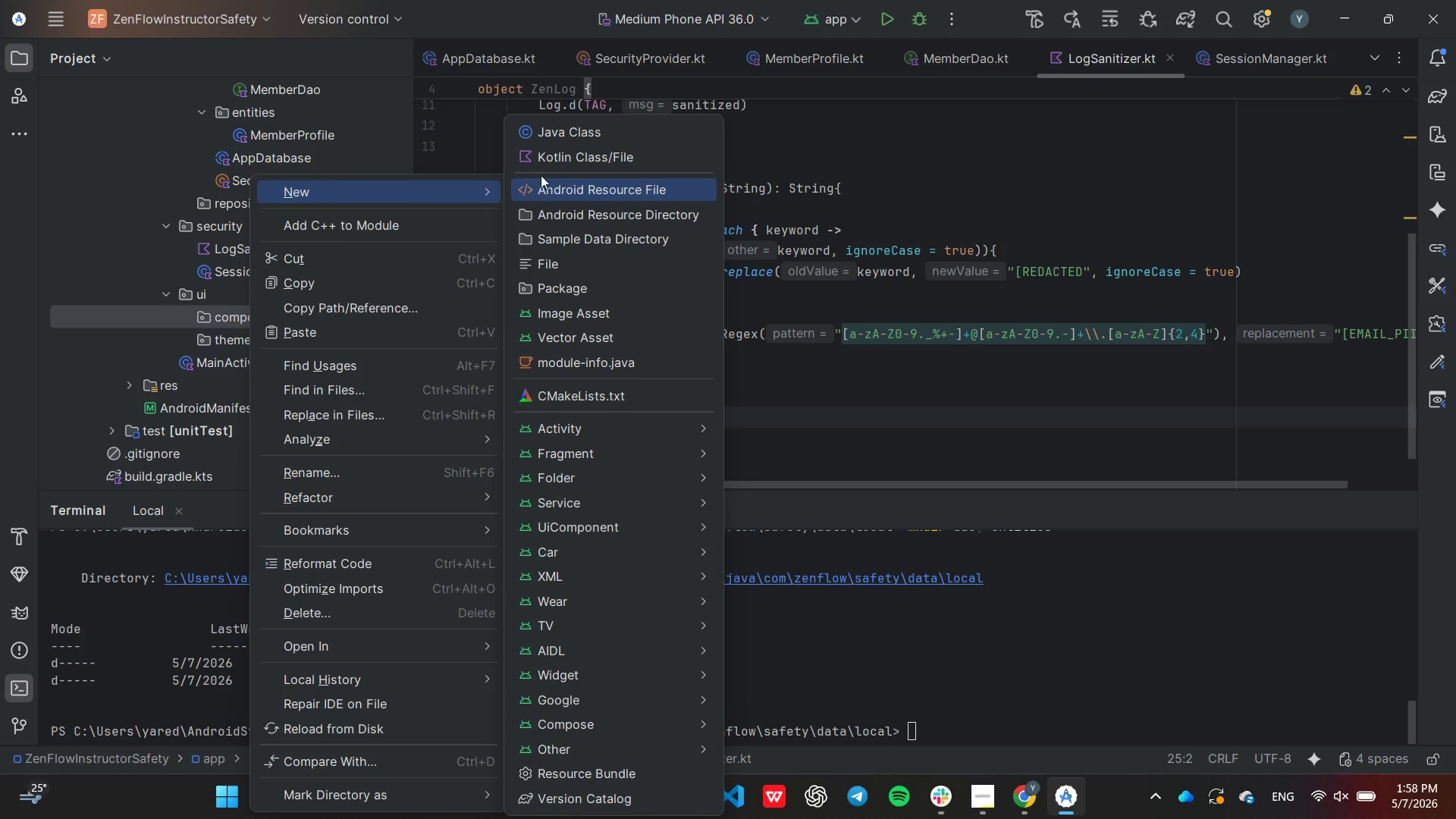 
left_click([548, 163])
 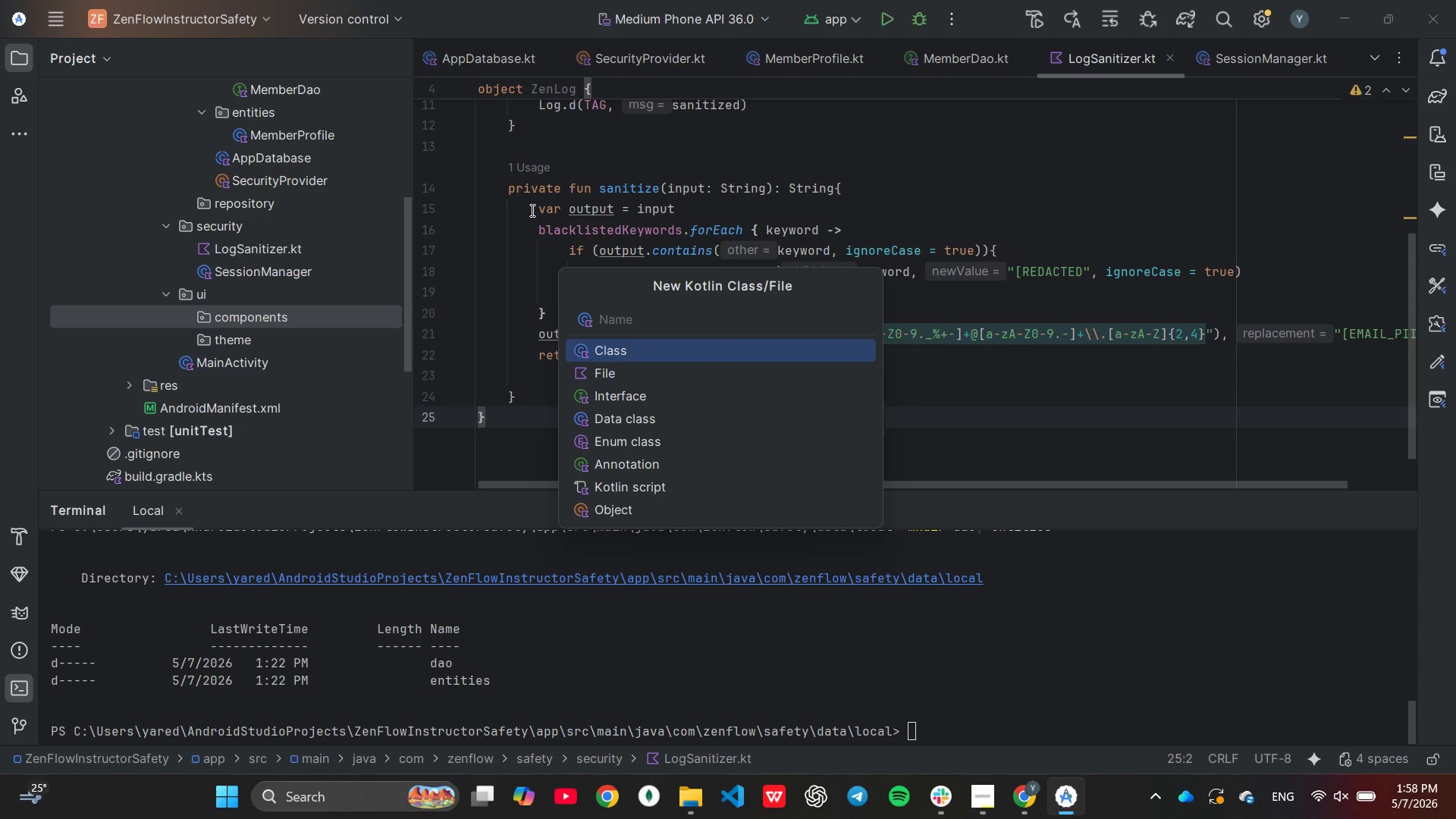 
type(MAskedText)
 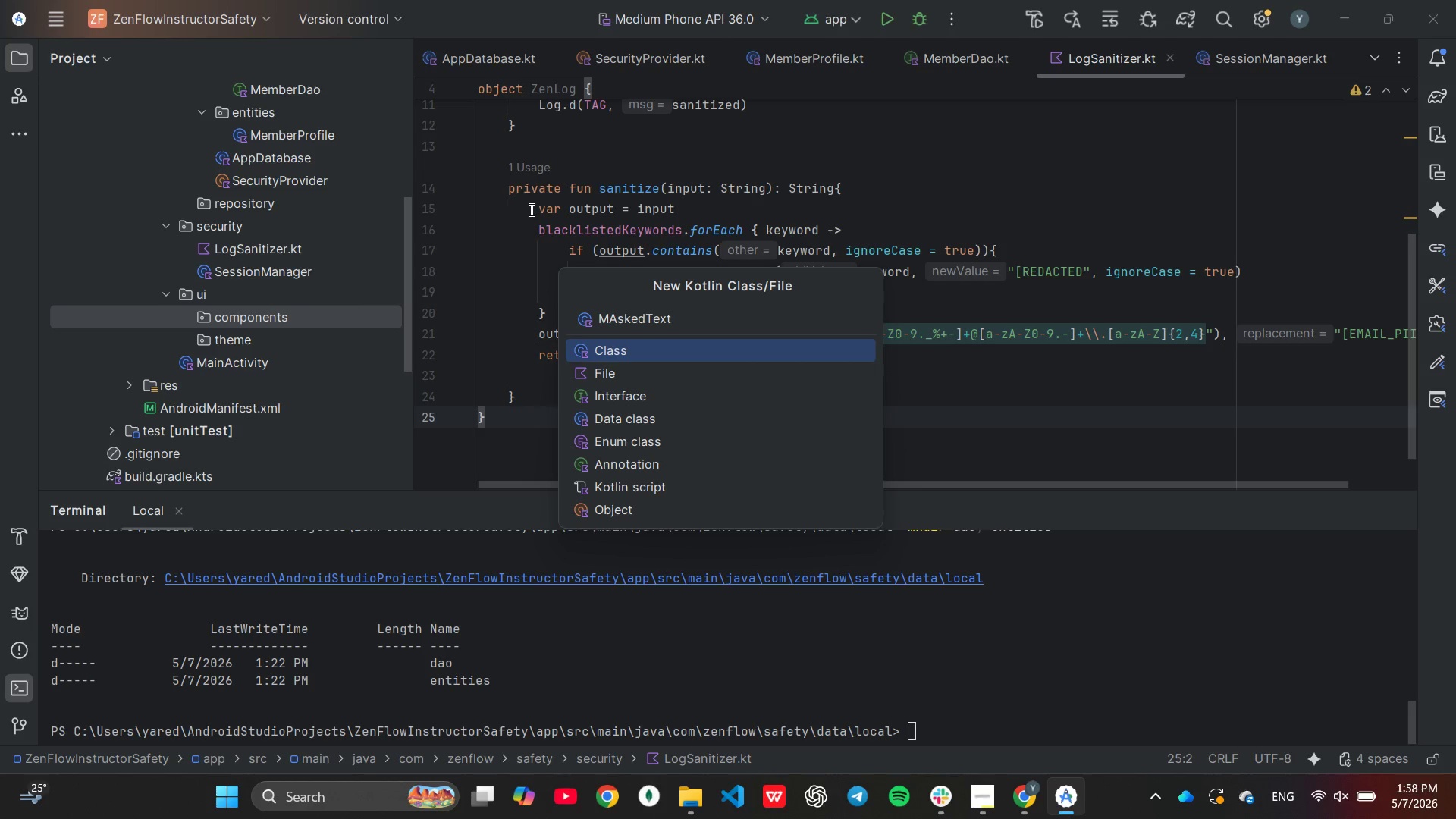 
hold_key(key=ArrowLeft, duration=0.69)
 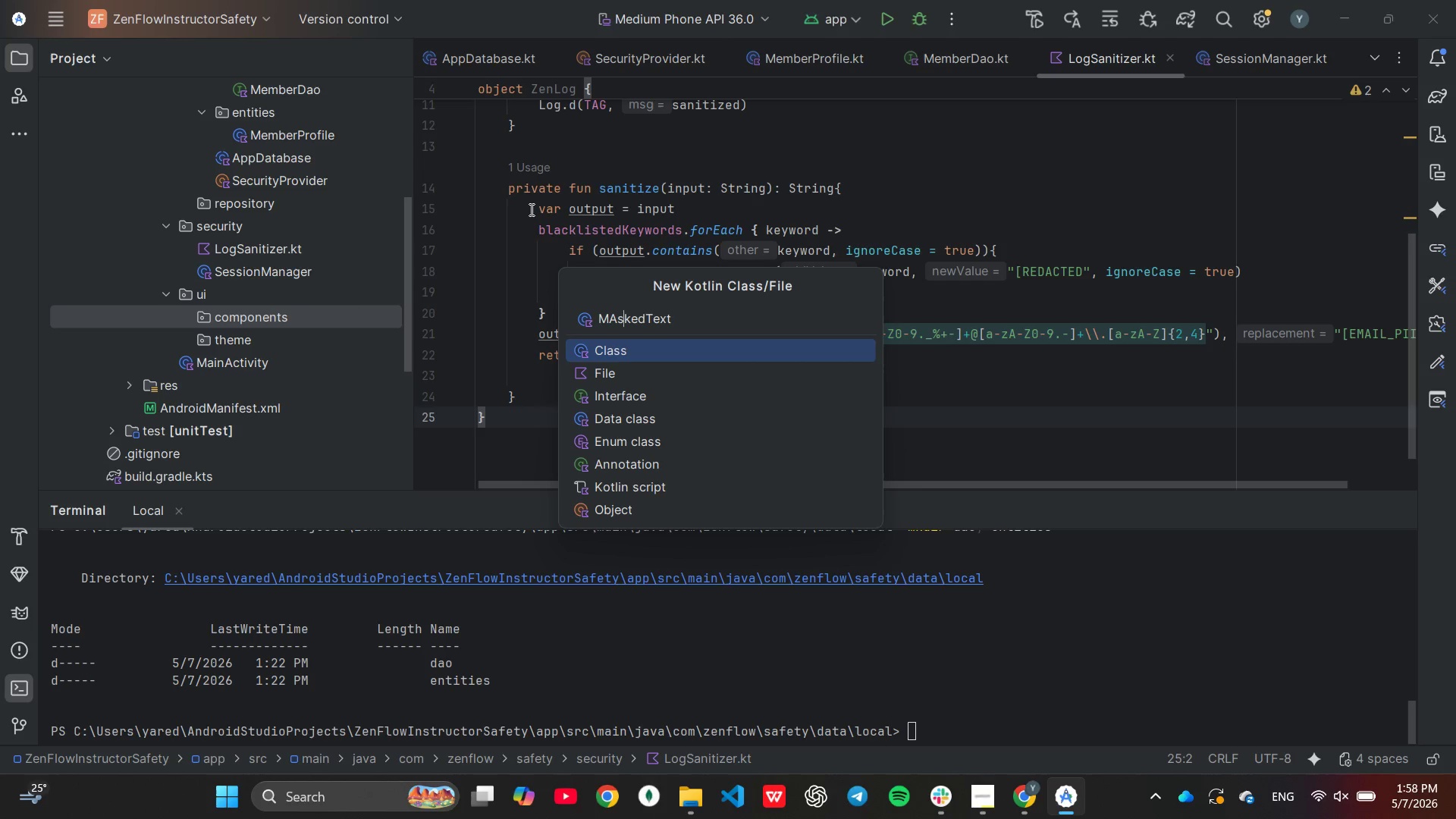 
key(ArrowLeft)
 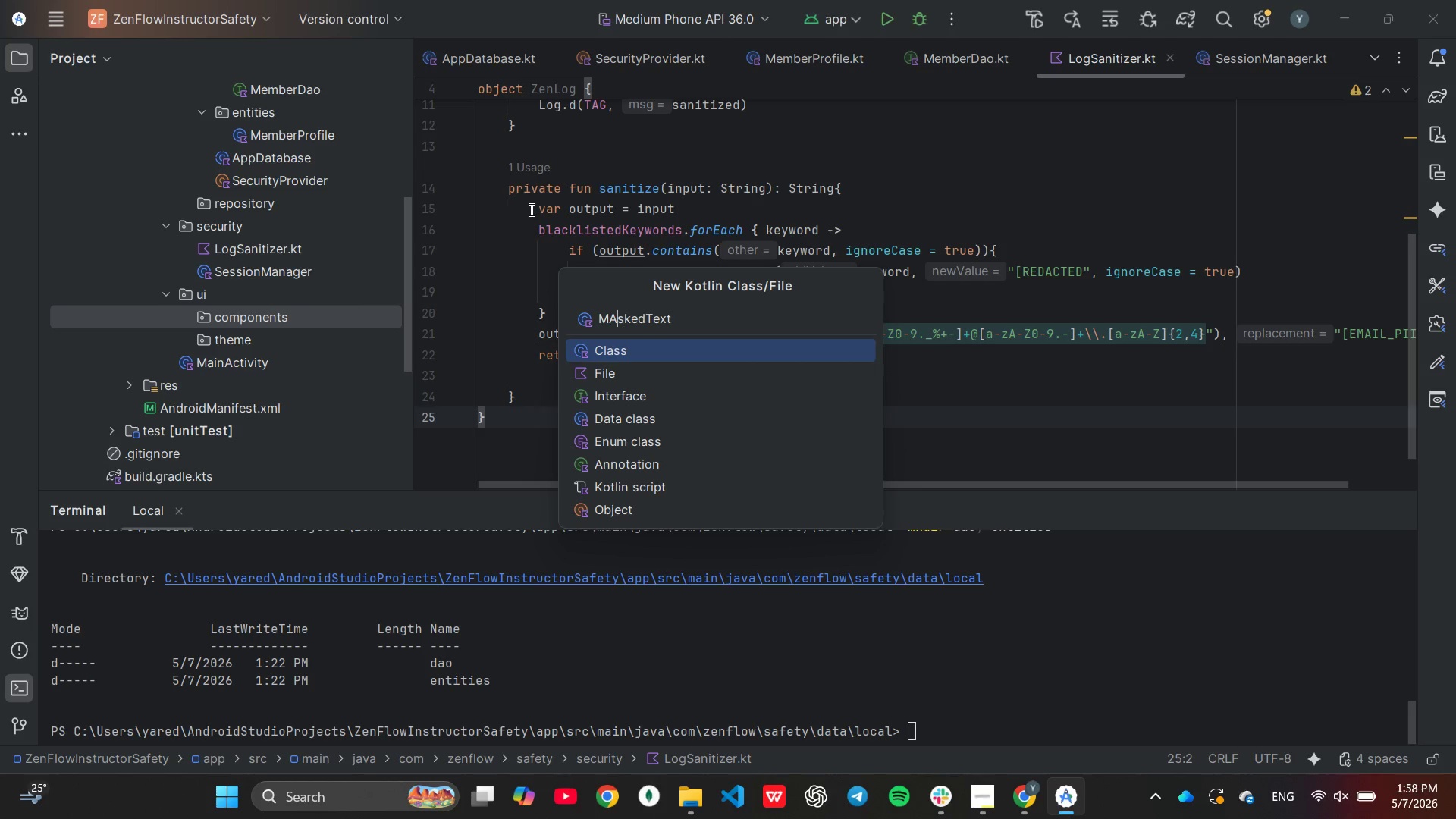 
key(ArrowLeft)
 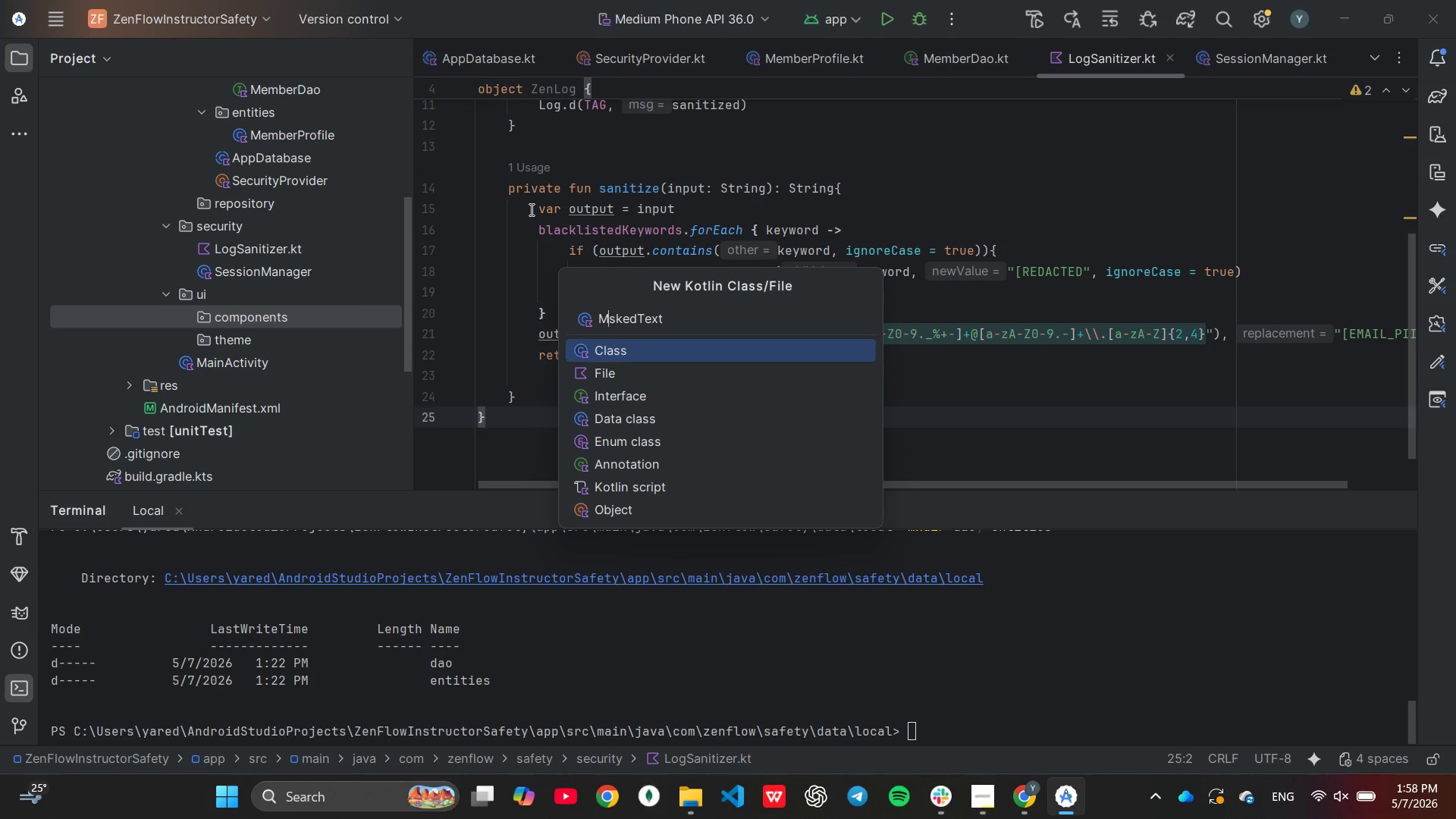 
key(Backspace)
 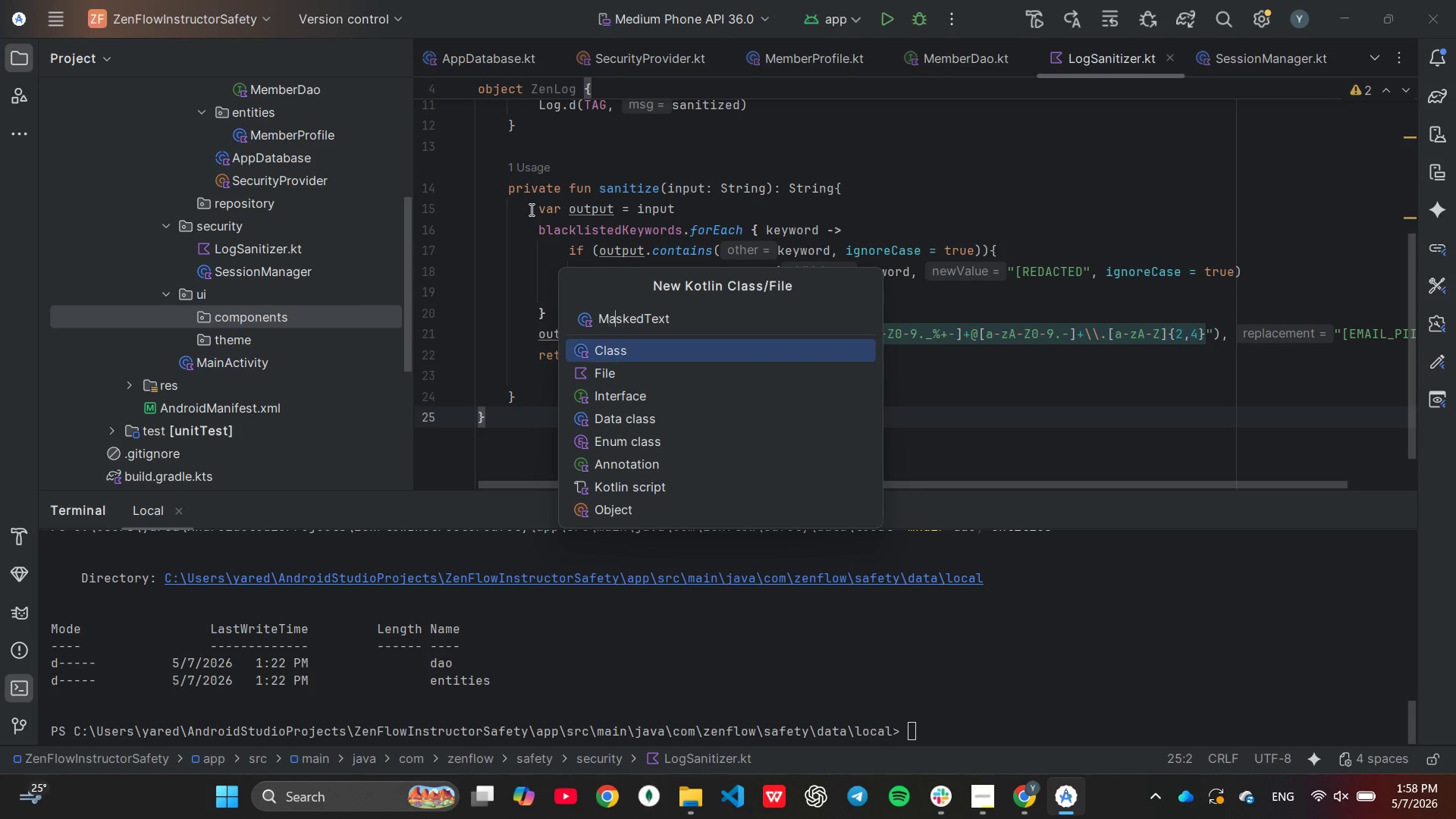 
key(A)
 